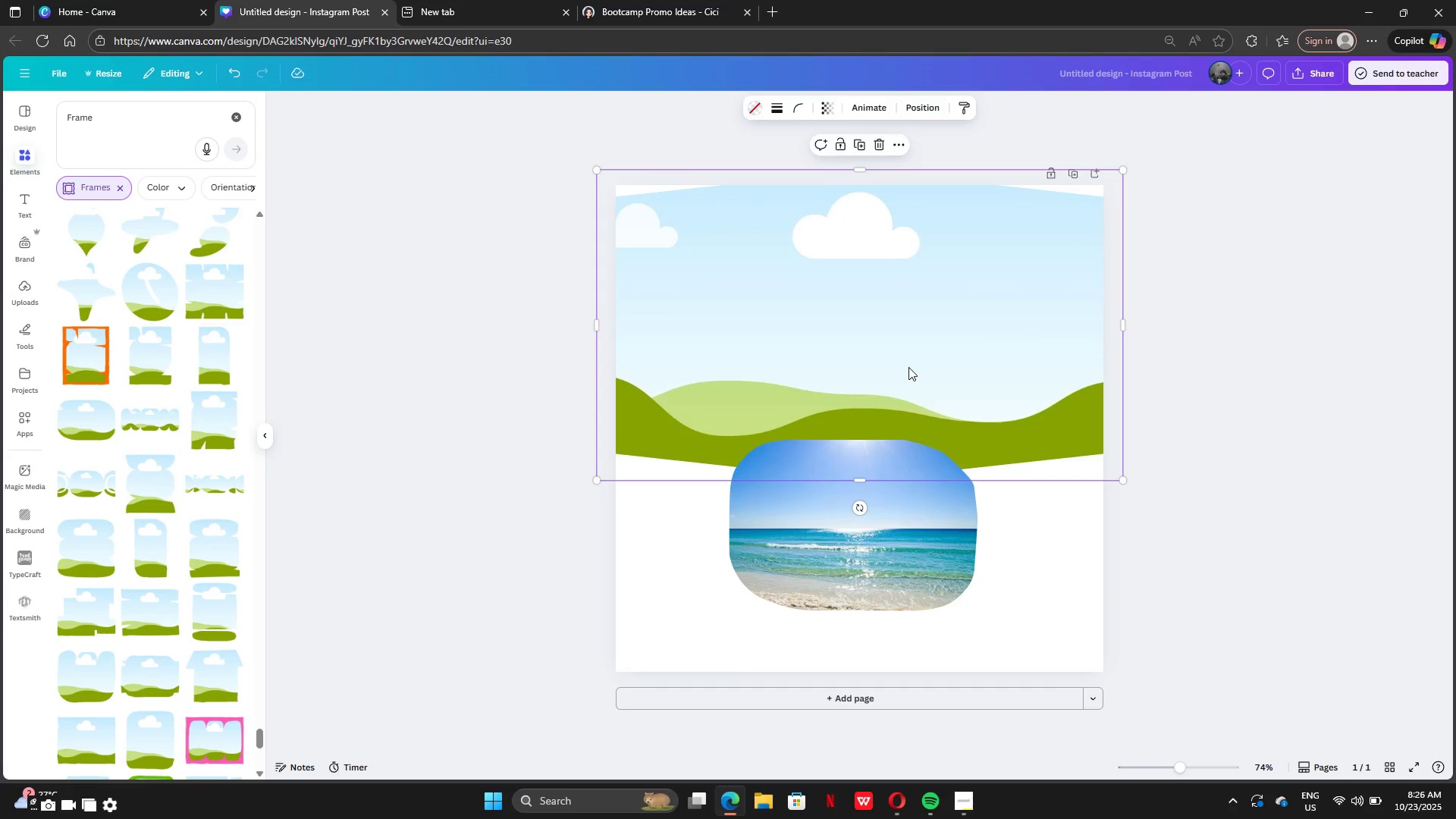 
key(Backspace)
 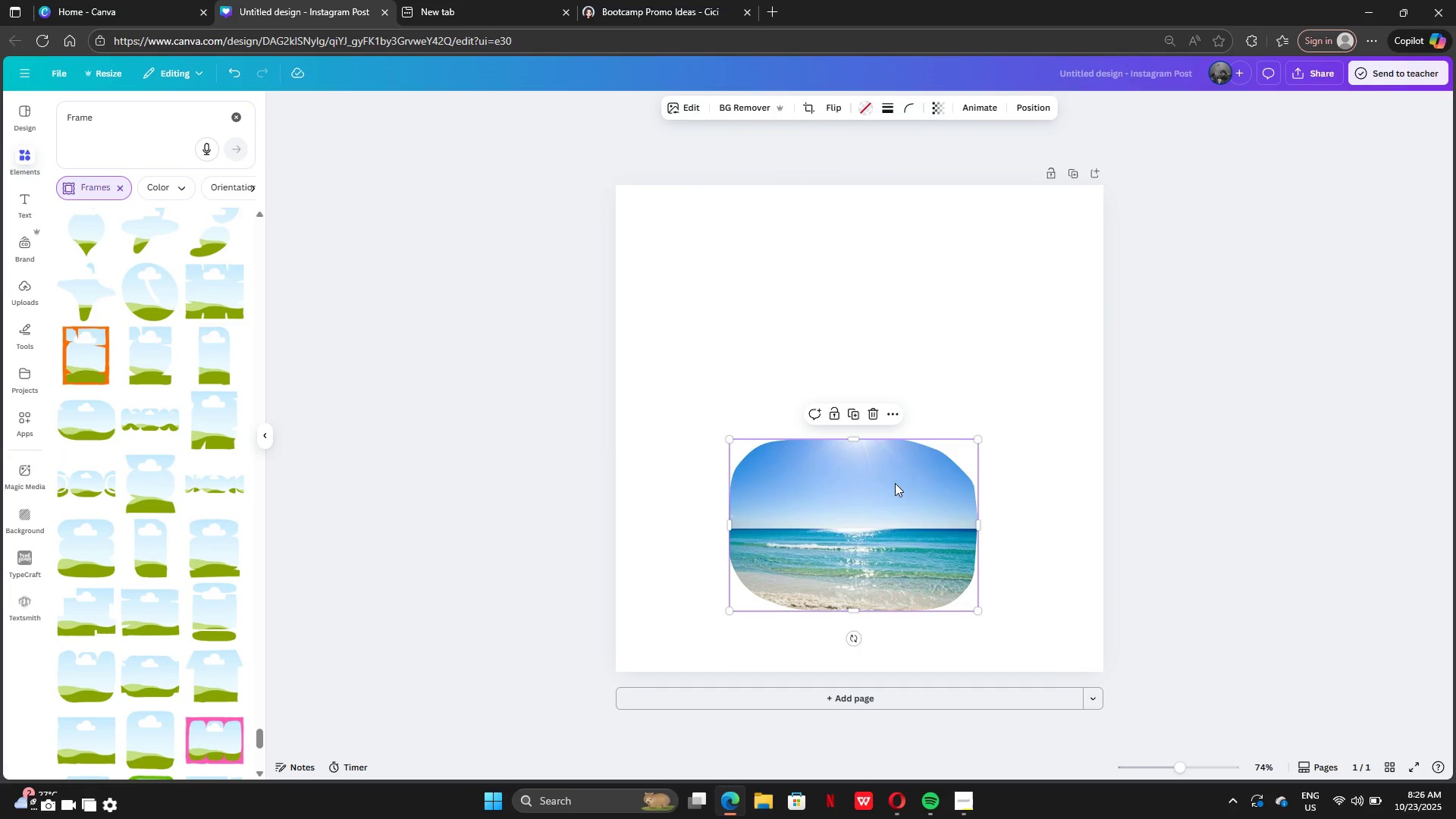 
left_click([895, 483])
 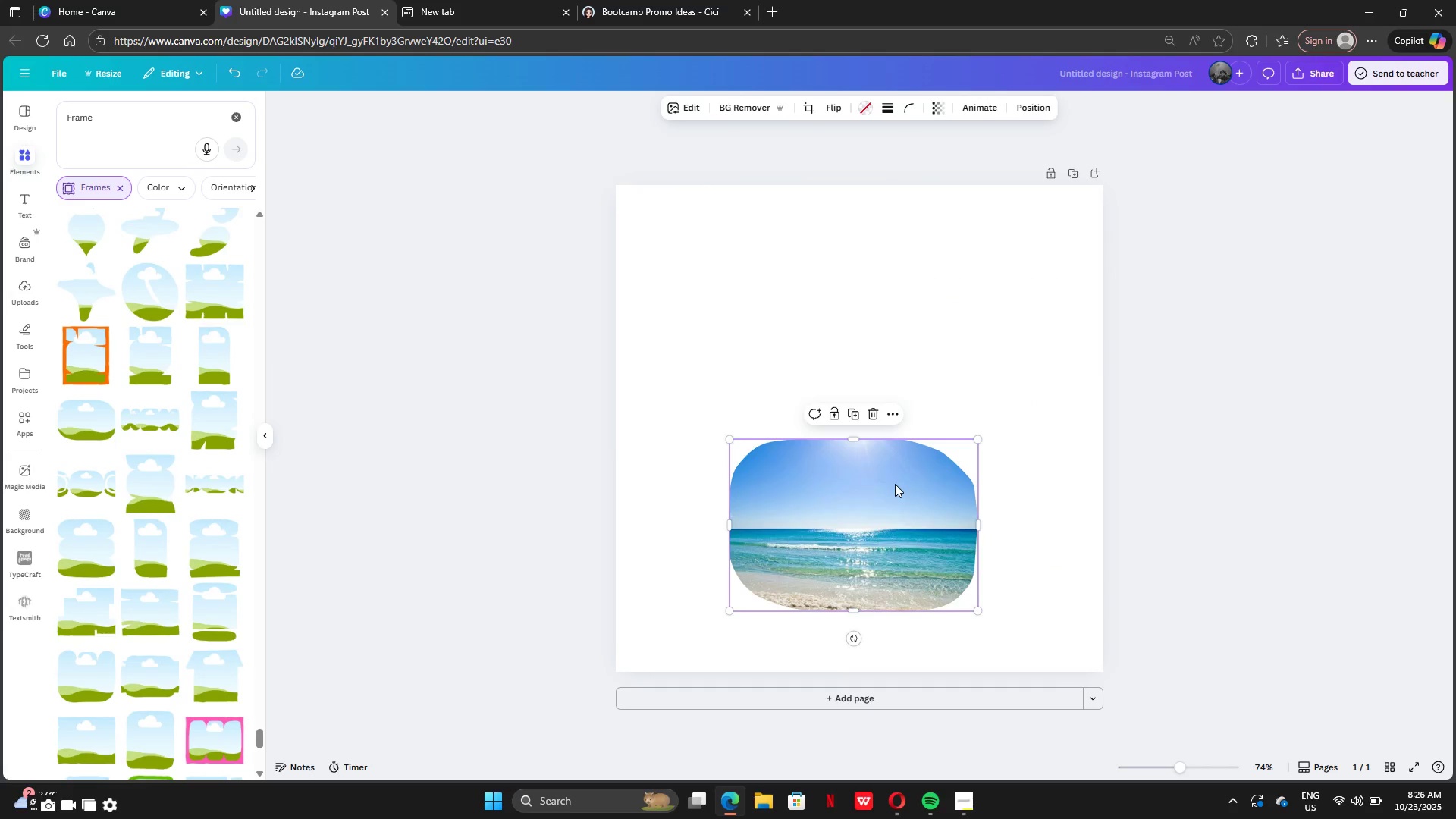 
left_click_drag(start_coordinate=[895, 484], to_coordinate=[868, 280])
 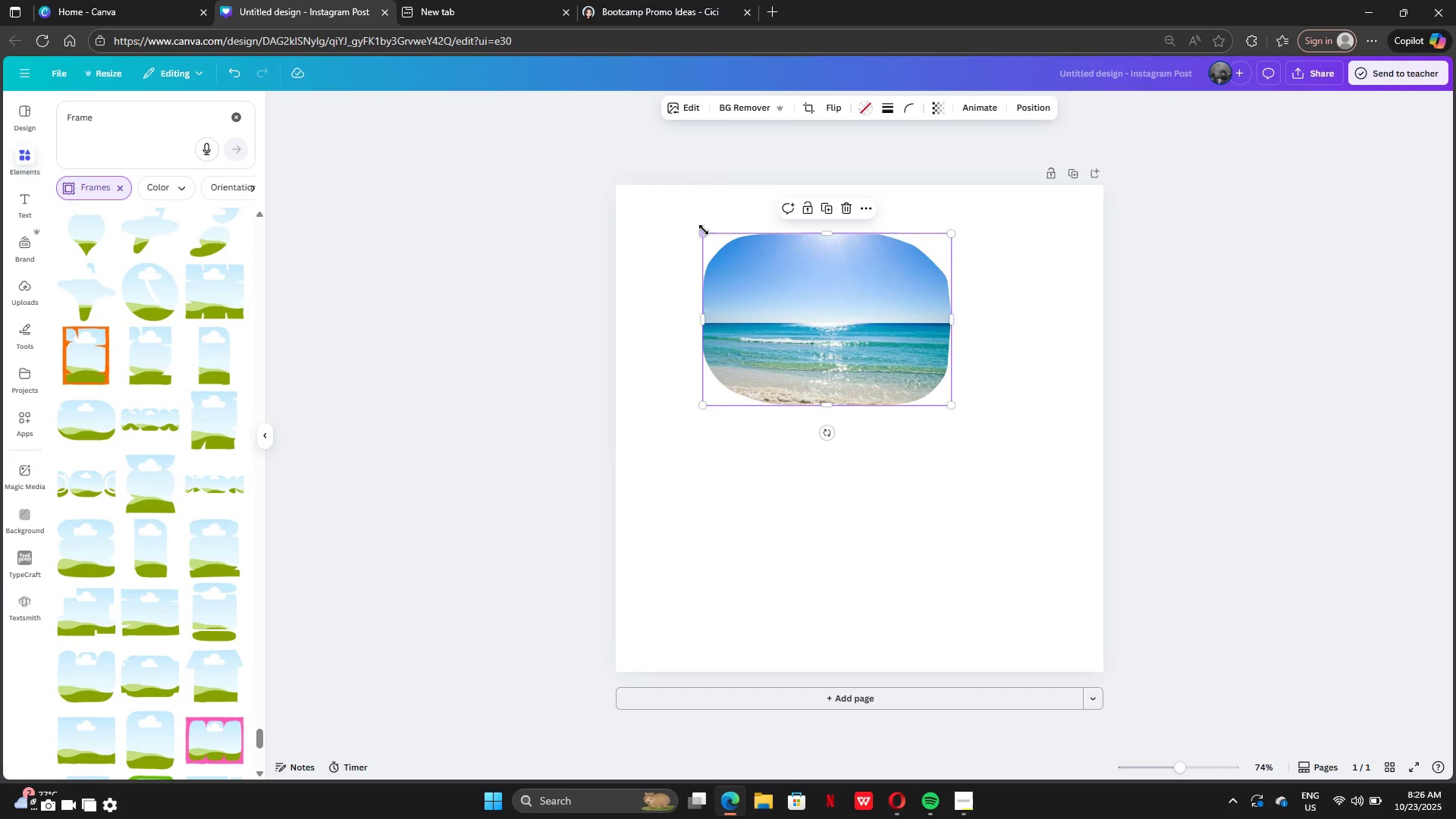 
left_click_drag(start_coordinate=[704, 230], to_coordinate=[573, 196])
 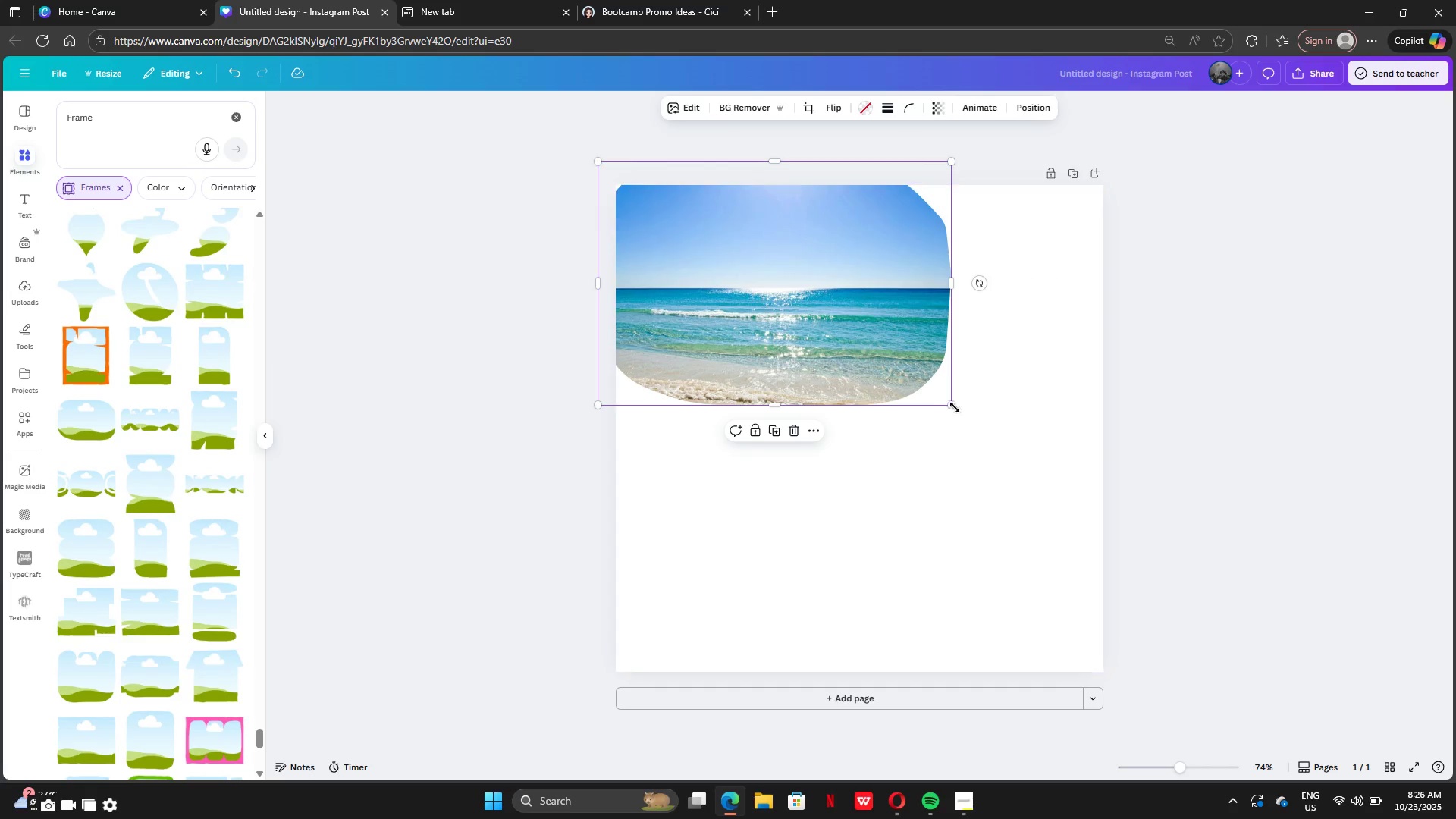 
left_click_drag(start_coordinate=[949, 403], to_coordinate=[1090, 514])
 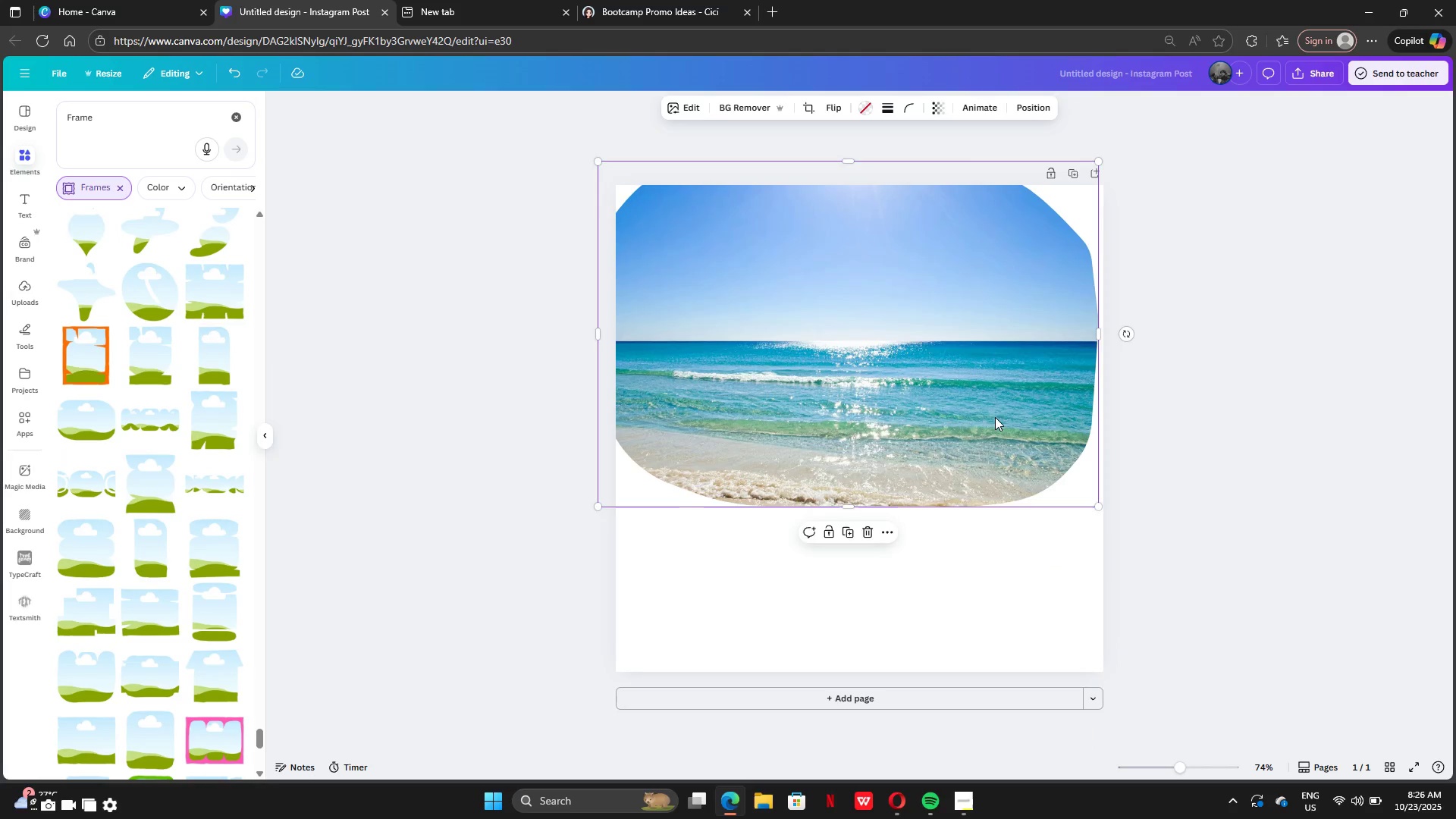 
left_click_drag(start_coordinate=[995, 417], to_coordinate=[1012, 460])
 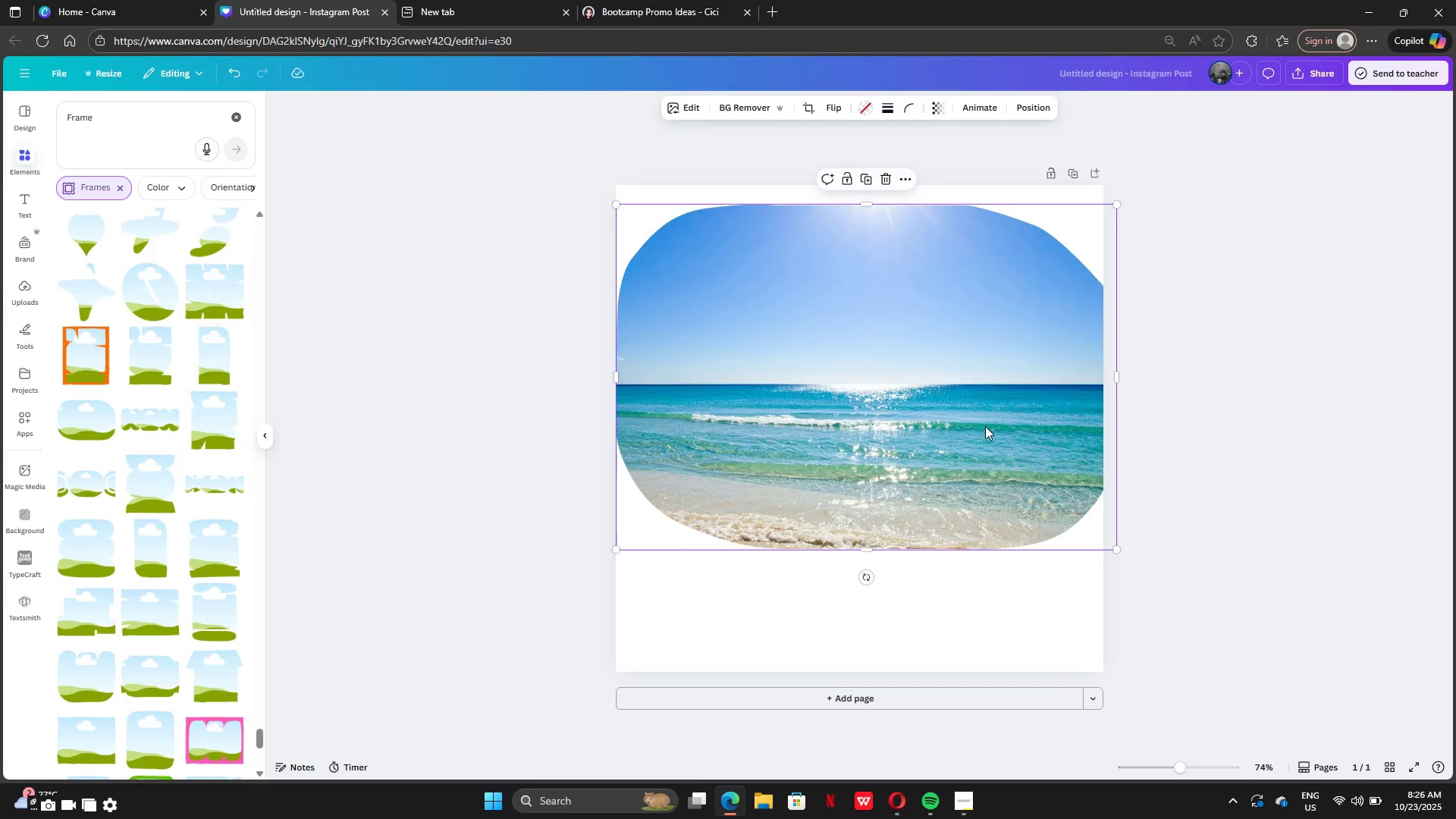 
double_click([985, 426])
 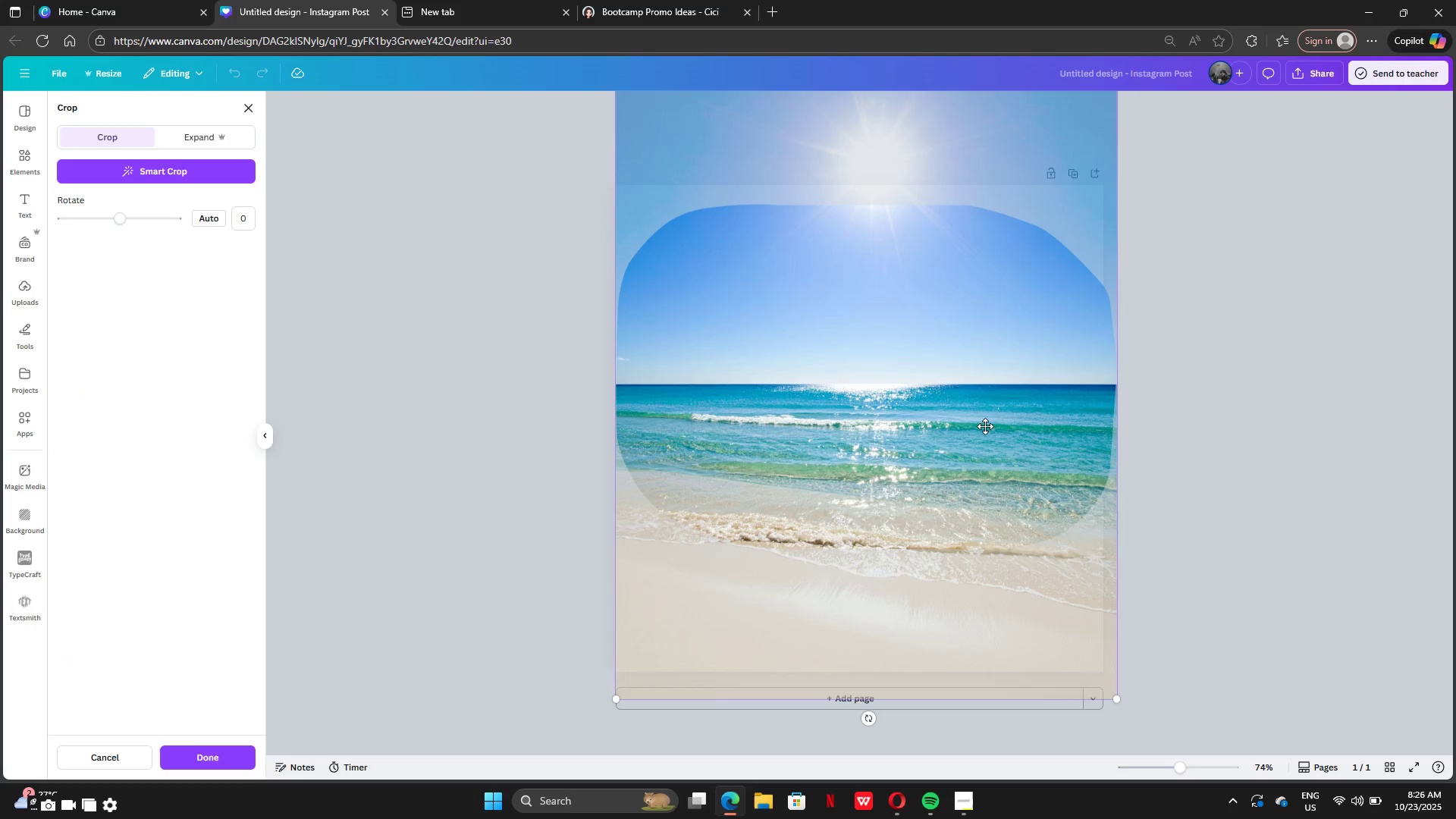 
left_click_drag(start_coordinate=[985, 426], to_coordinate=[979, 488])
 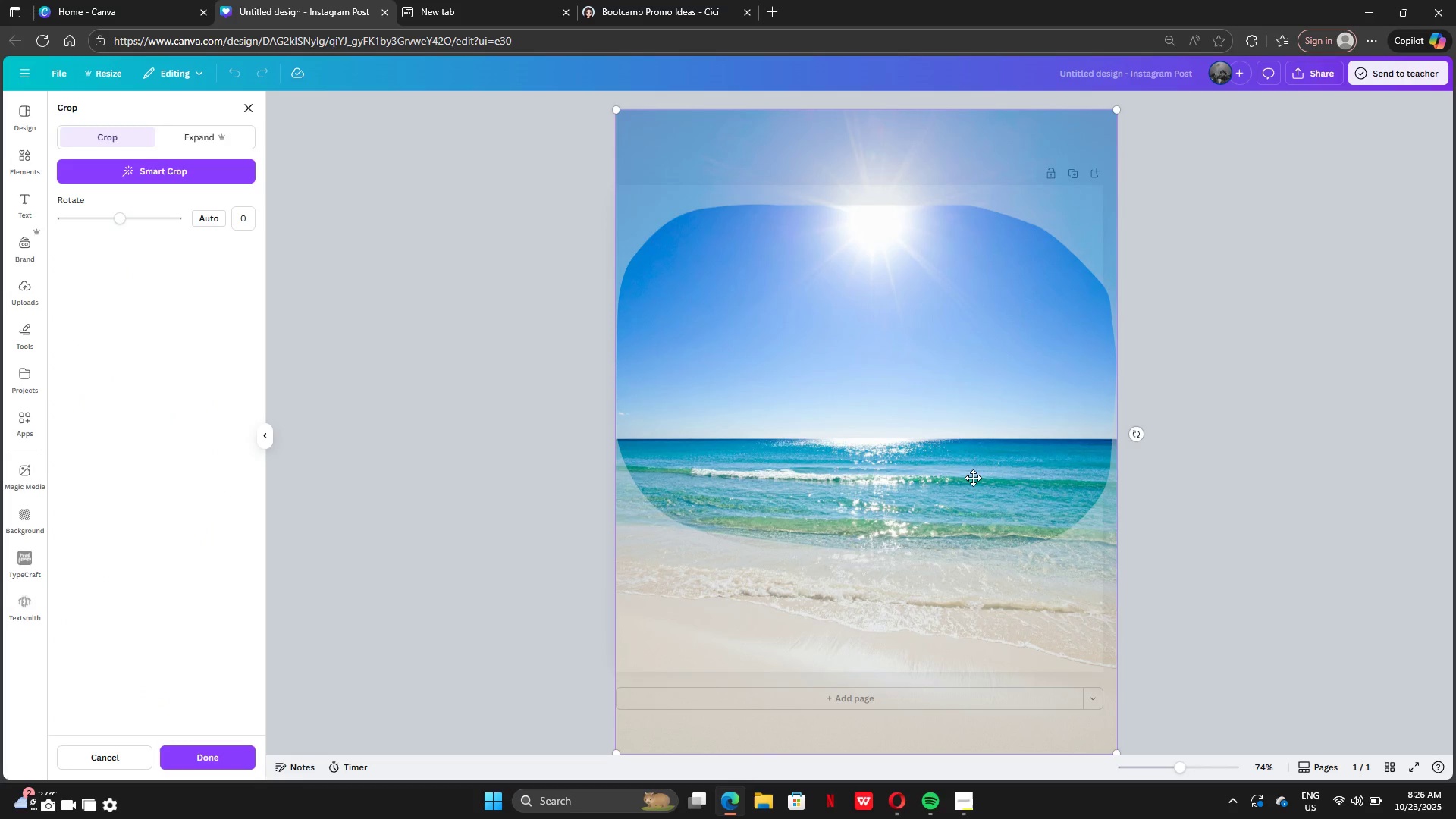 
key(Shift+ShiftRight)
 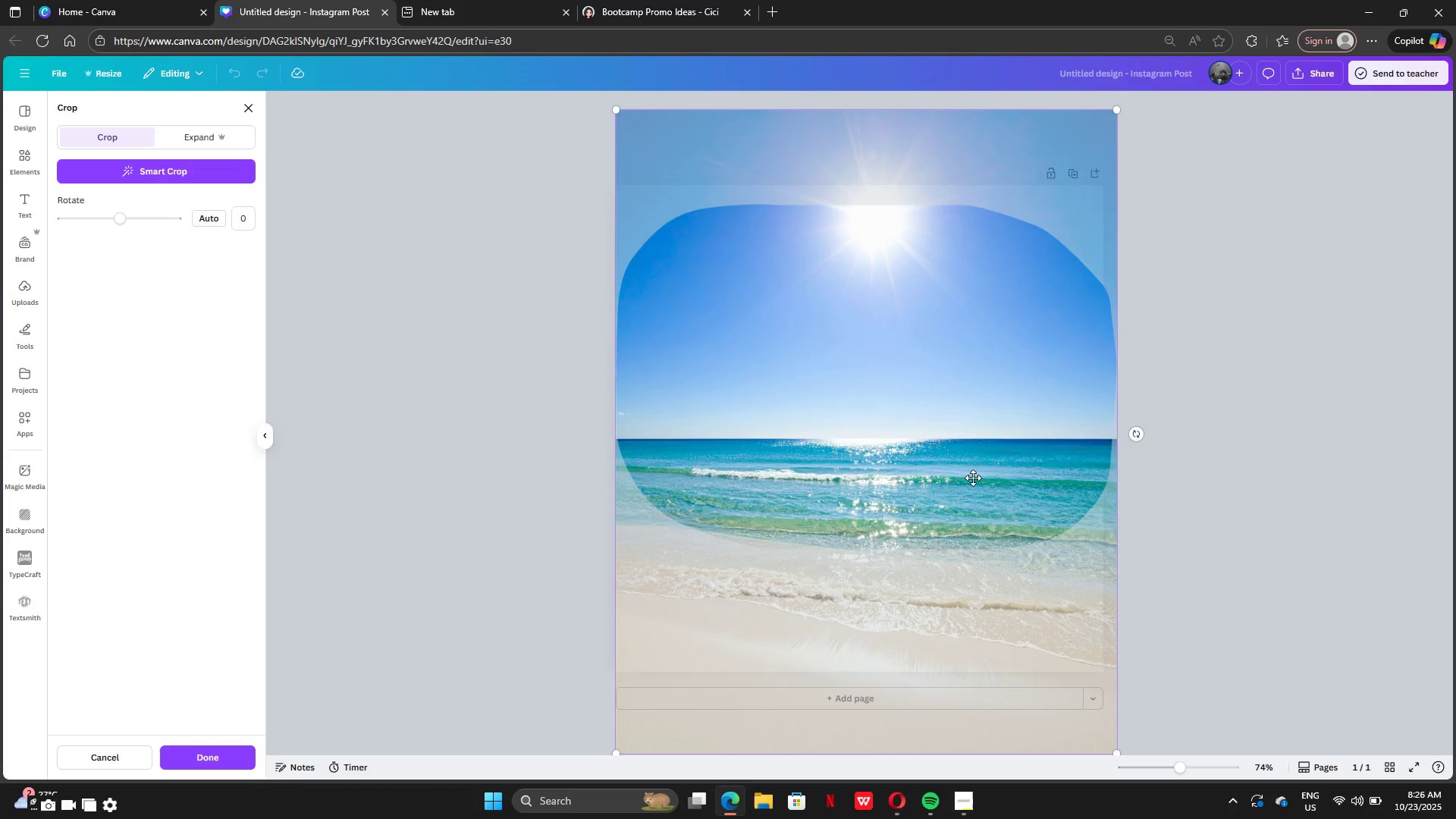 
key(Enter)
 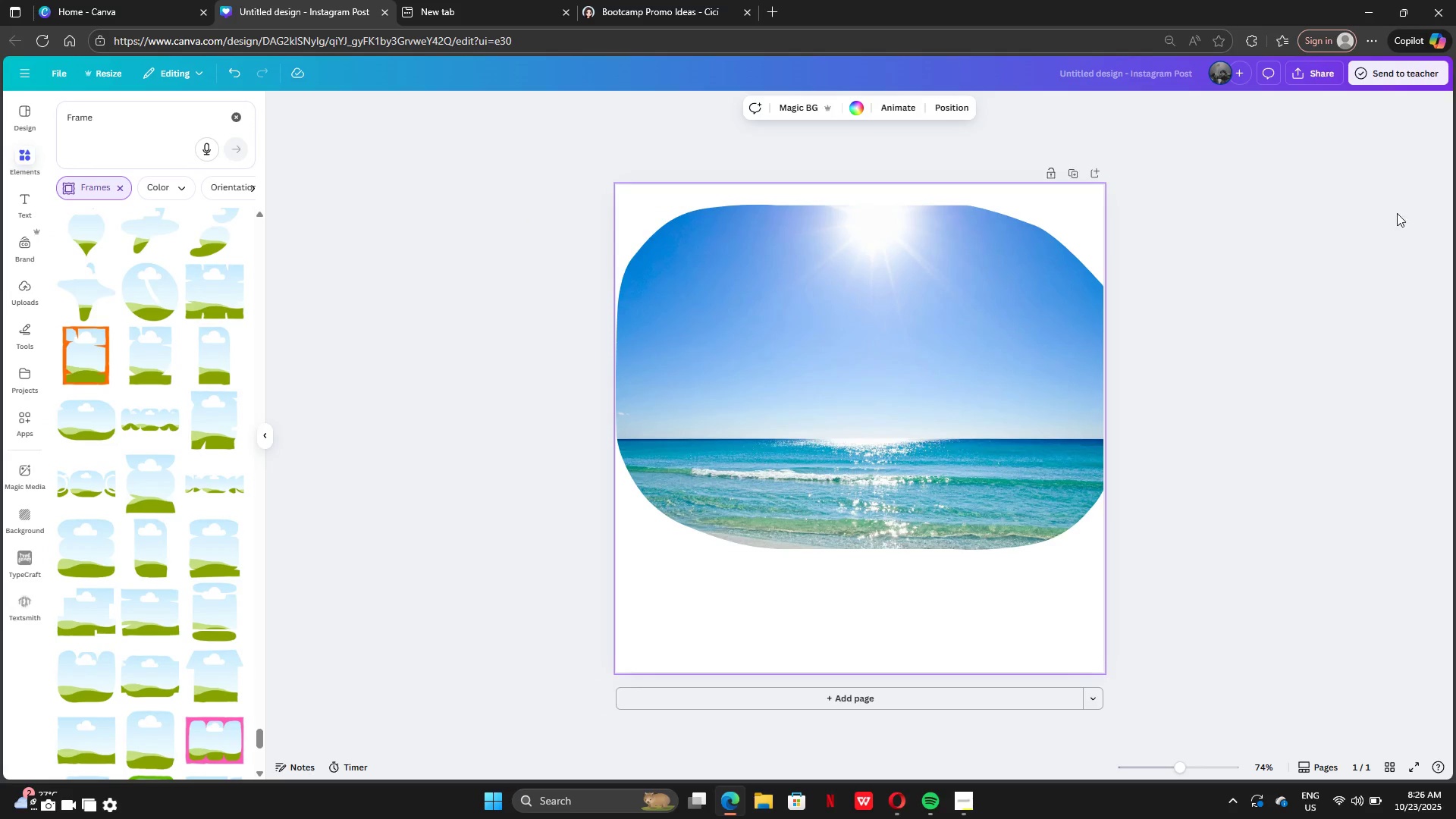 
left_click([1397, 213])
 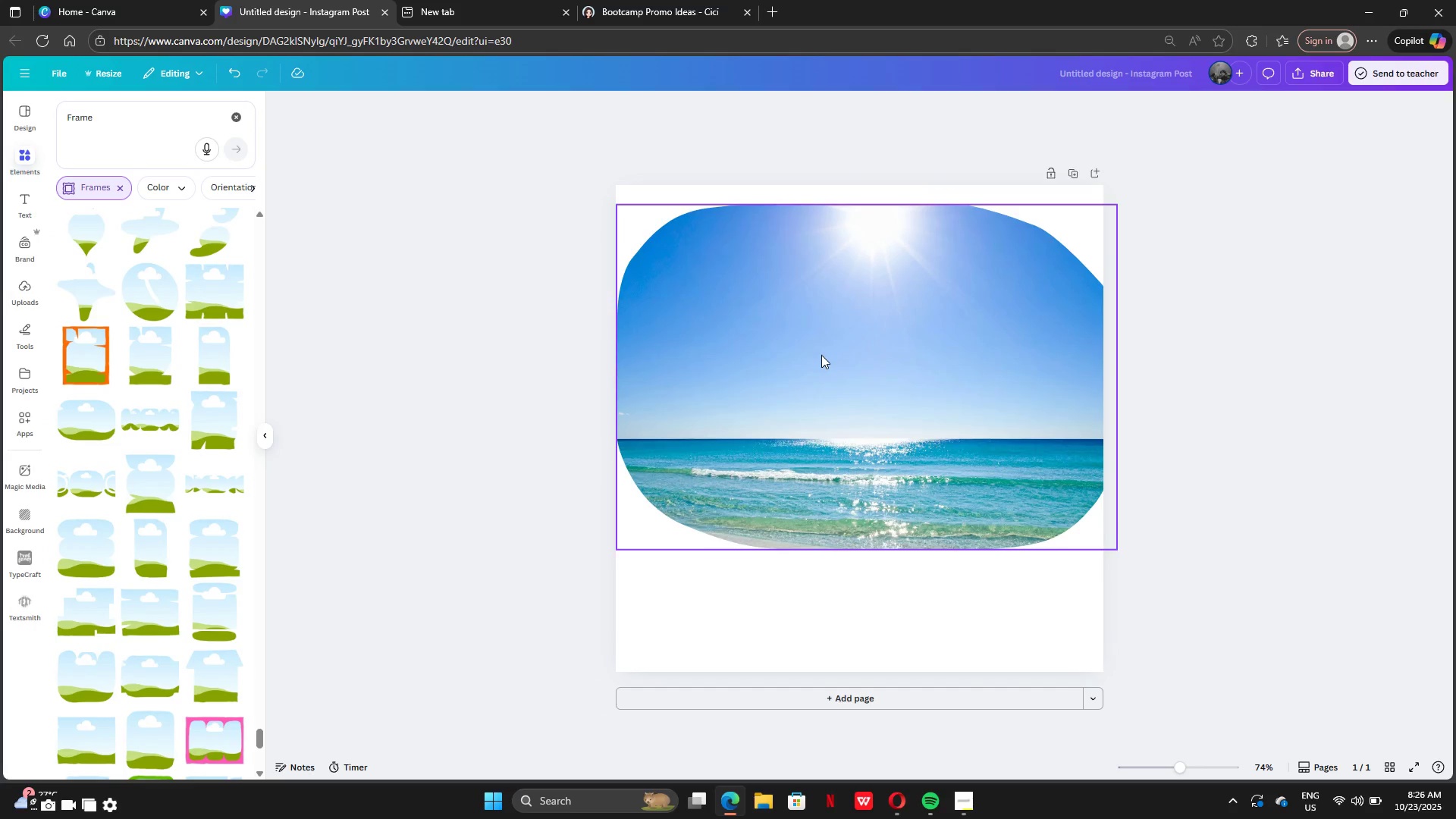 
left_click([821, 355])
 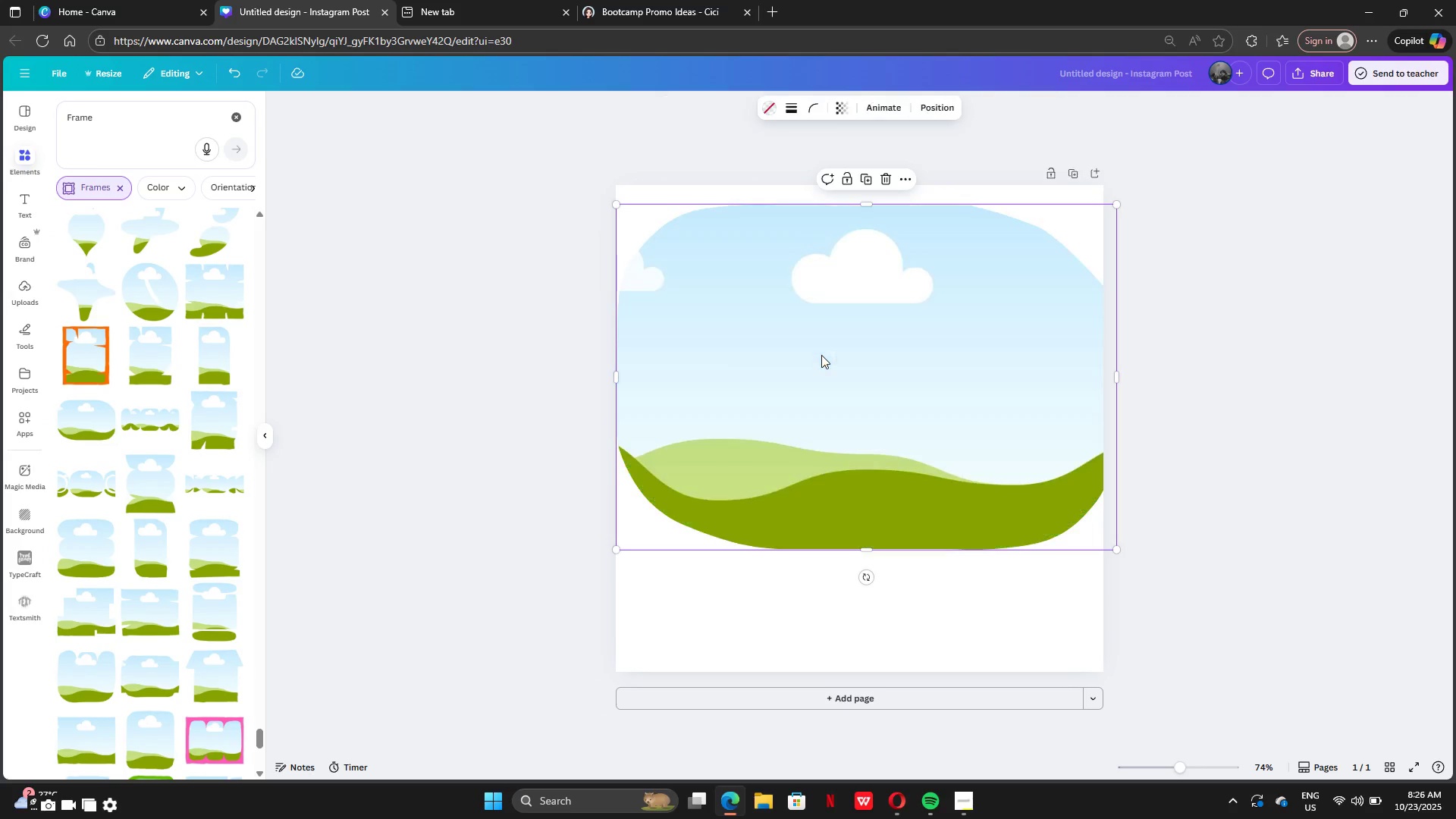 
key(Backspace)
 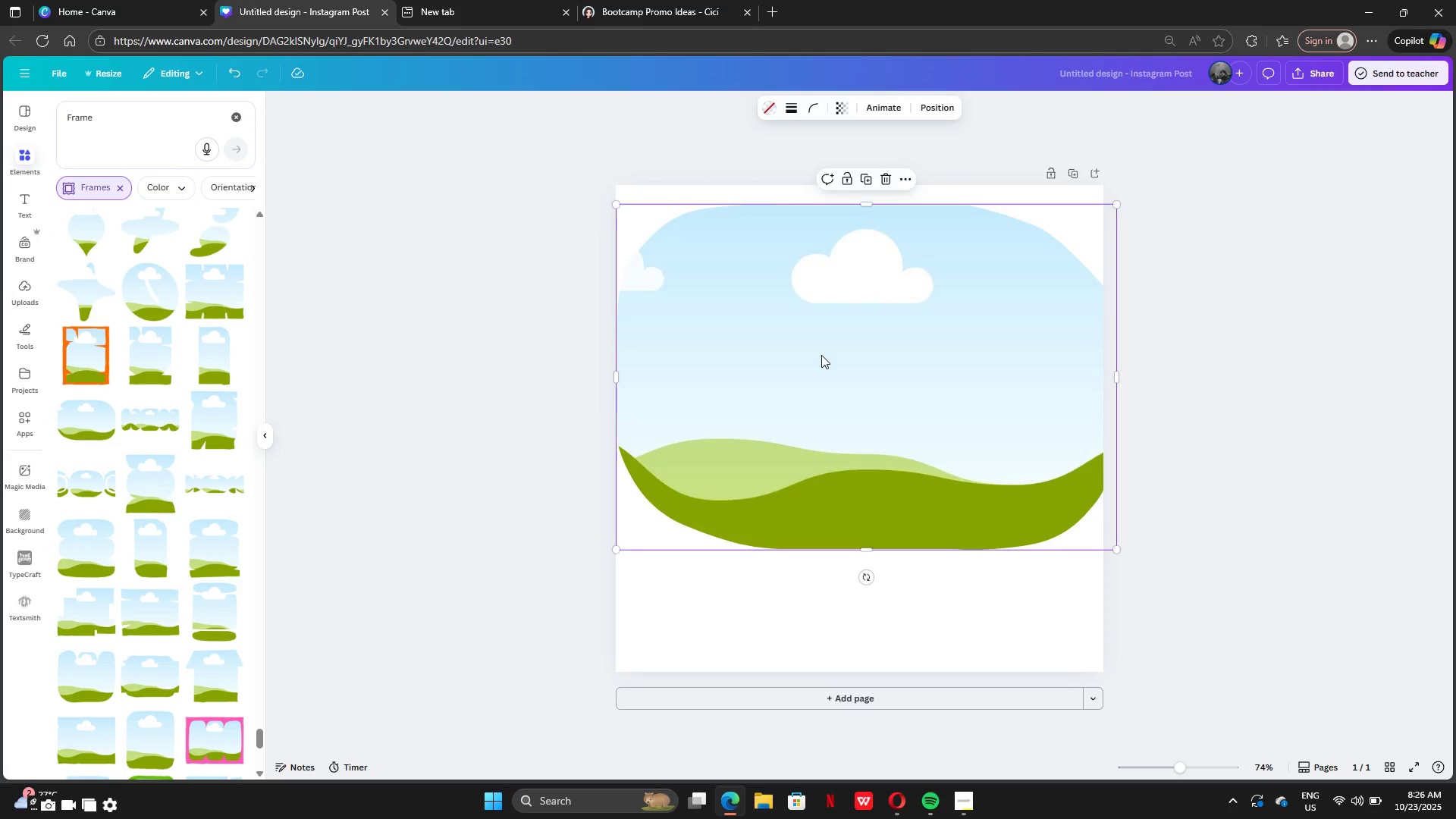 
key(Backspace)
 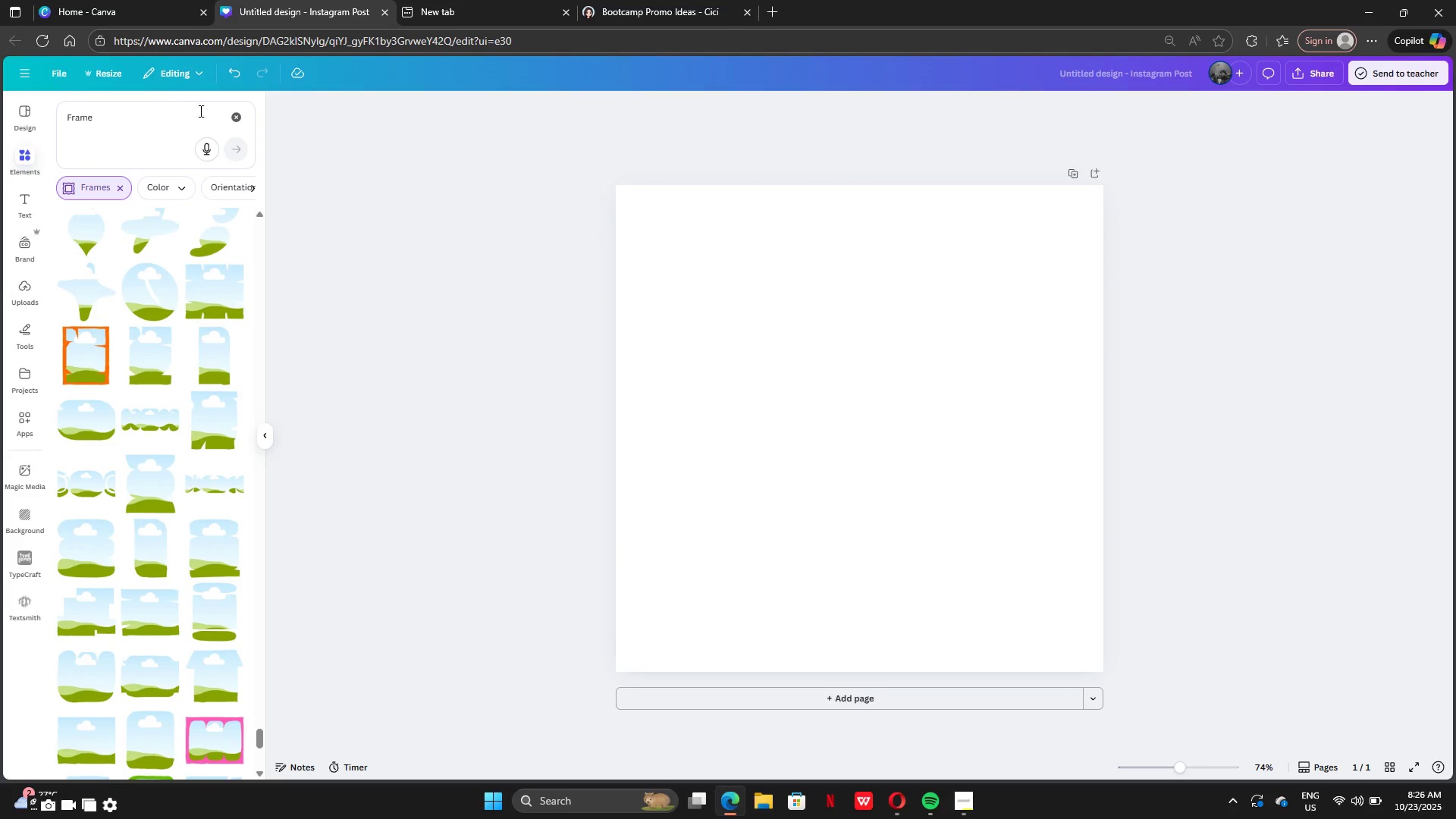 
left_click([231, 122])
 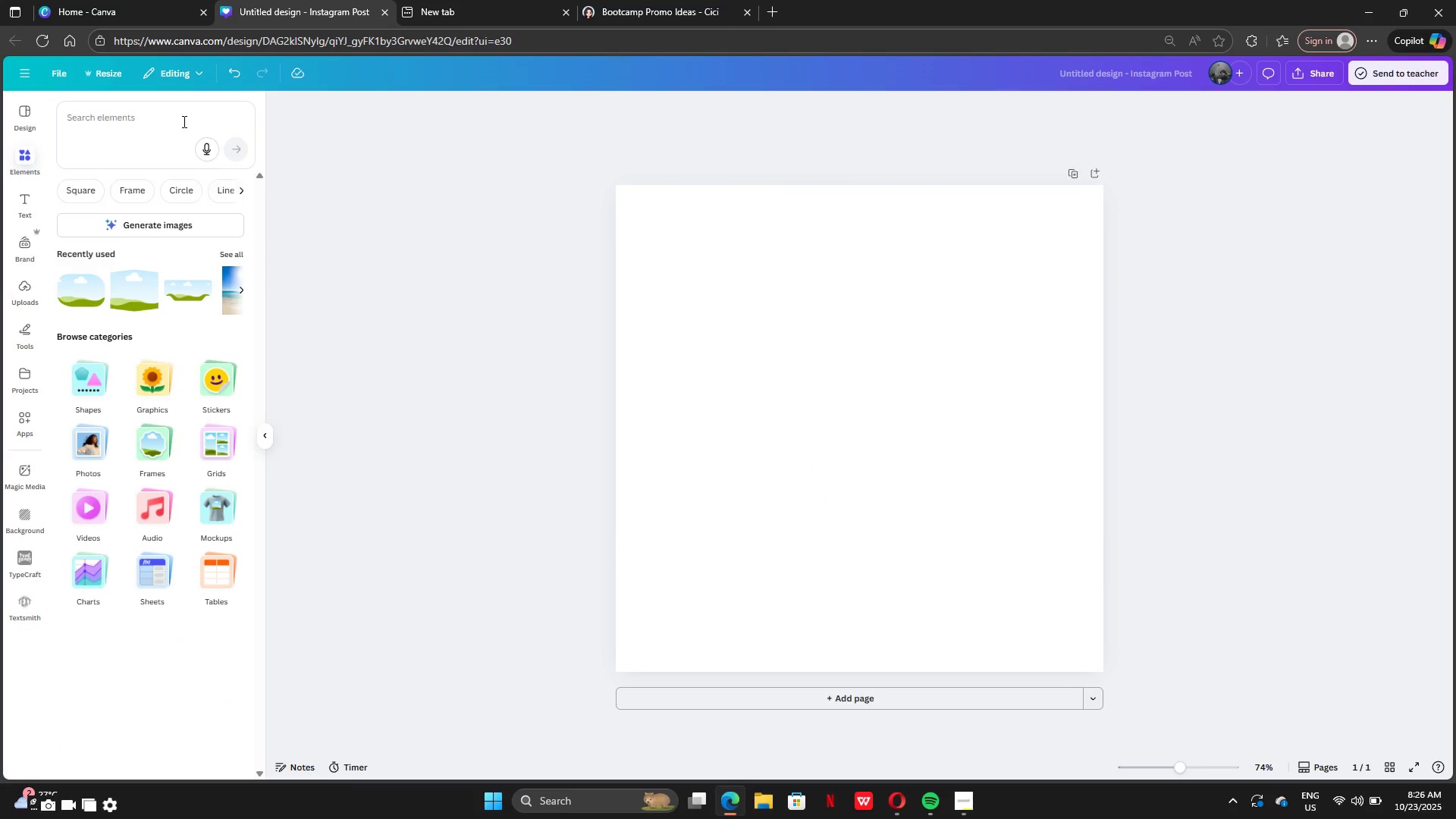 
left_click([183, 121])
 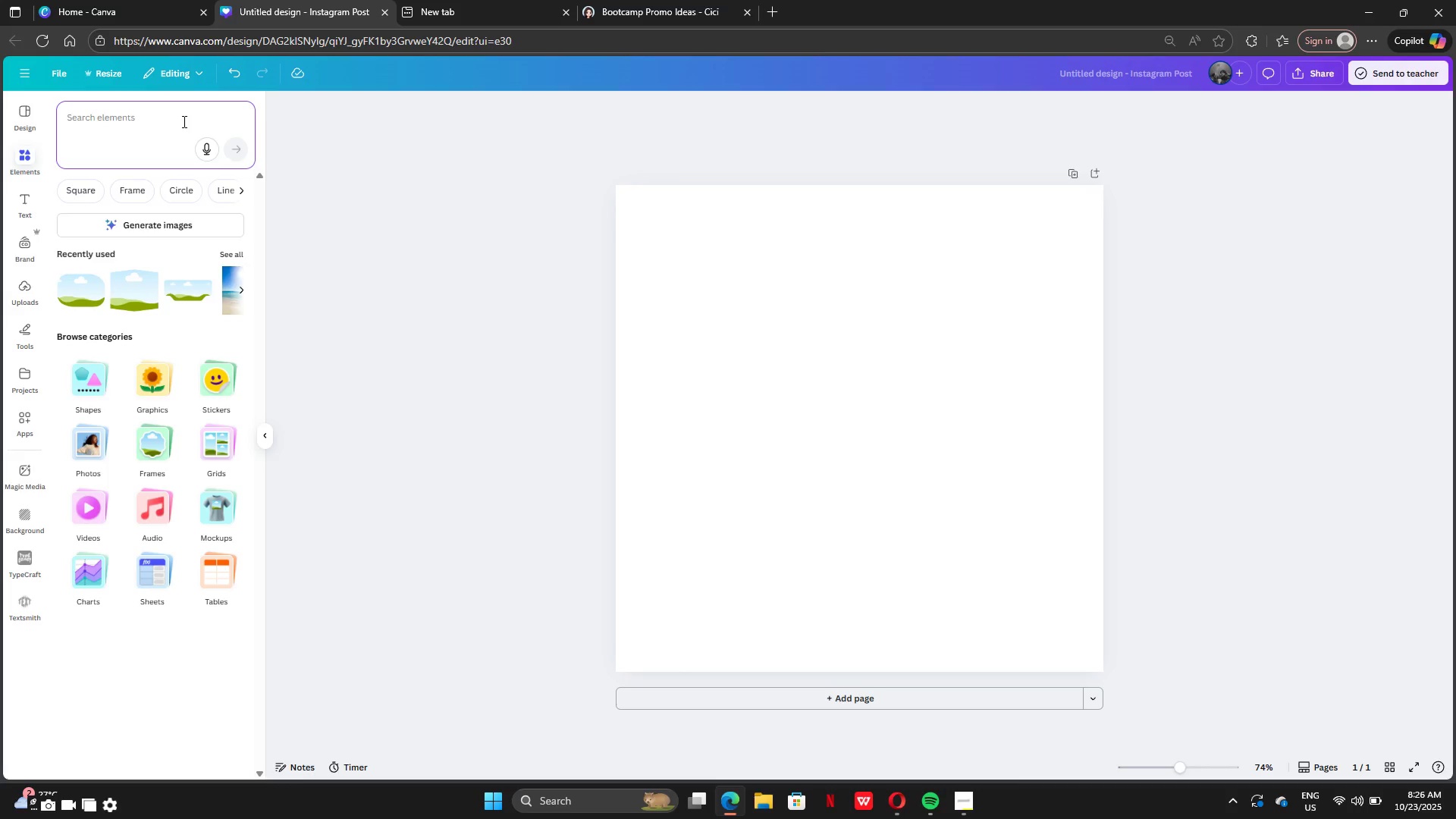 
type(v)
key(Backspace)
type(beach)
 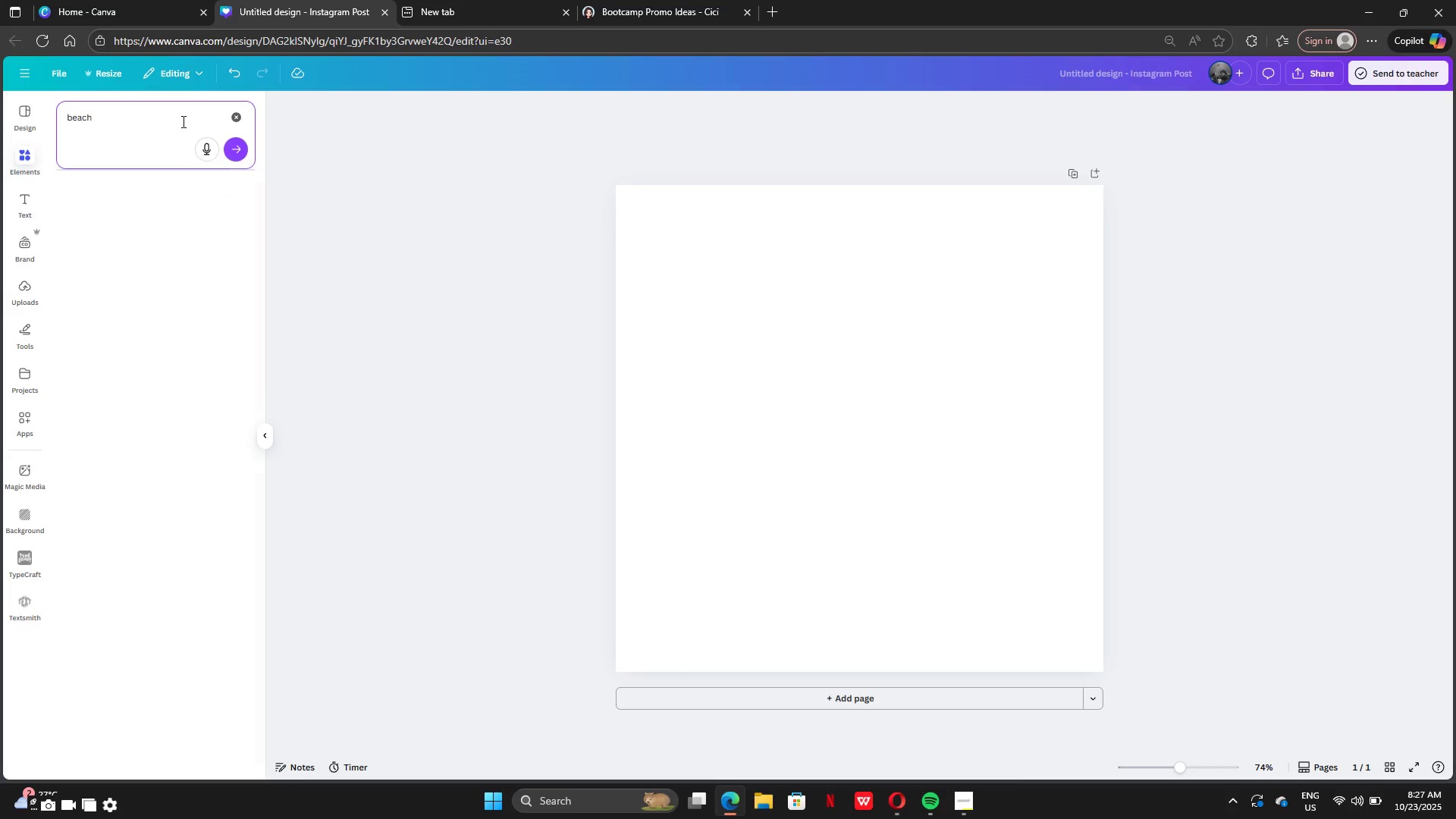 
key(Enter)
 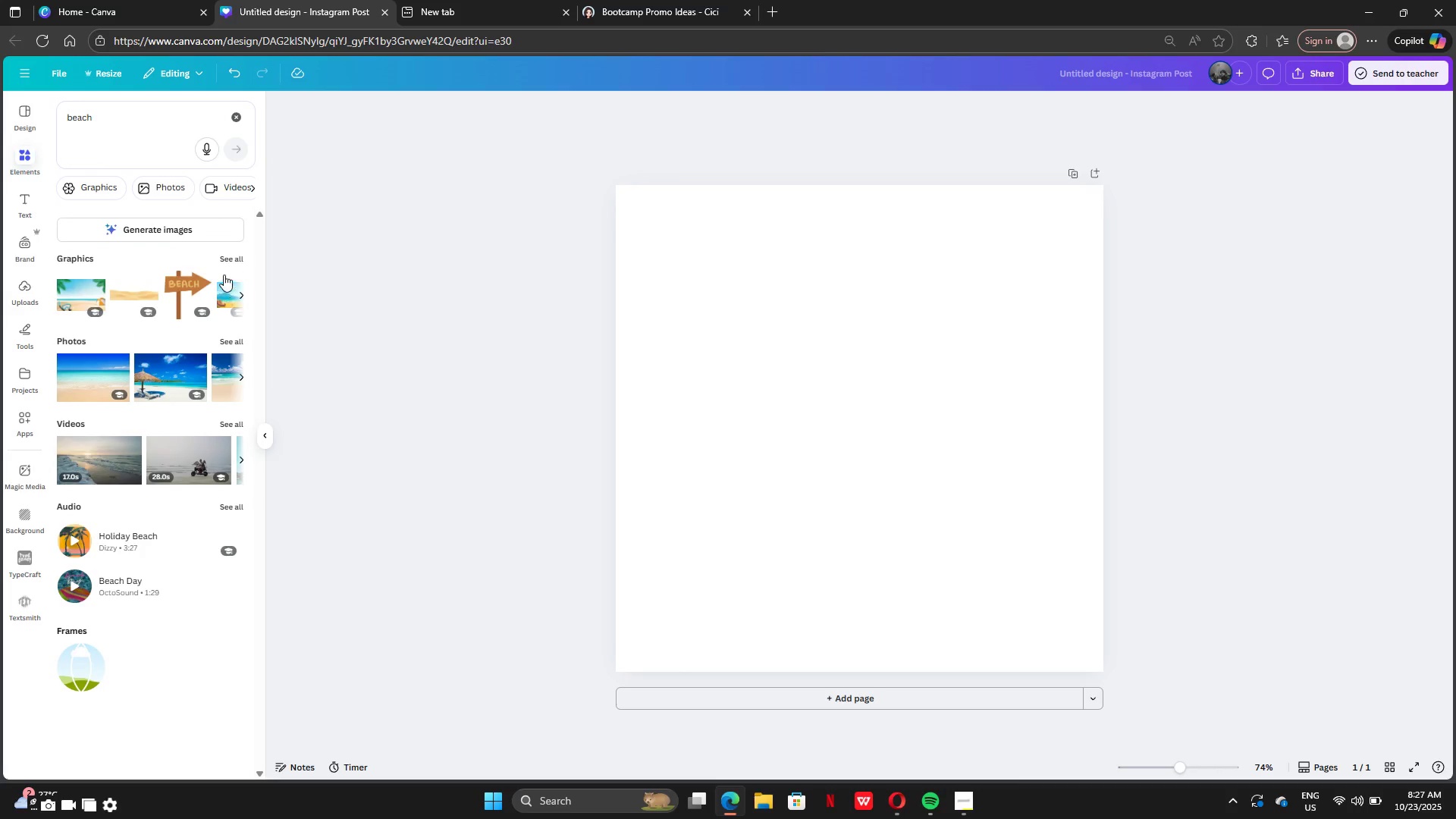 
left_click([224, 262])
 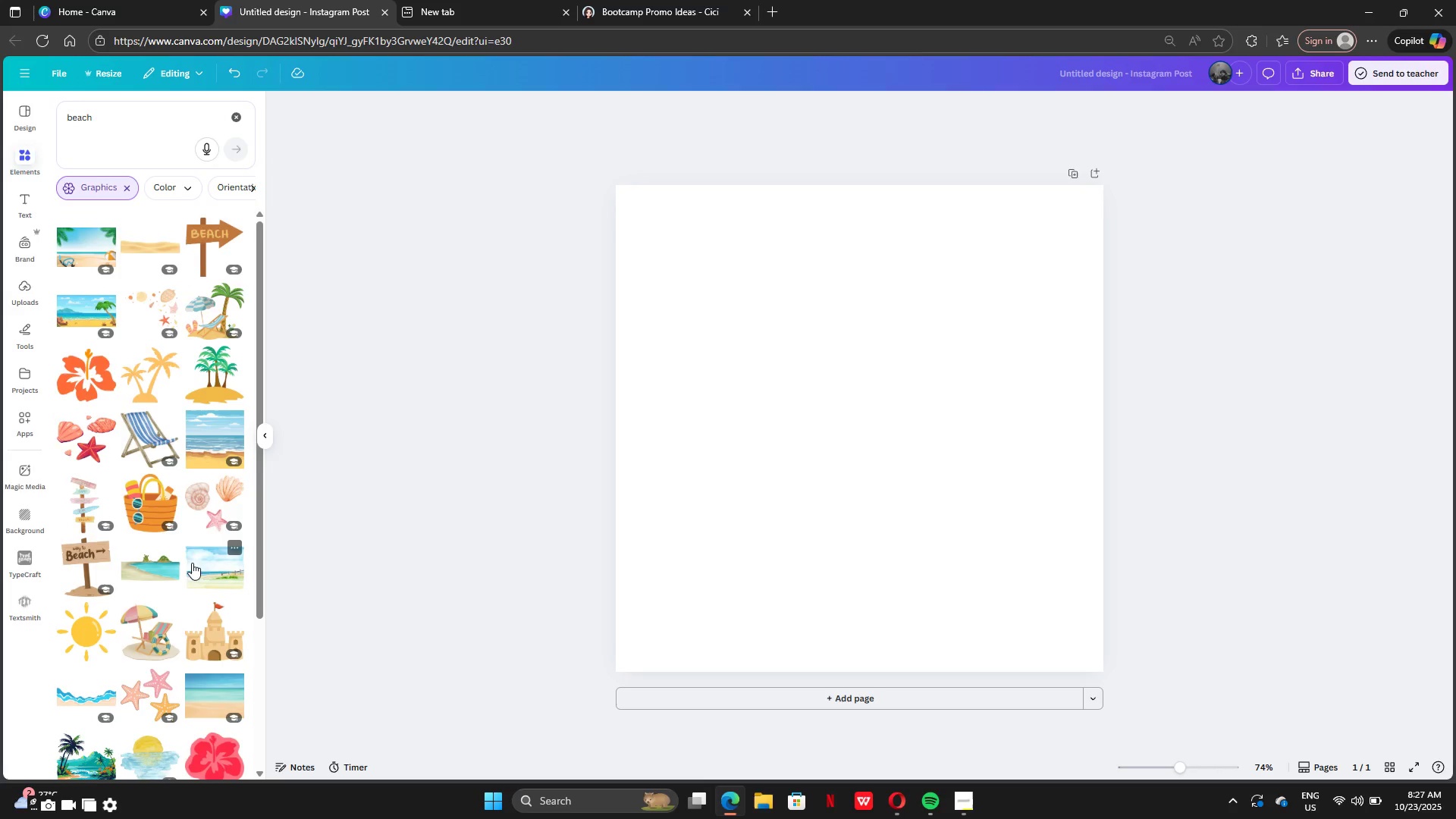 
scroll: coordinate [174, 503], scroll_direction: down, amount: 11.0
 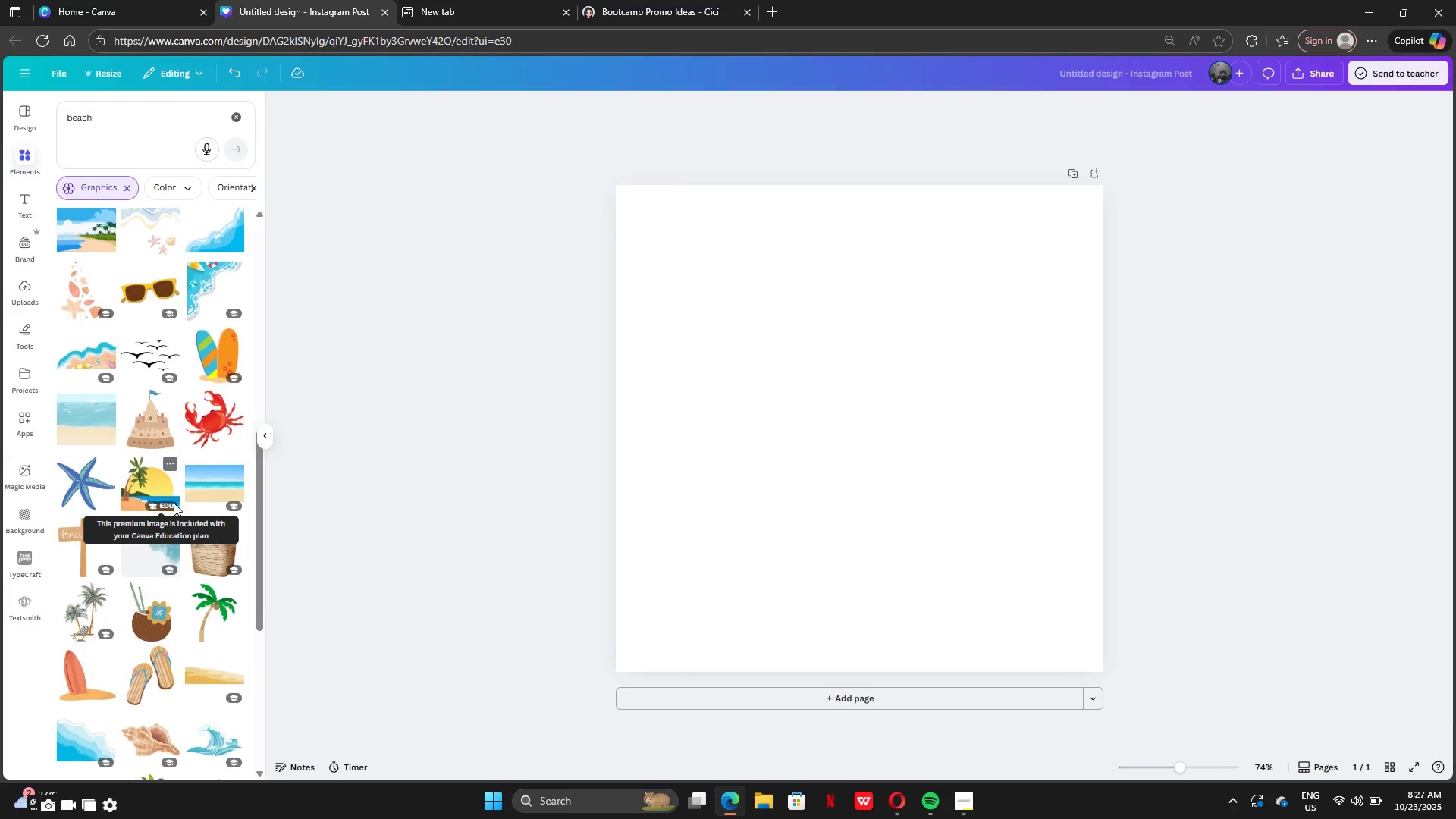 
scroll: coordinate [151, 491], scroll_direction: up, amount: 8.0
 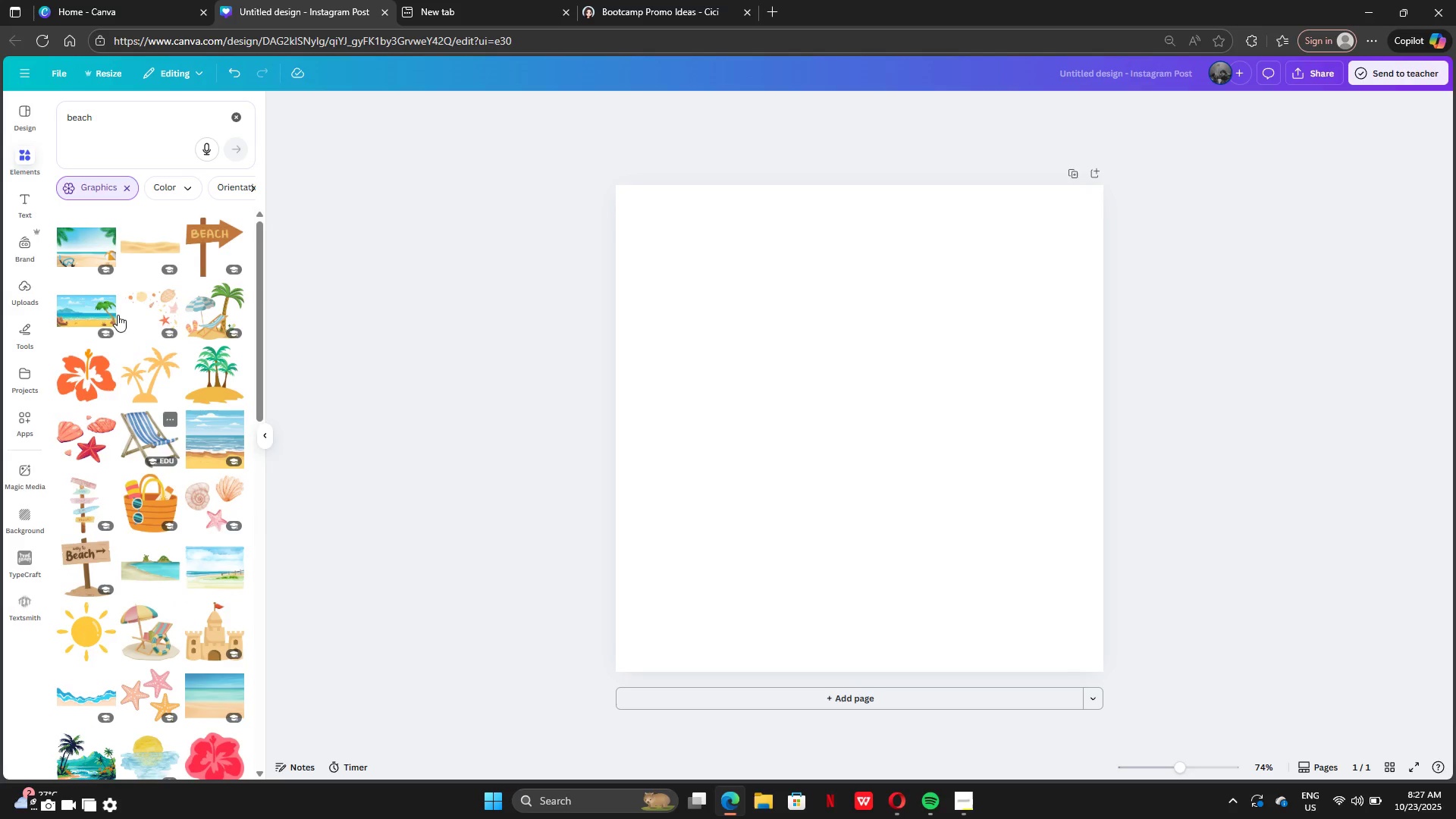 
wait(5.89)
 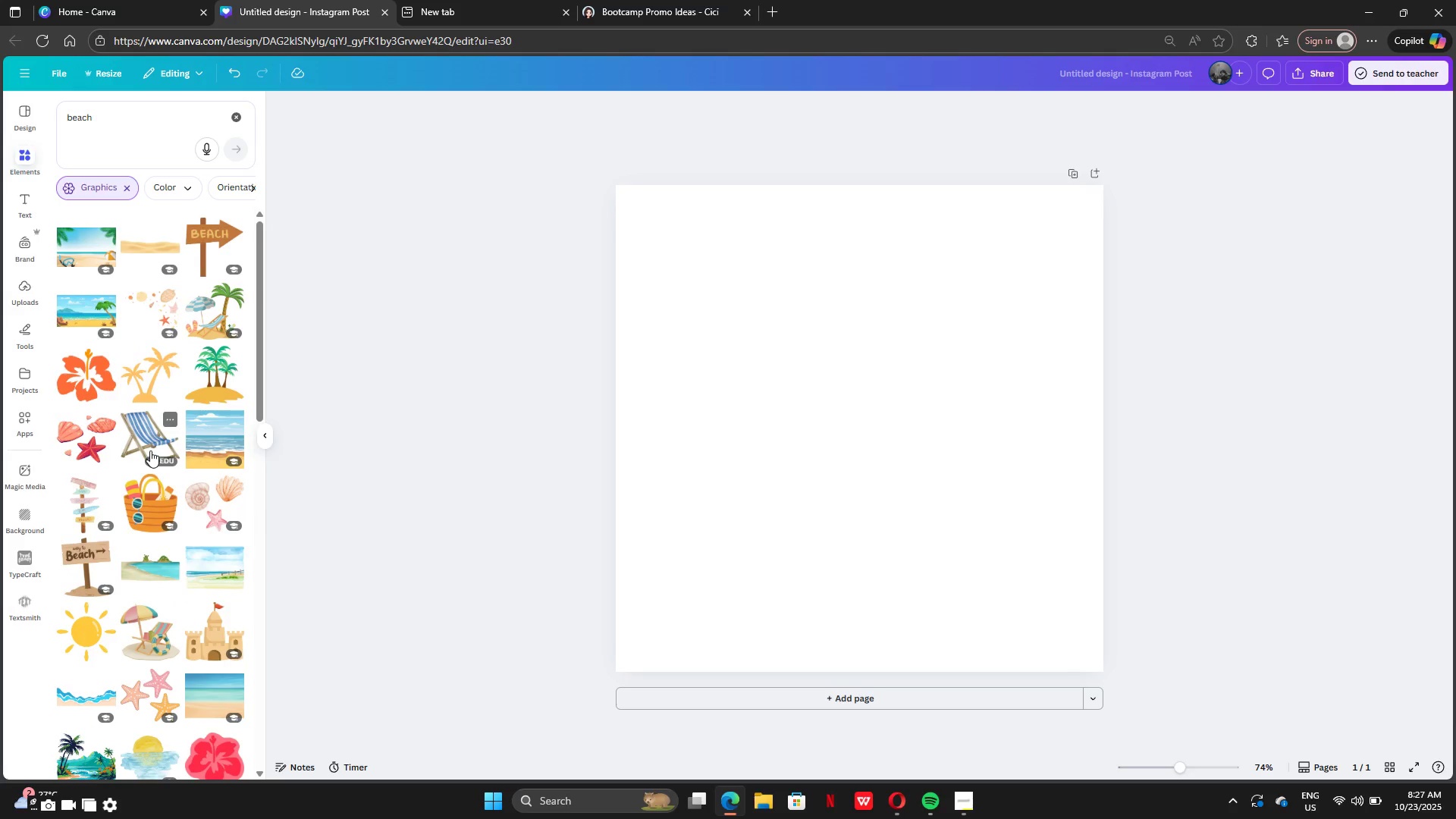 
scroll: coordinate [48, 417], scroll_direction: up, amount: 6.0
 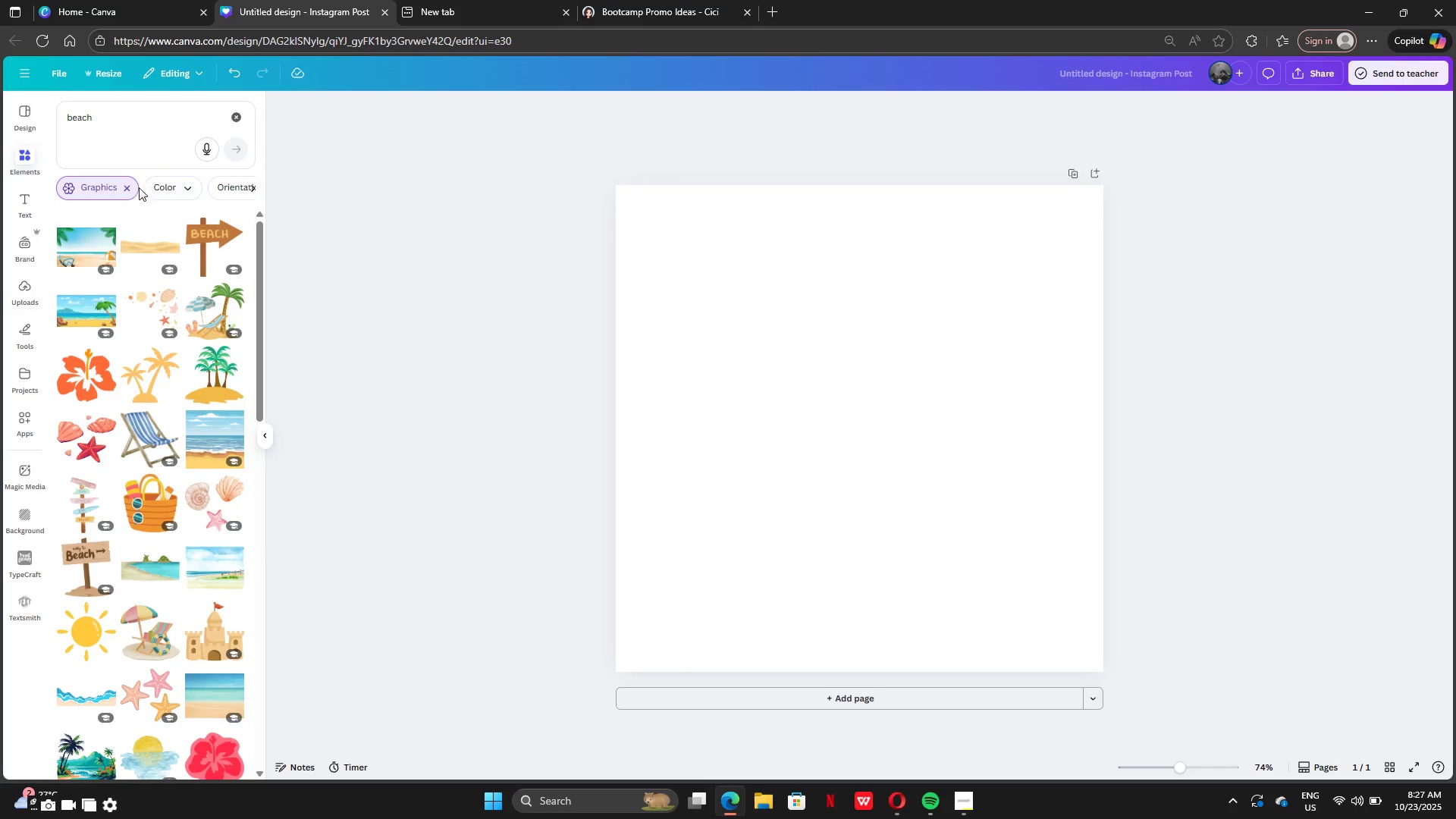 
left_click([118, 186])
 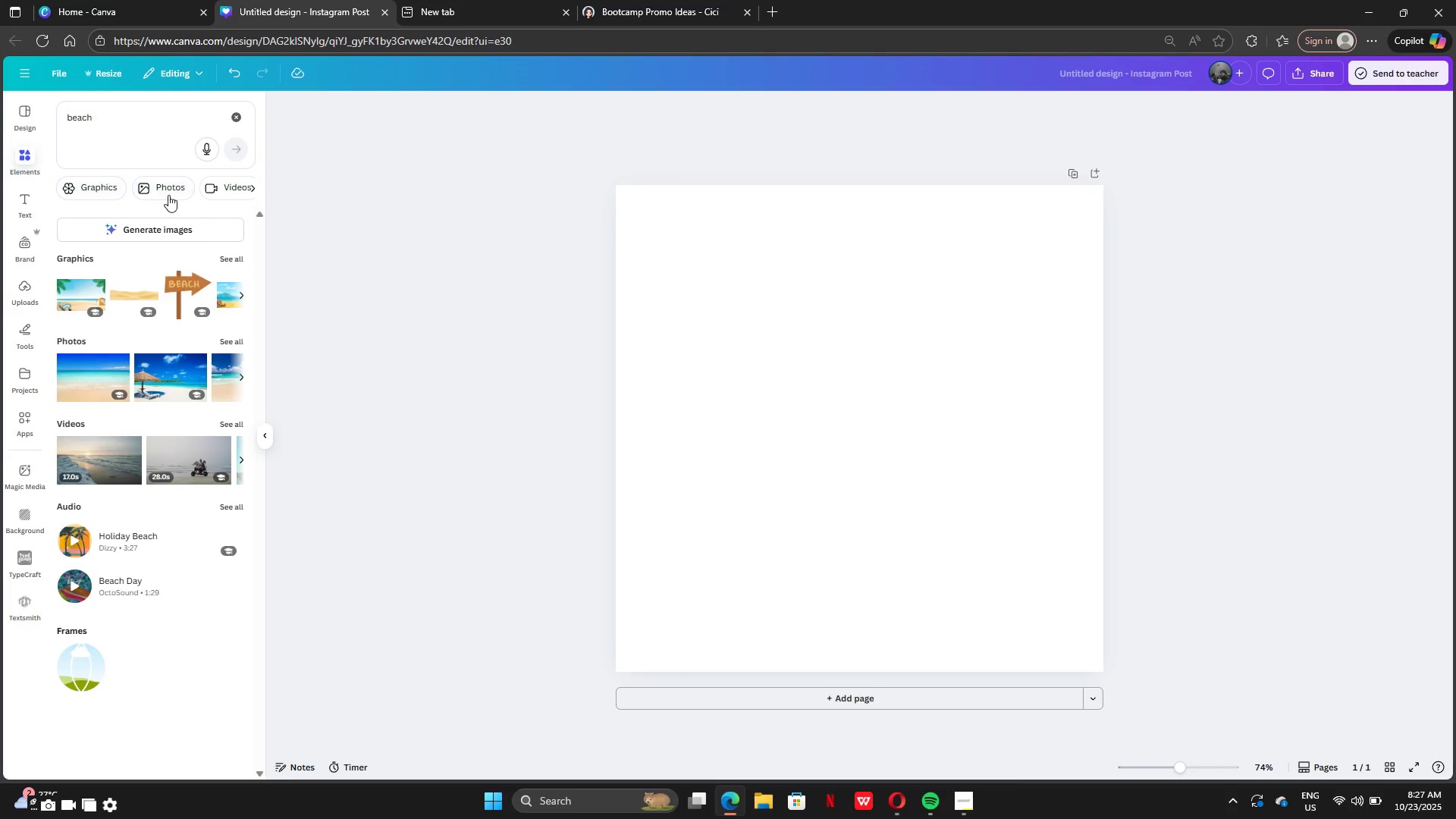 
left_click([168, 194])
 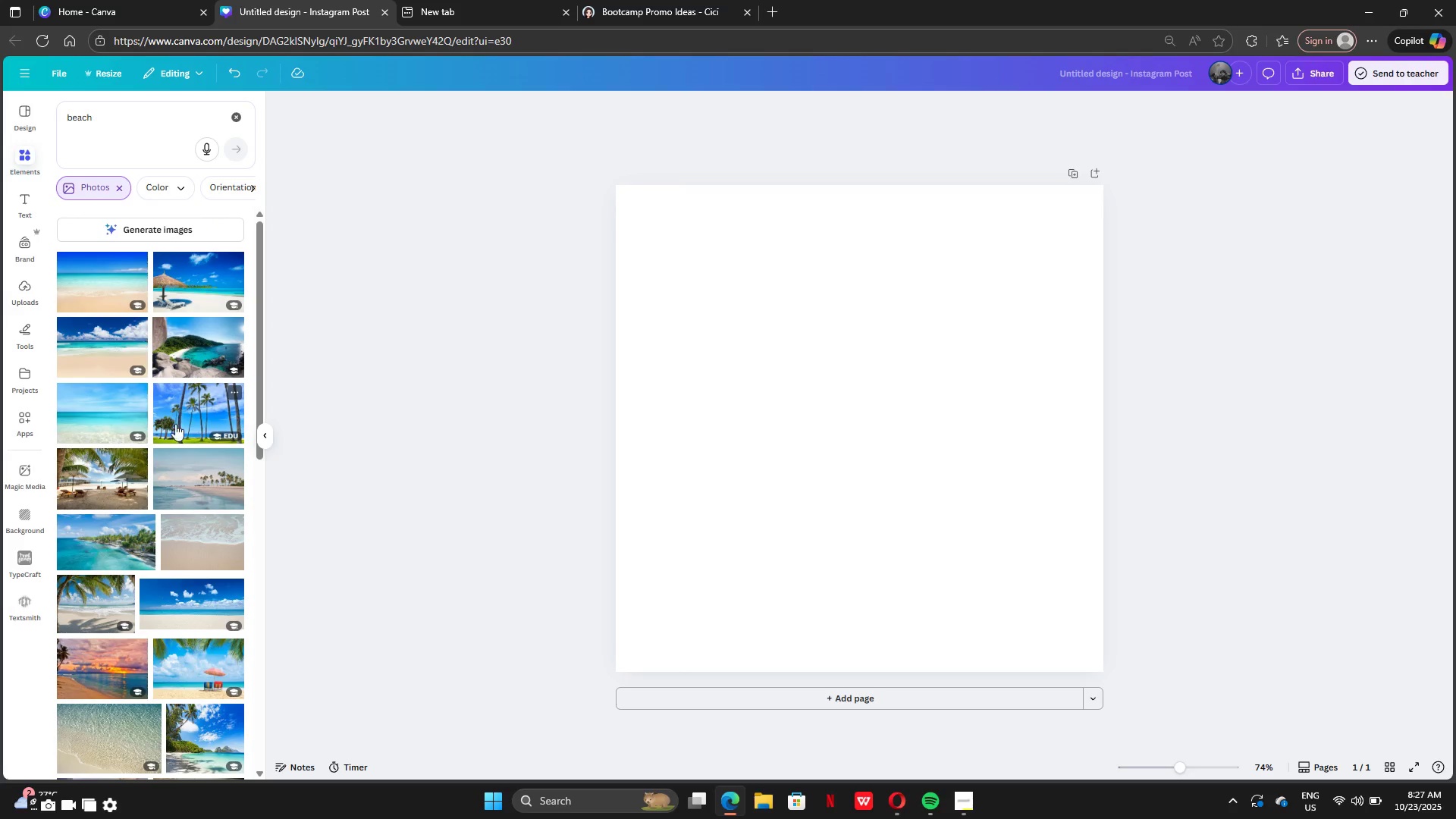 
scroll: coordinate [117, 551], scroll_direction: down, amount: 15.0
 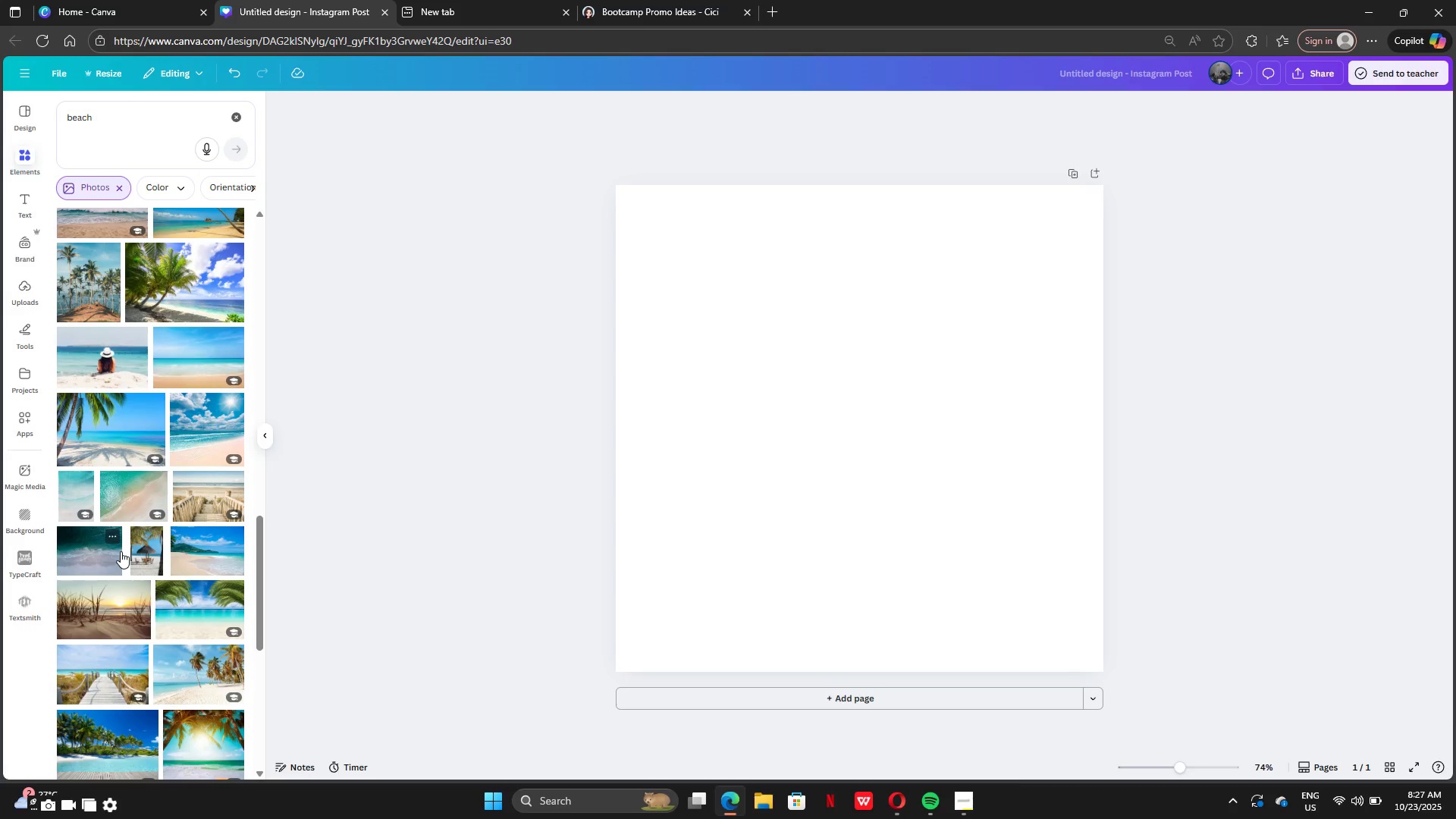 
scroll: coordinate [121, 551], scroll_direction: down, amount: 3.0
 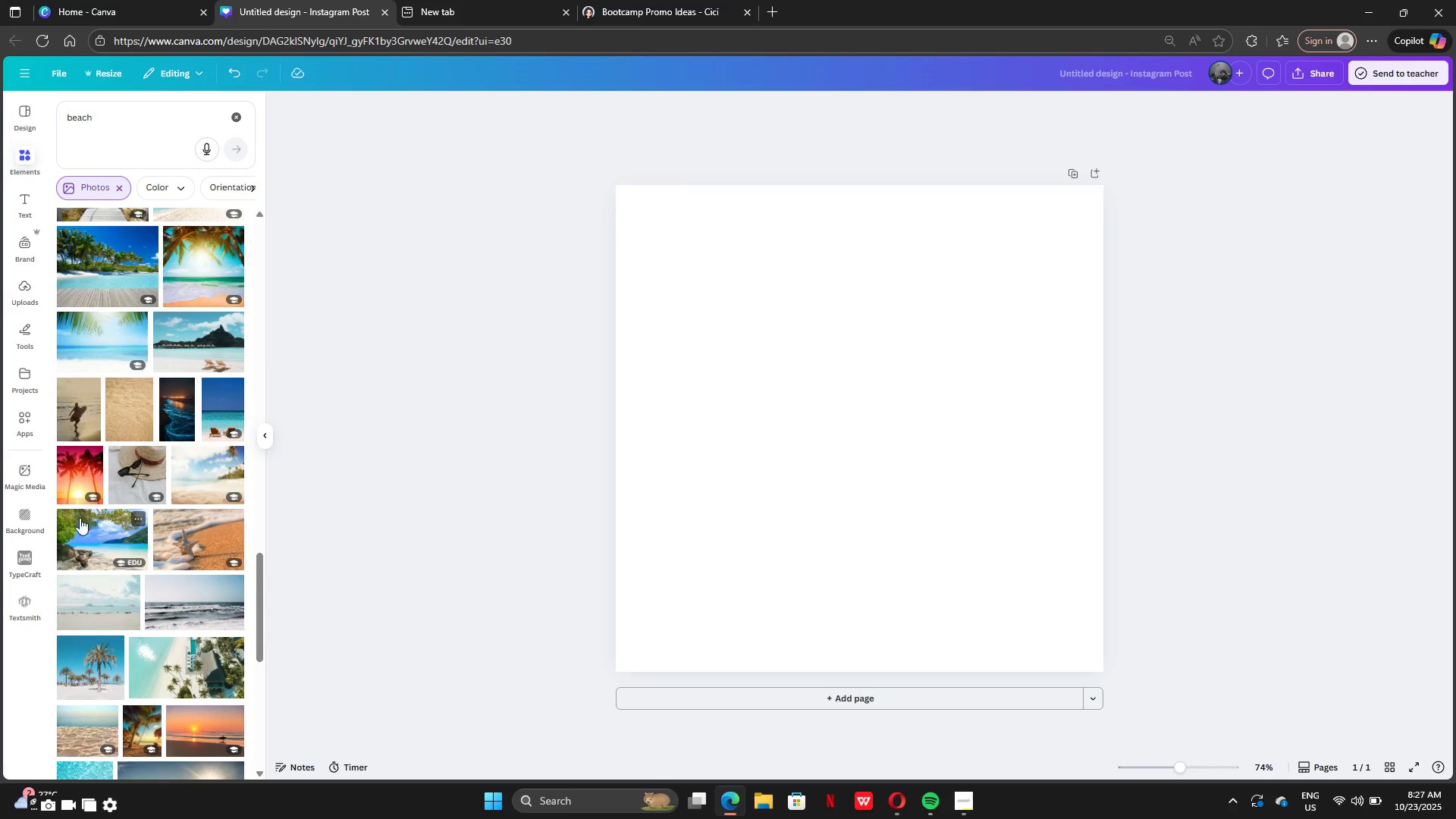 
left_click([64, 474])
 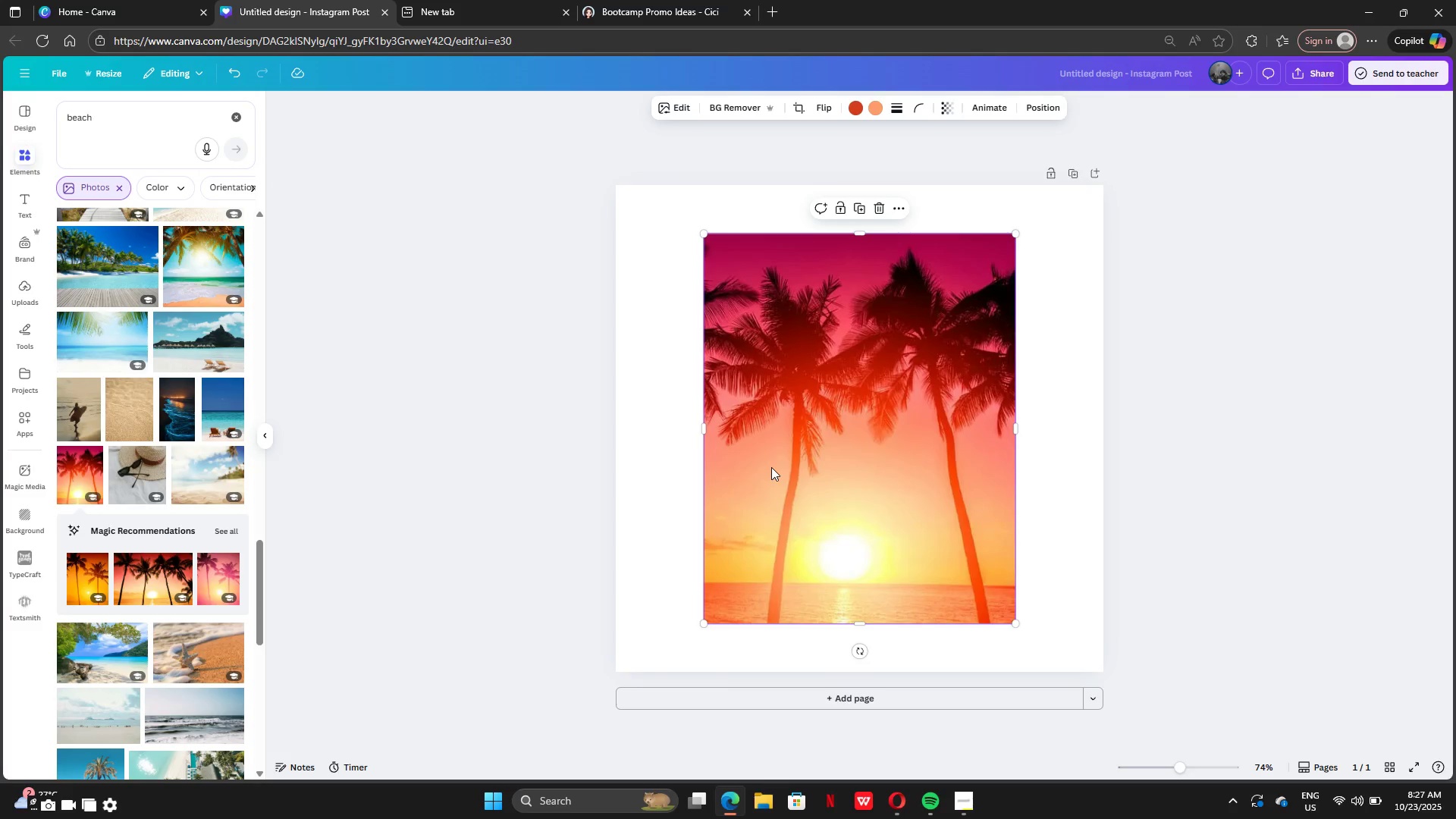 
right_click([771, 467])
 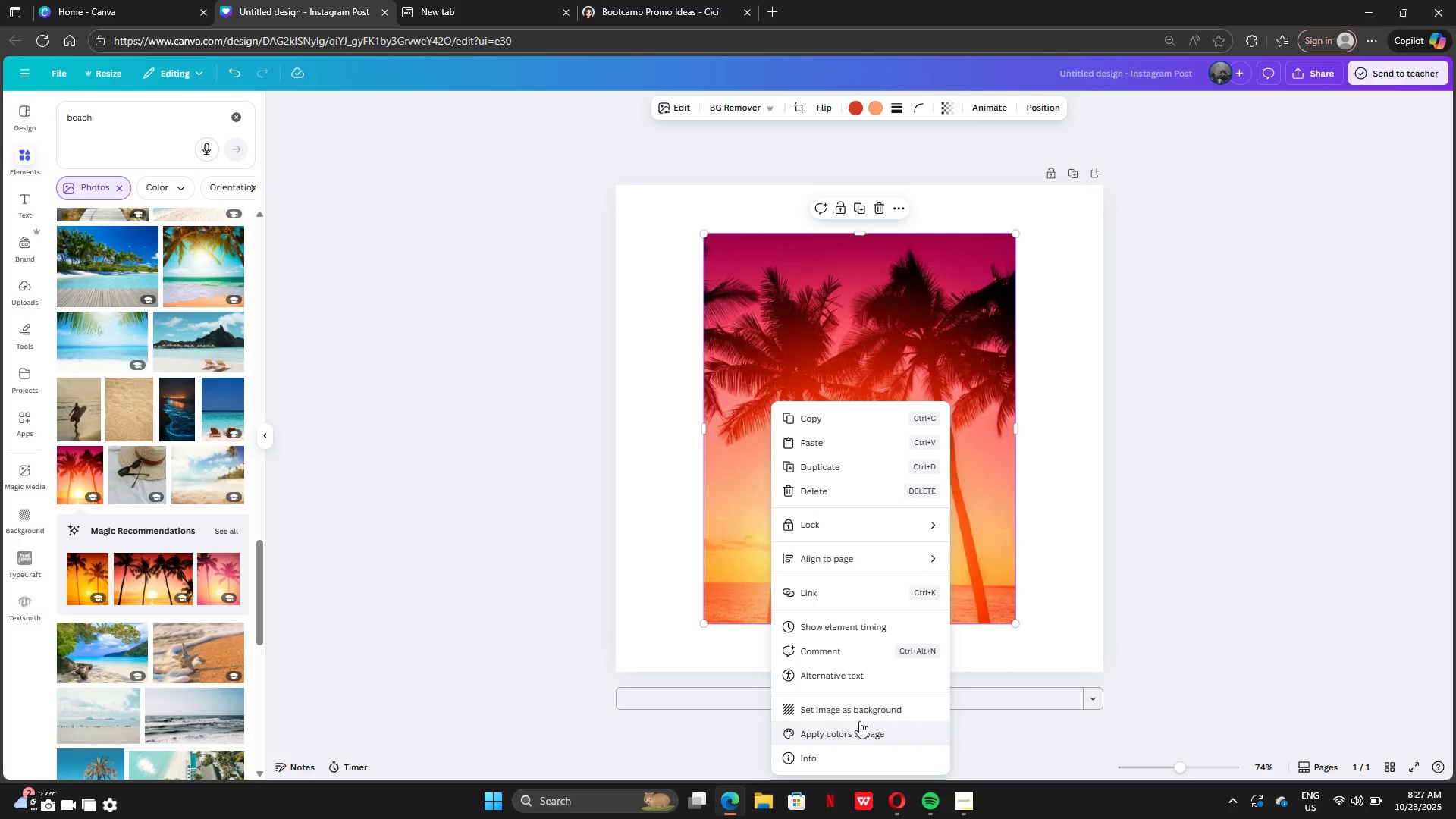 
left_click([859, 714])
 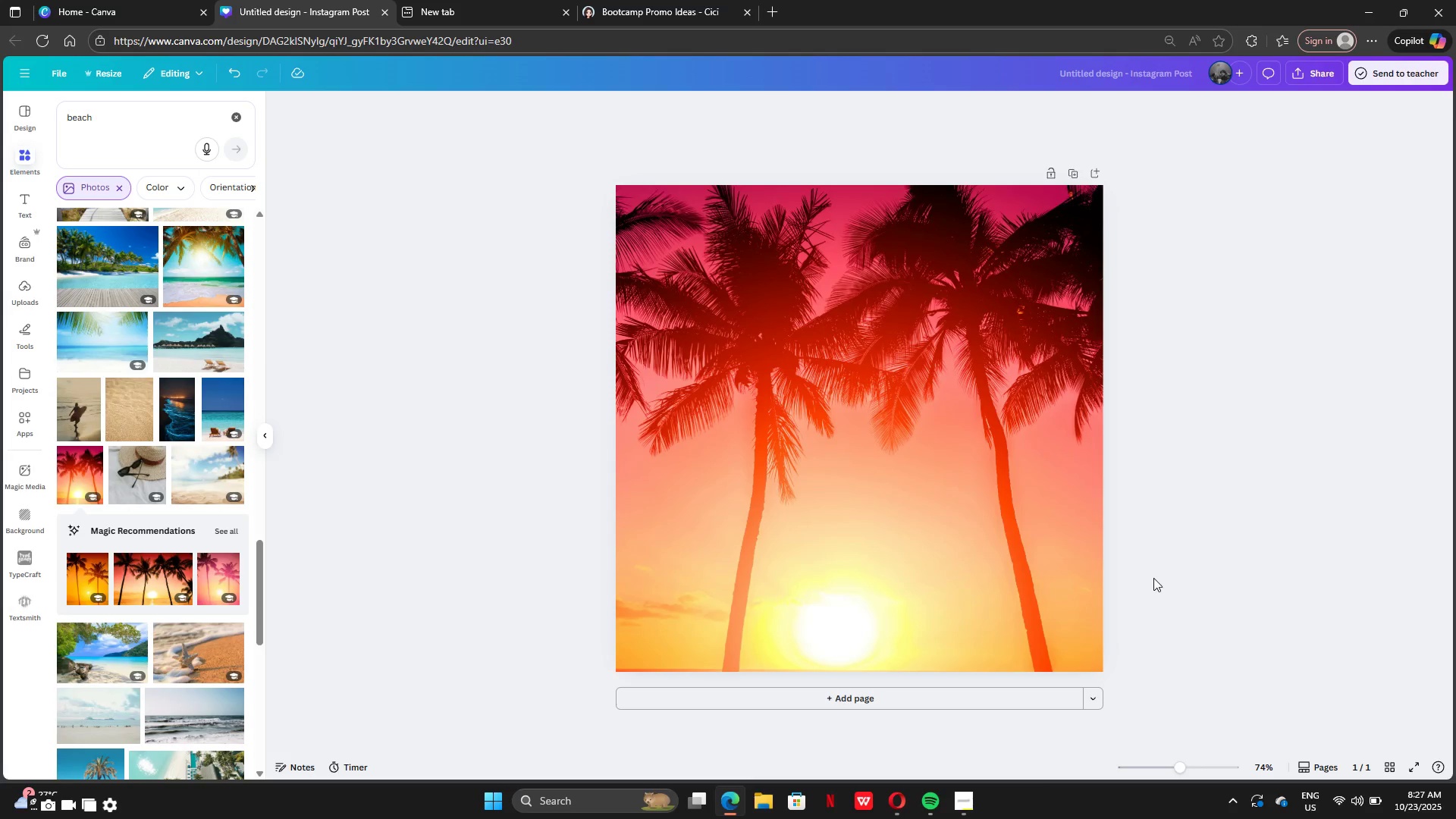 
left_click([1153, 578])
 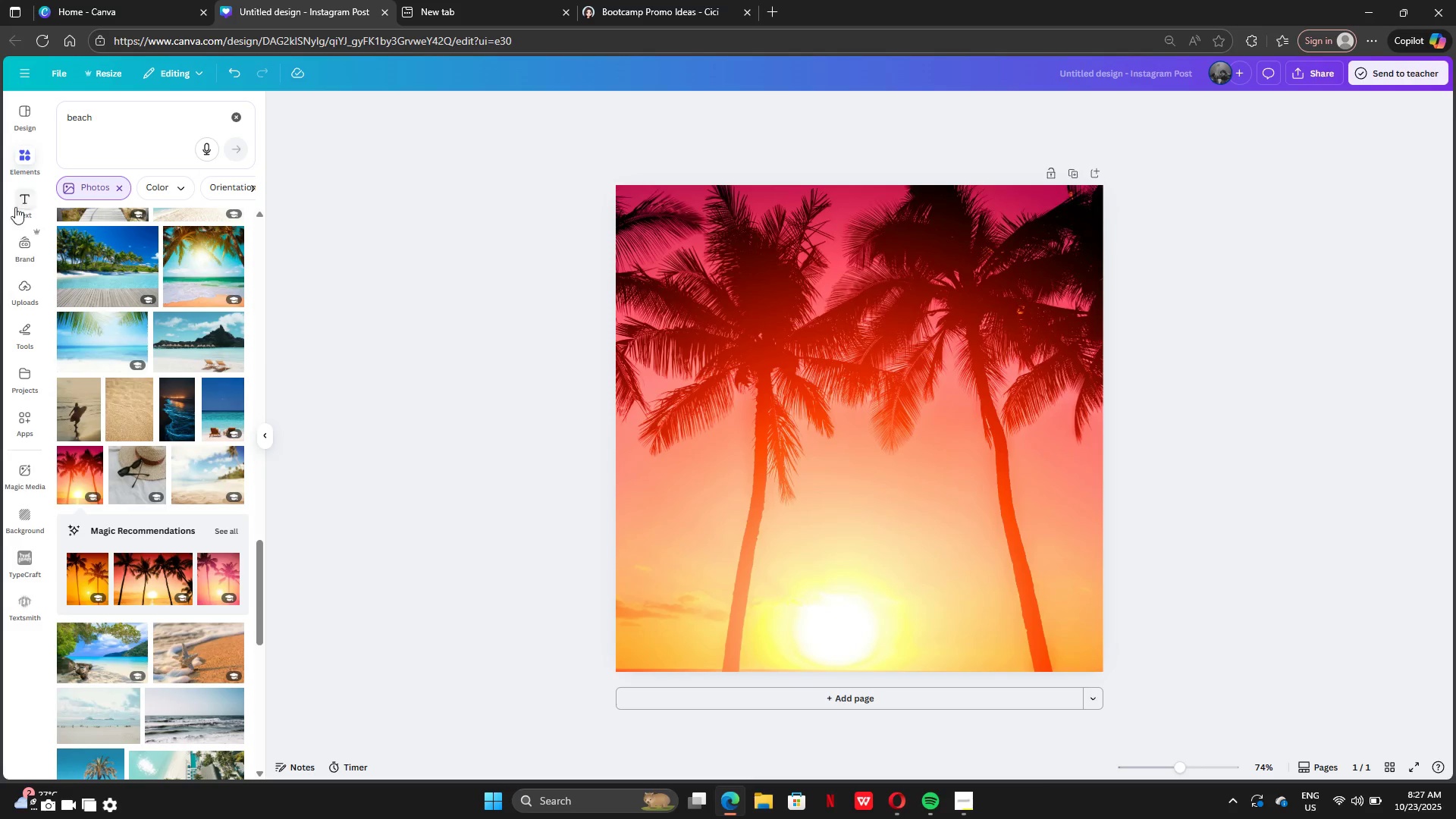 
left_click([24, 167])
 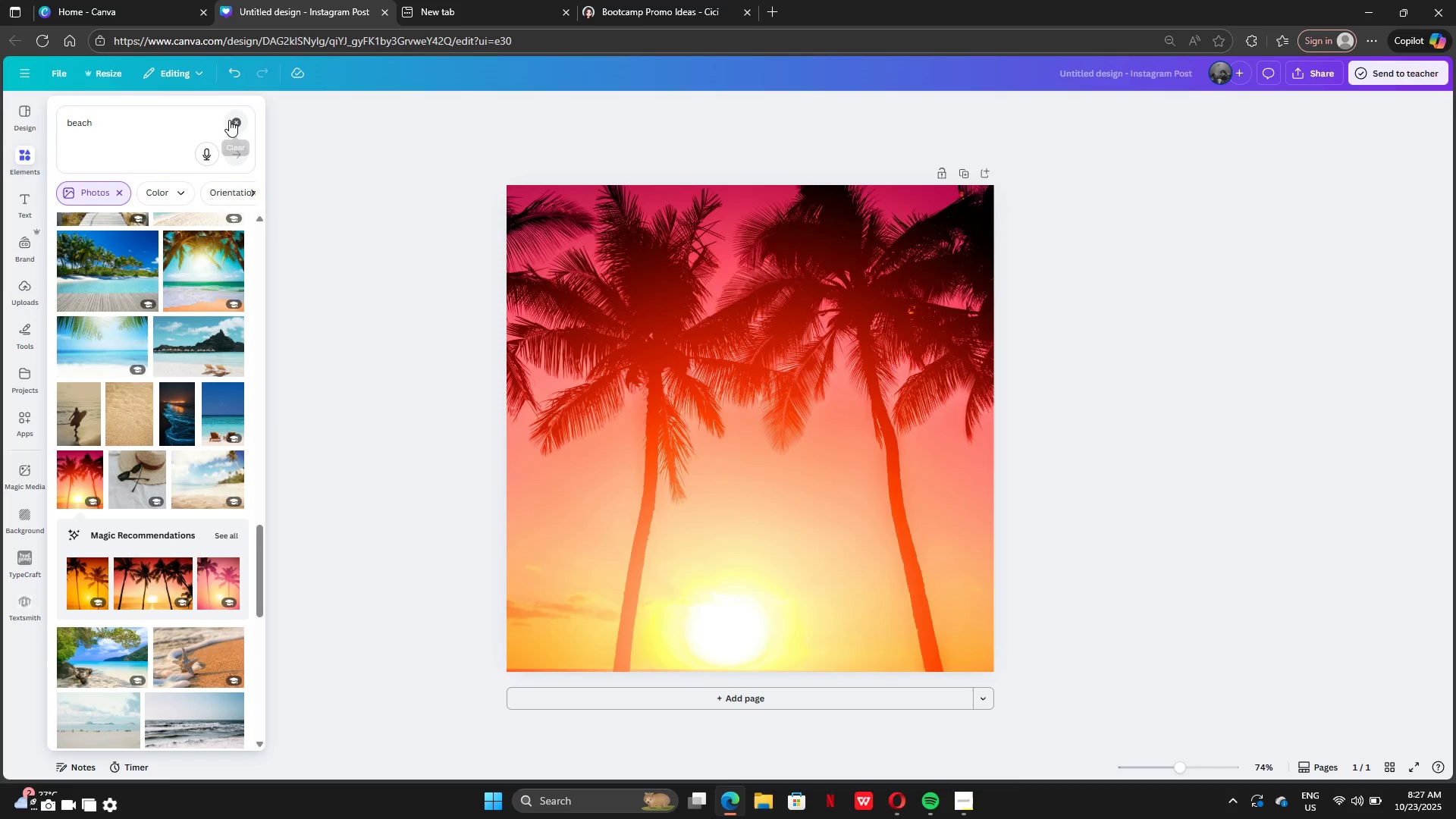 
left_click([229, 120])
 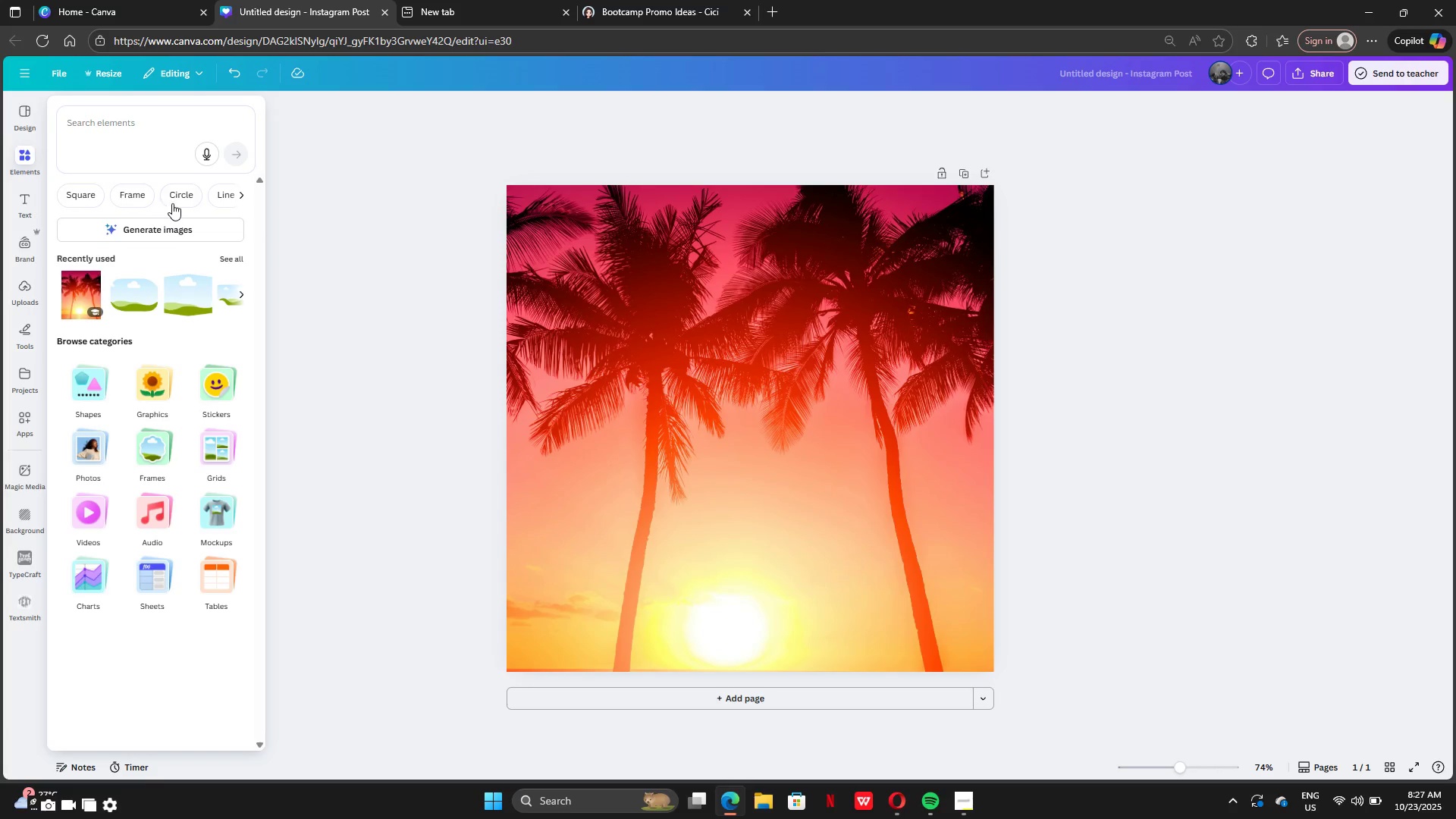 
wait(6.14)
 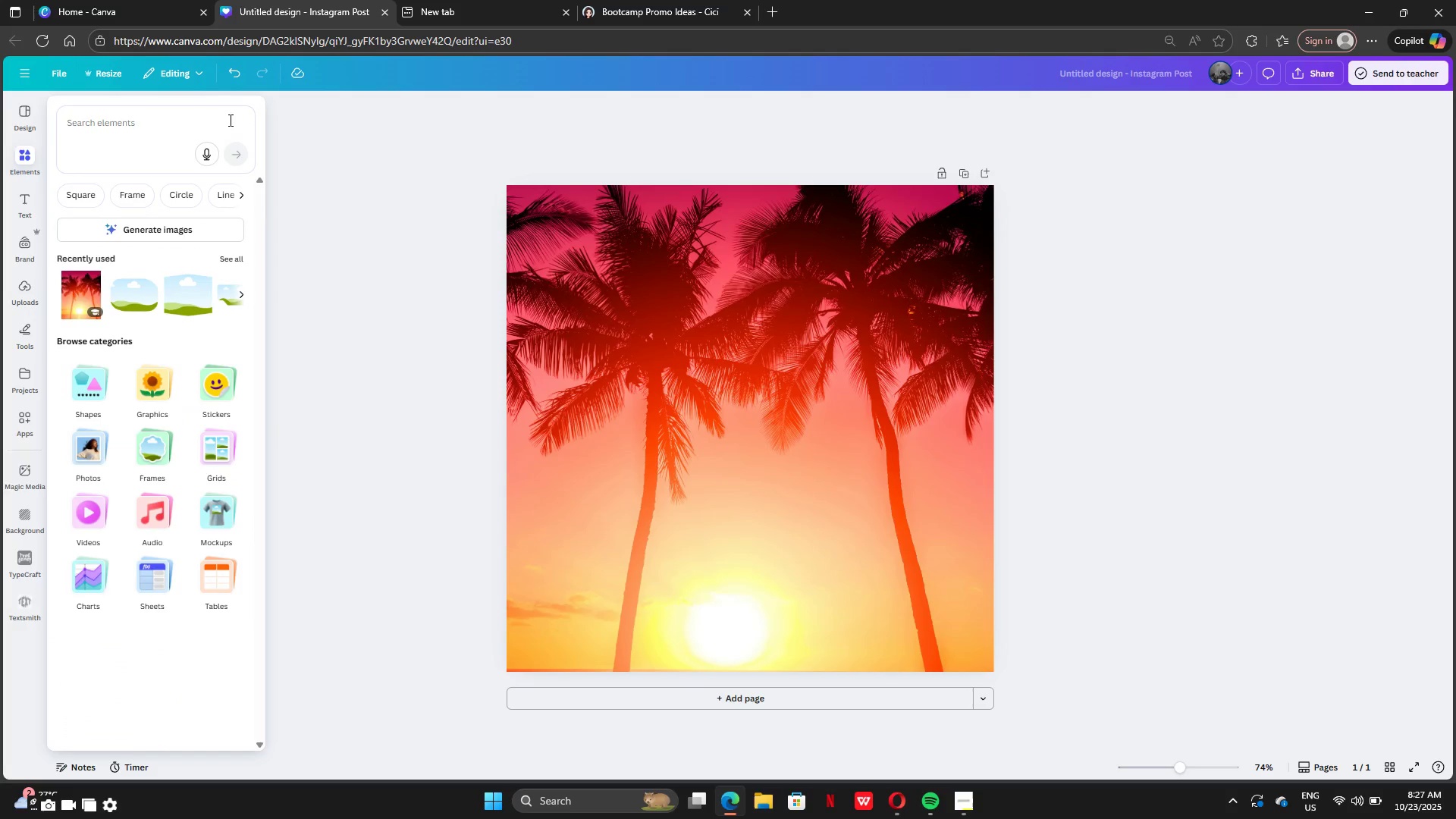 
left_click([228, 259])
 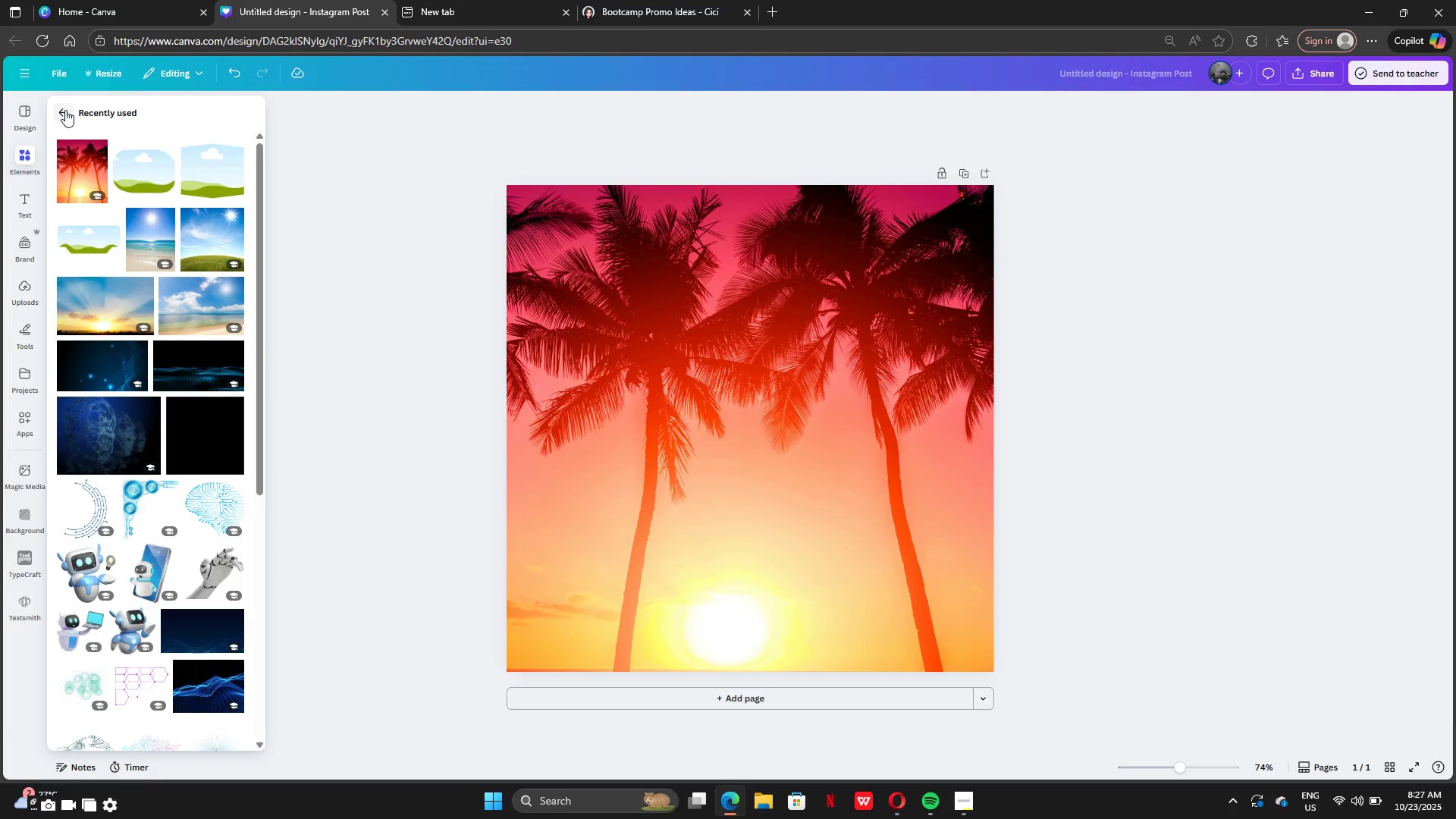 
left_click([58, 111])
 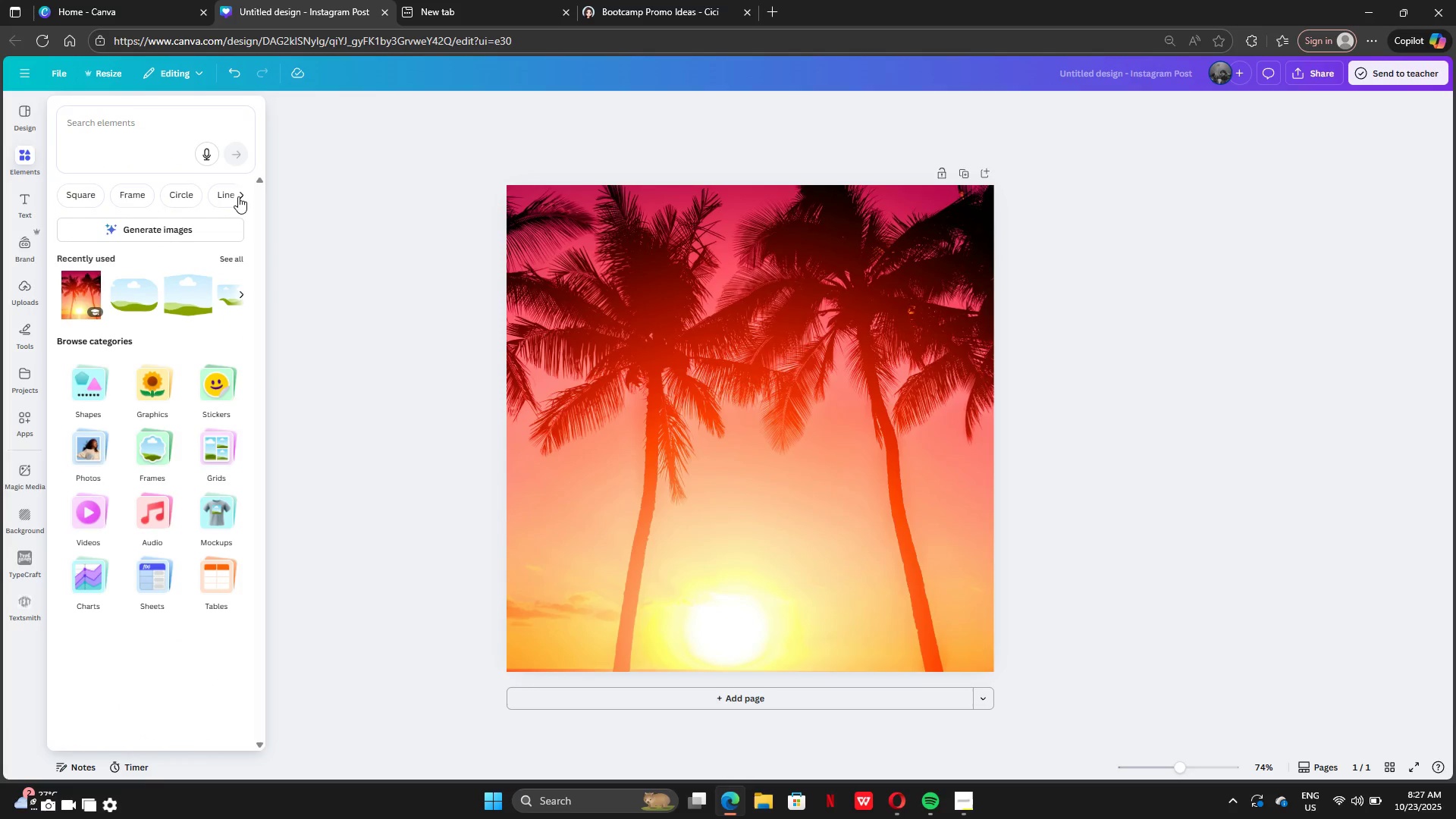 
left_click([238, 196])
 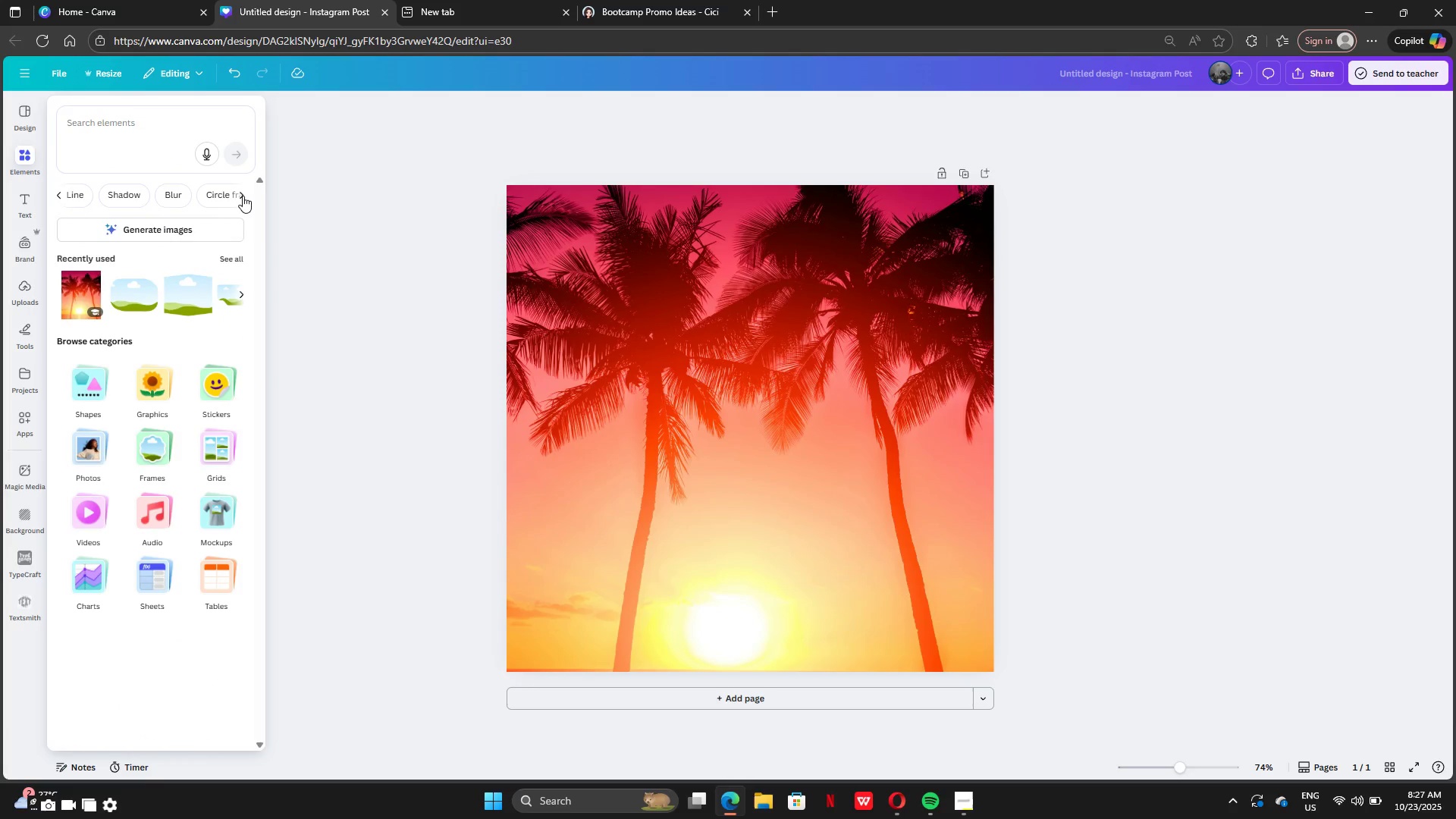 
left_click([243, 196])
 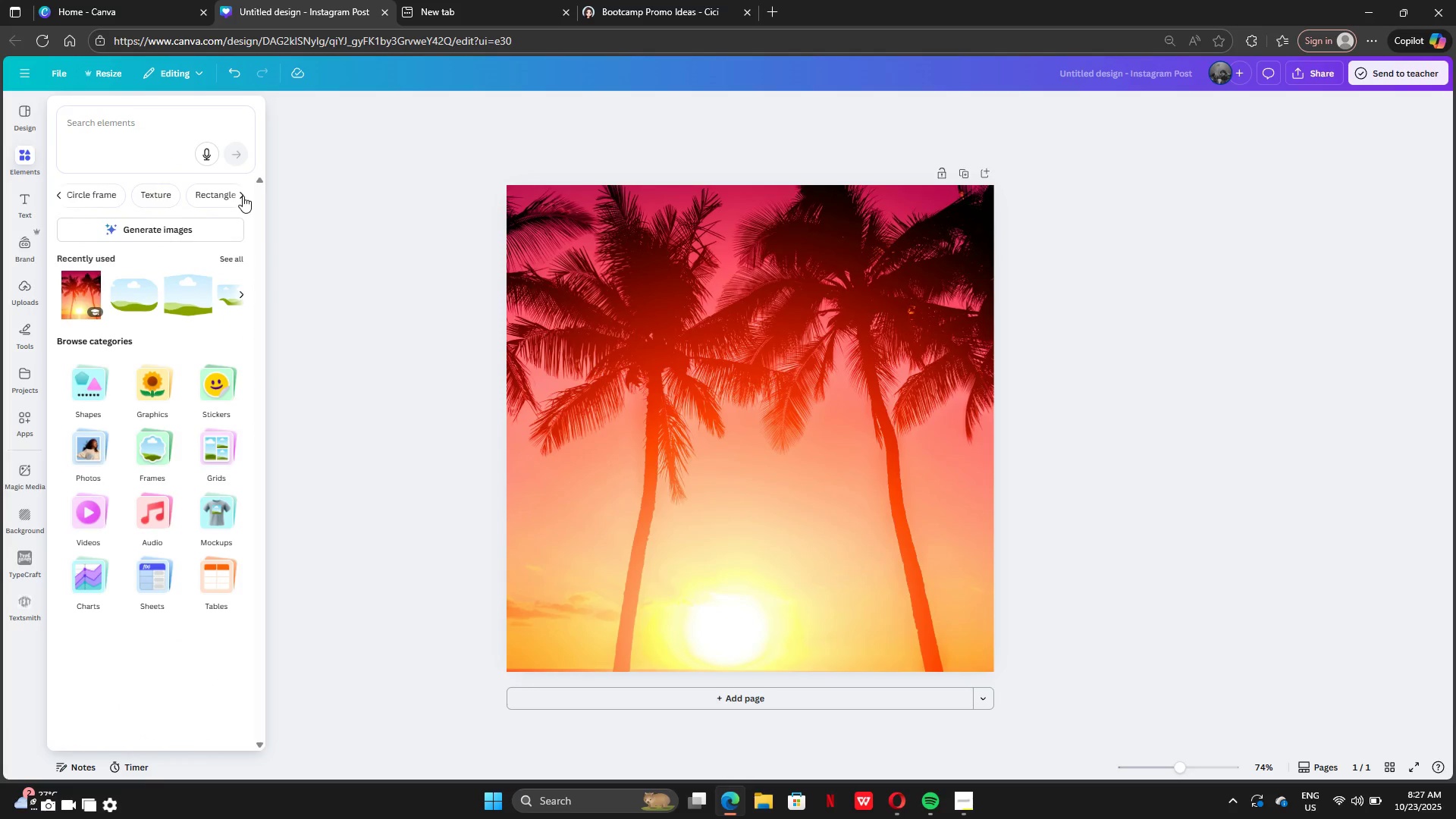 
left_click([243, 196])
 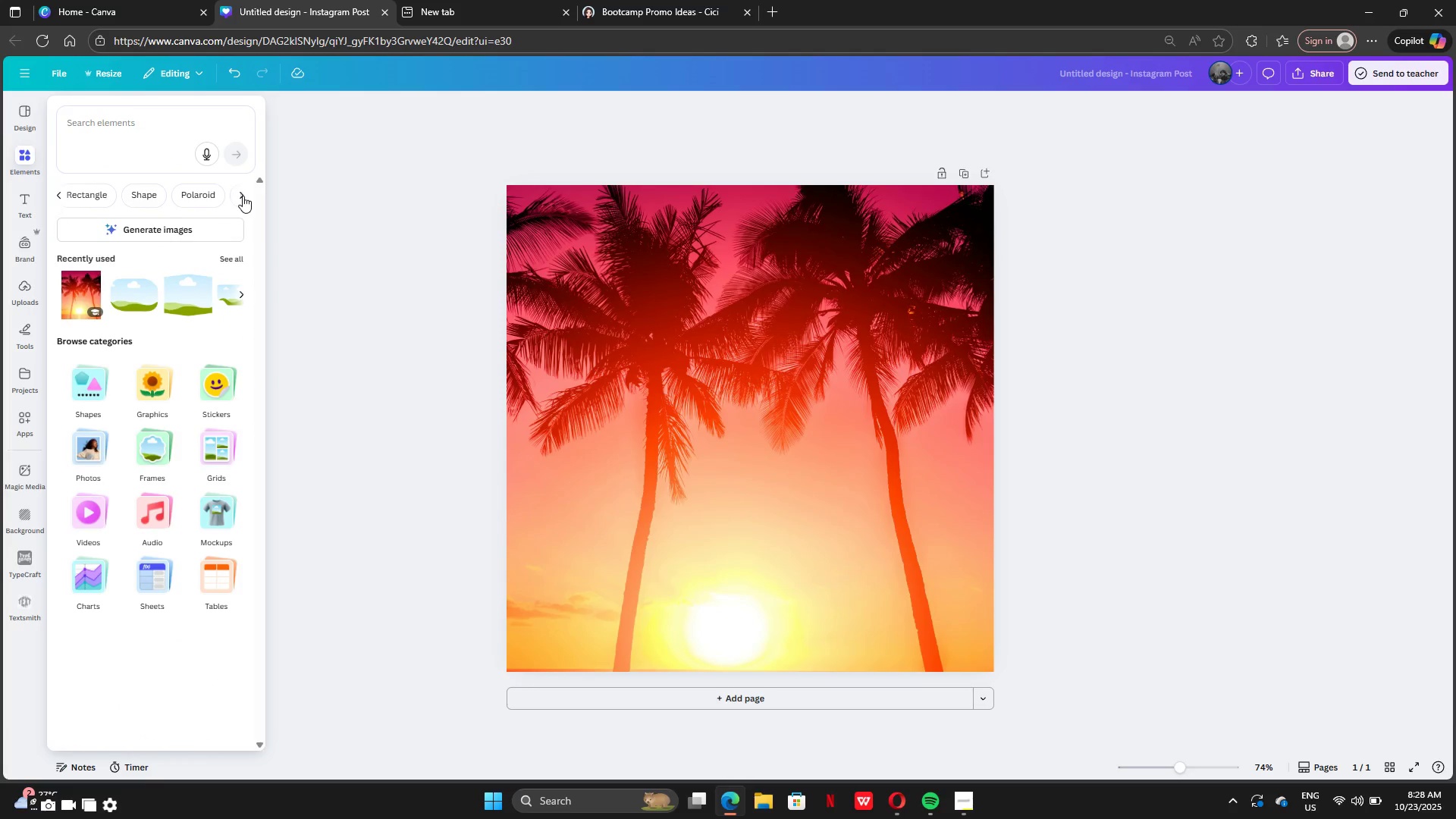 
left_click([243, 196])
 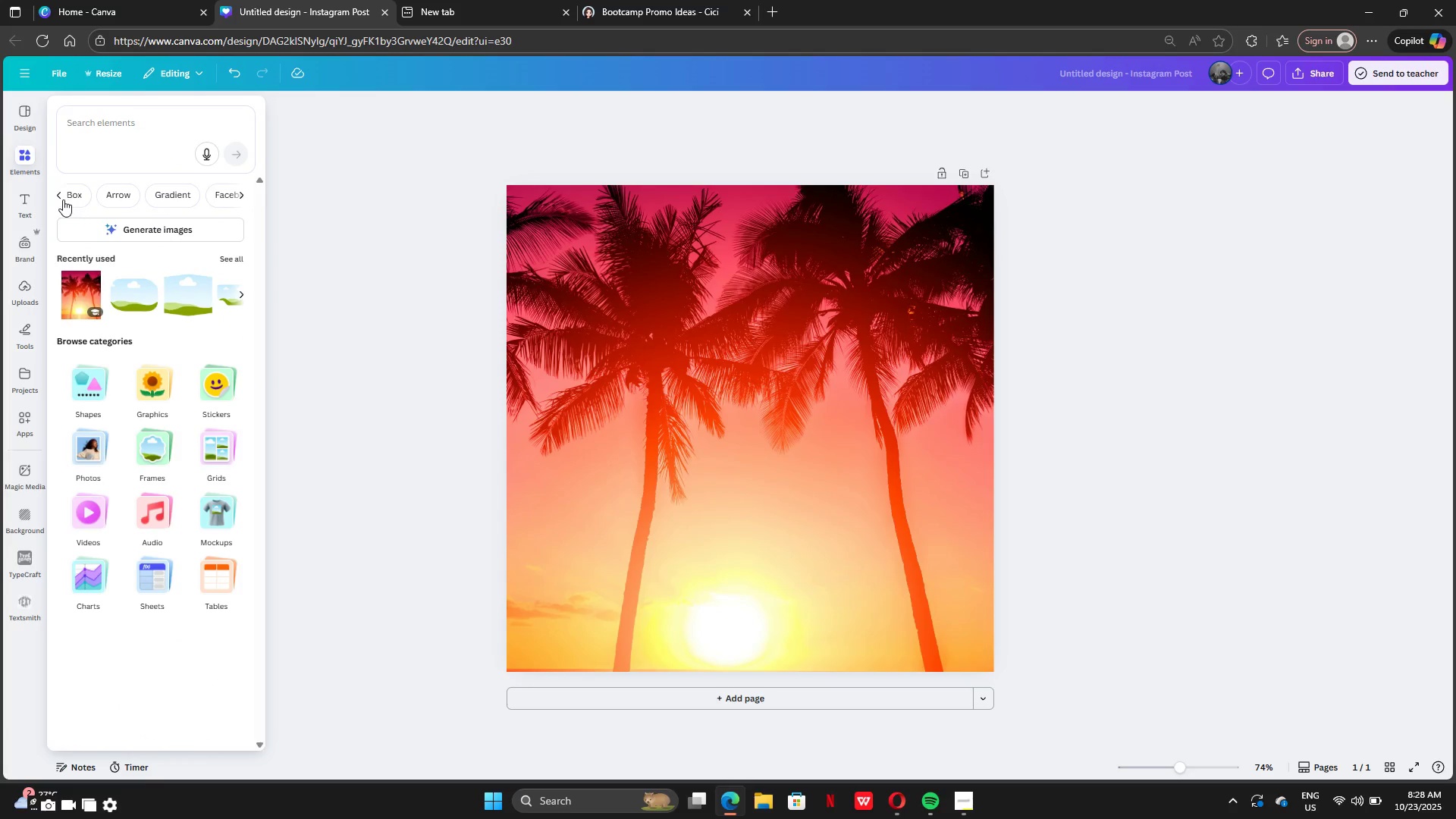 
left_click([63, 199])
 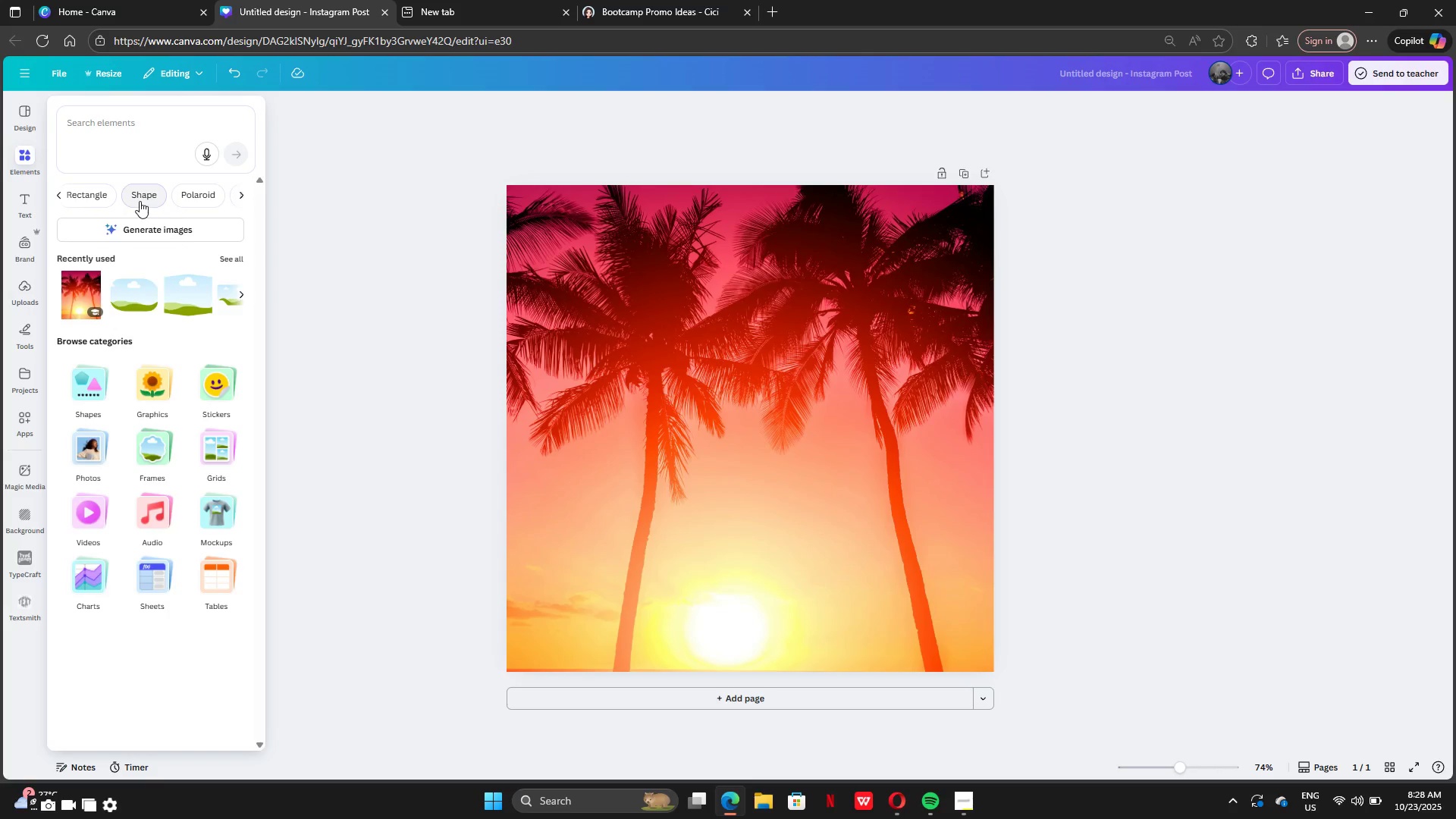 
left_click([140, 201])
 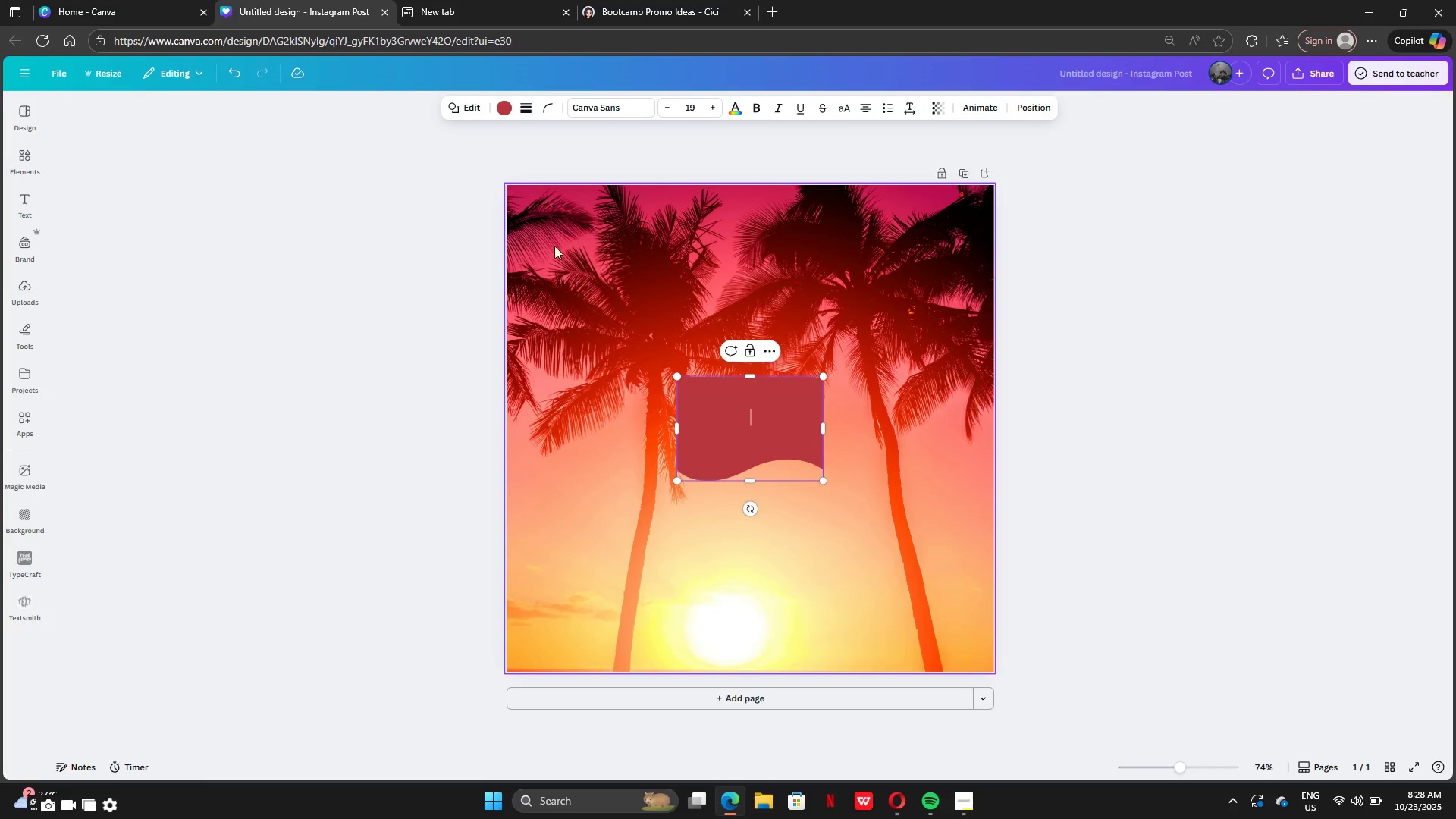 
left_click([511, 109])
 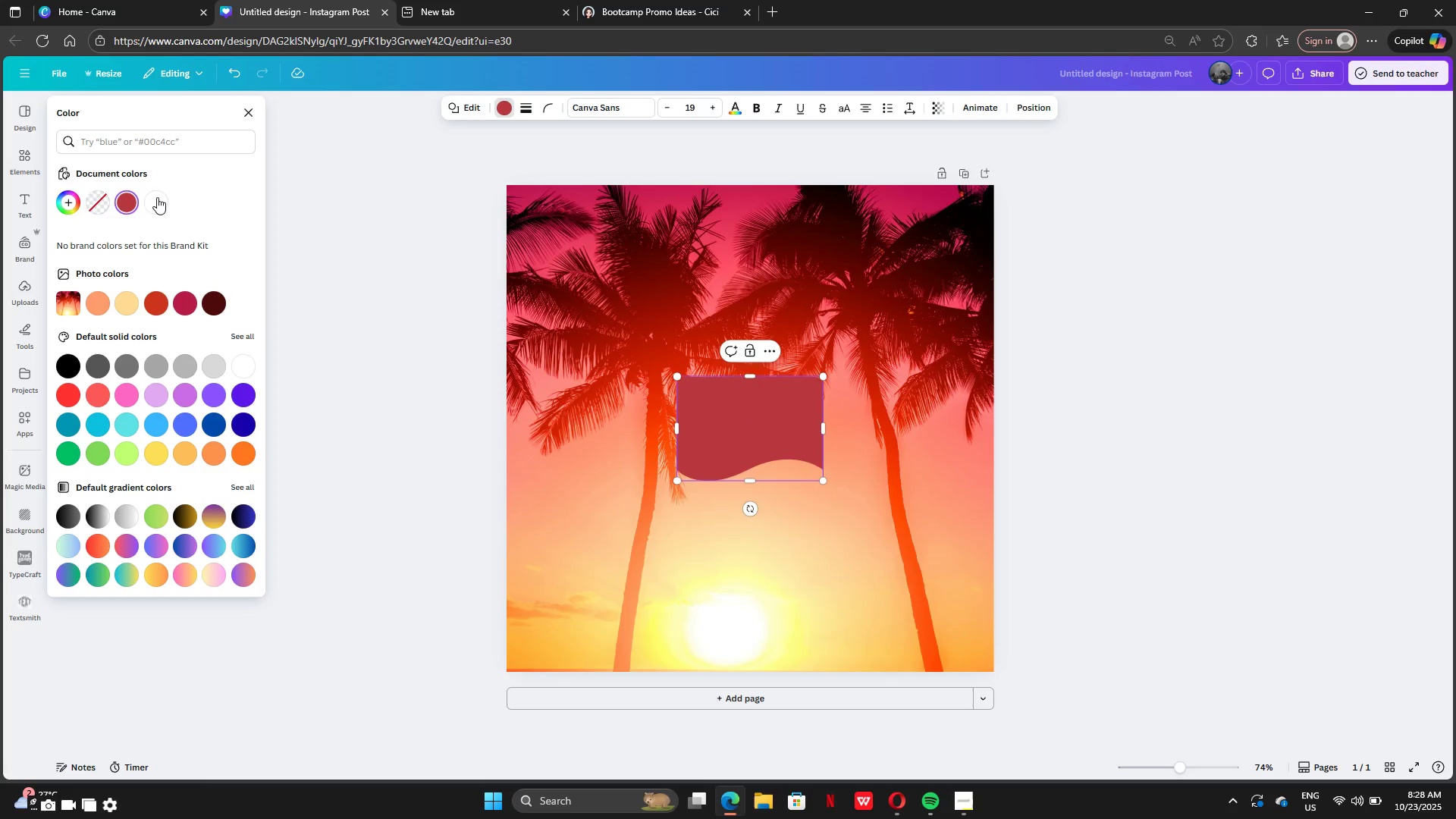 
left_click([157, 193])
 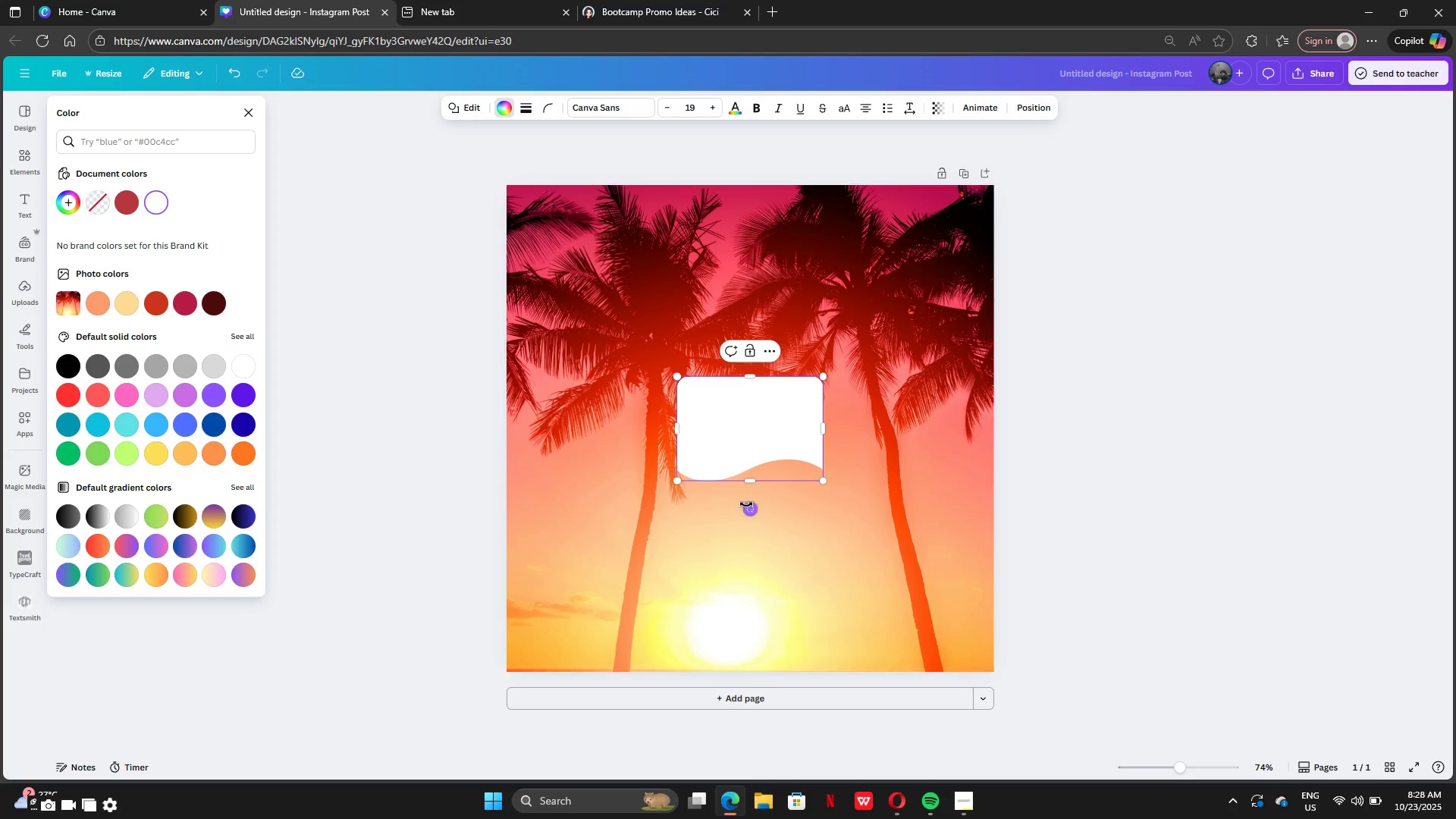 
left_click_drag(start_coordinate=[748, 508], to_coordinate=[741, 262])
 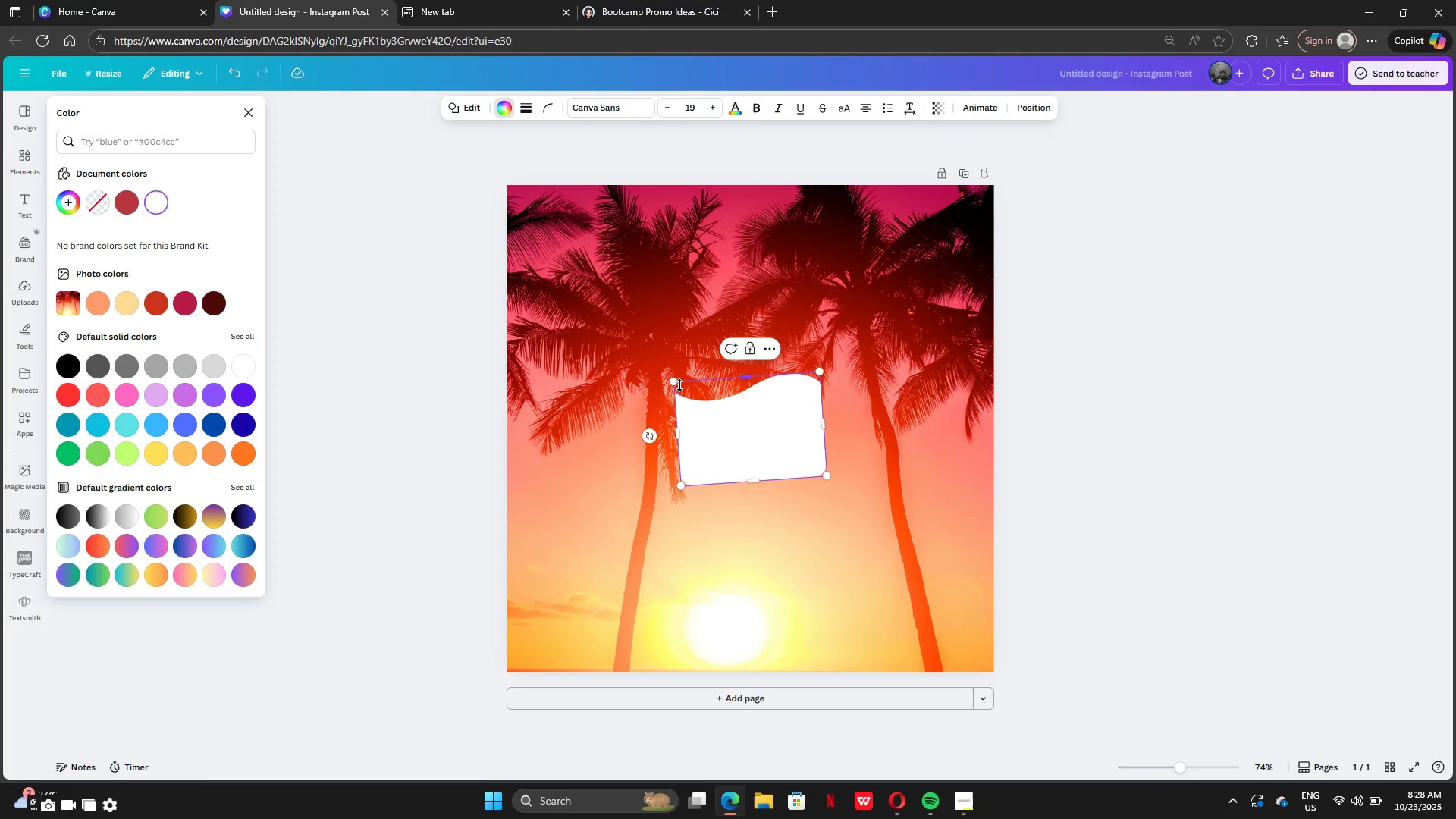 
left_click_drag(start_coordinate=[673, 384], to_coordinate=[234, 266])
 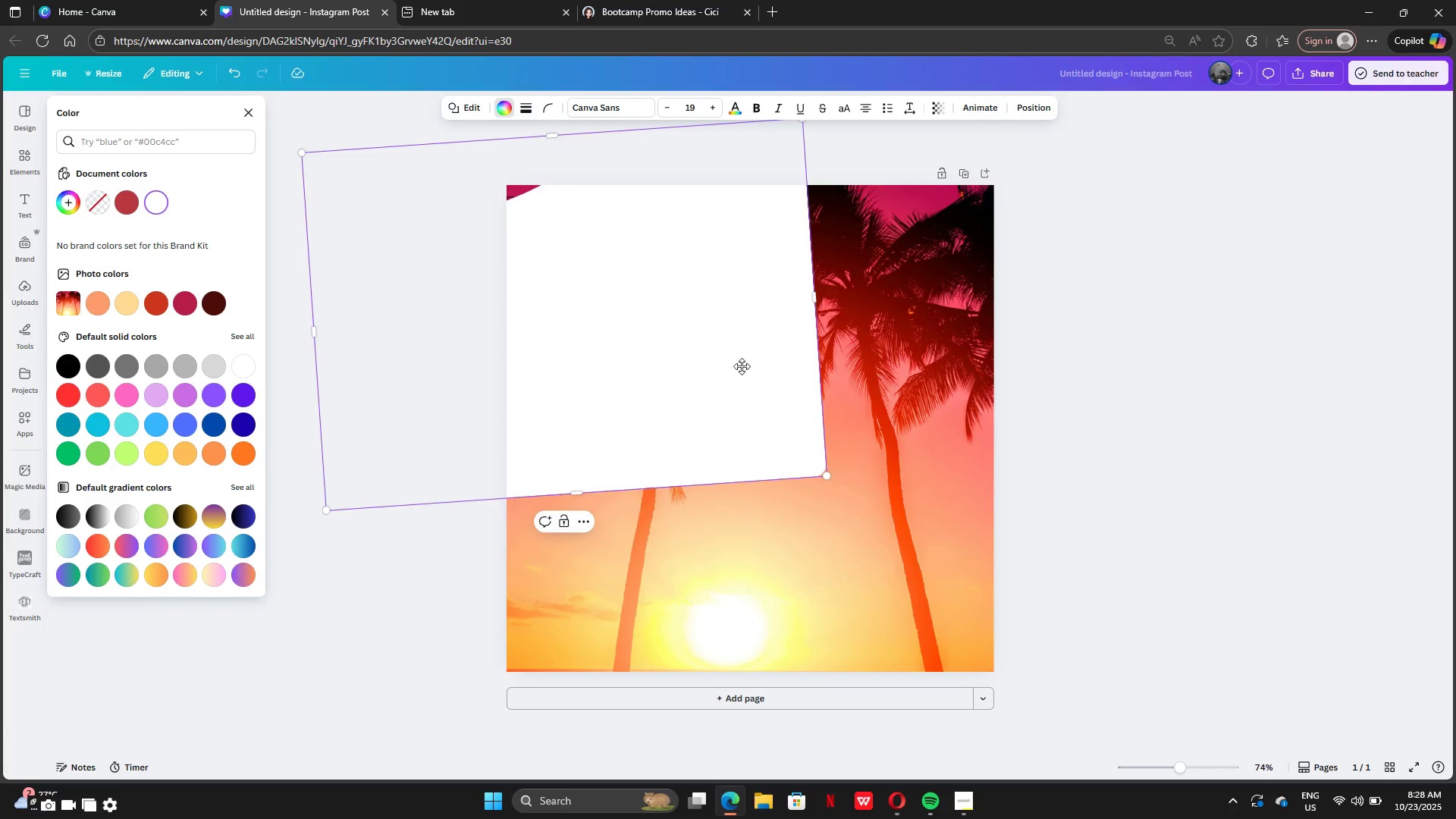 
left_click_drag(start_coordinate=[707, 316], to_coordinate=[903, 568])
 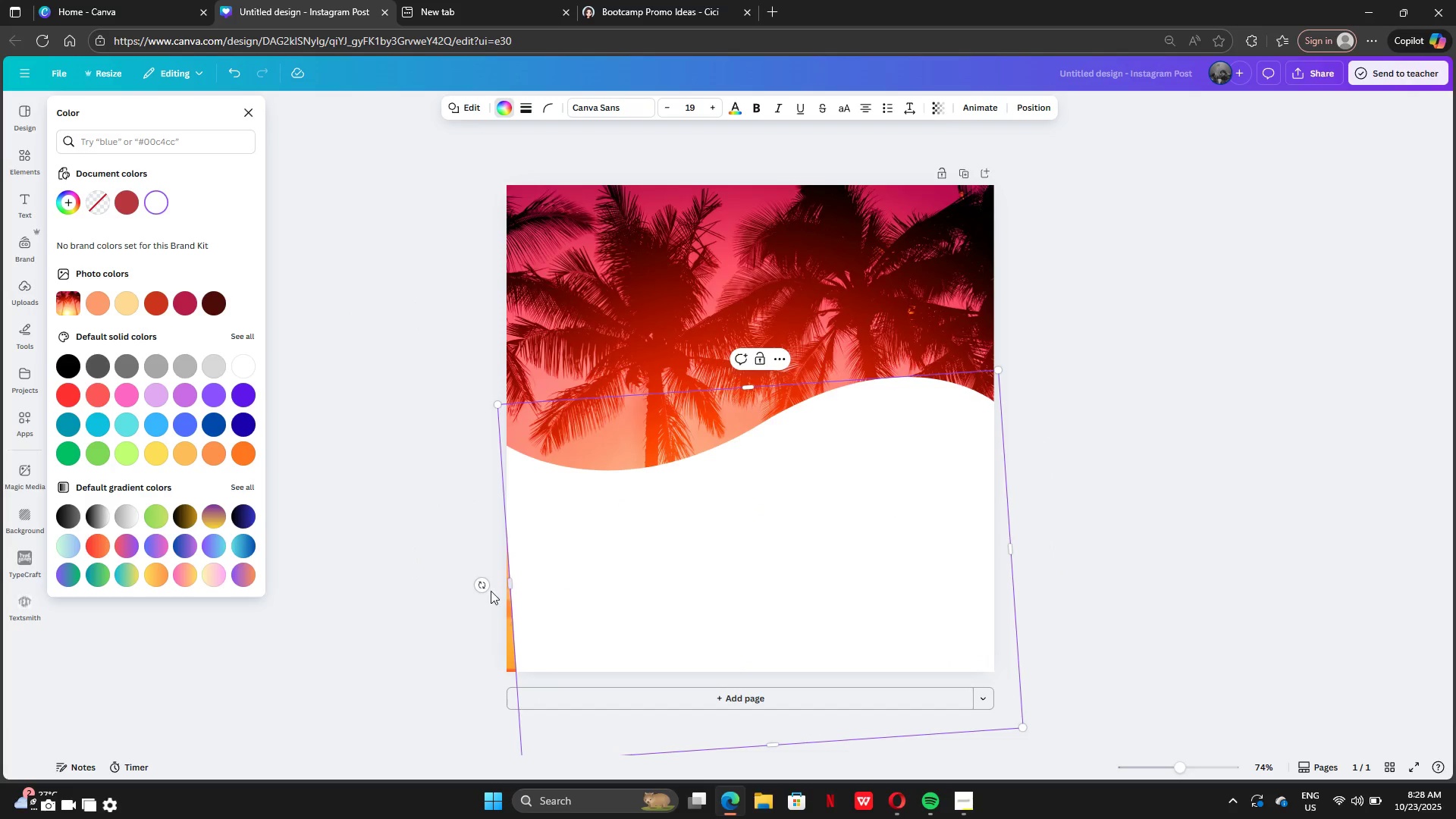 
left_click_drag(start_coordinate=[480, 585], to_coordinate=[461, 566])
 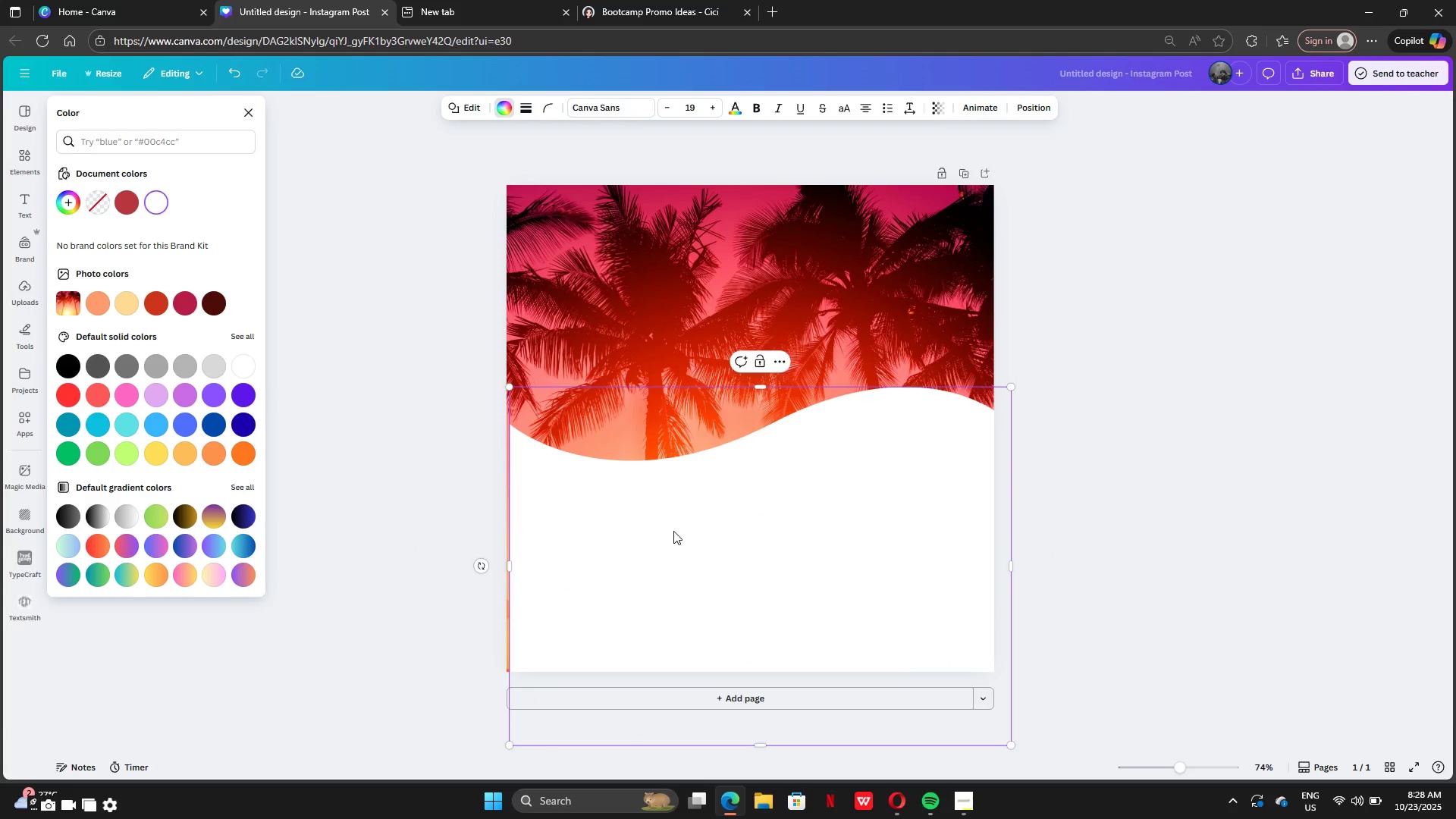 
left_click_drag(start_coordinate=[673, 527], to_coordinate=[661, 533])
 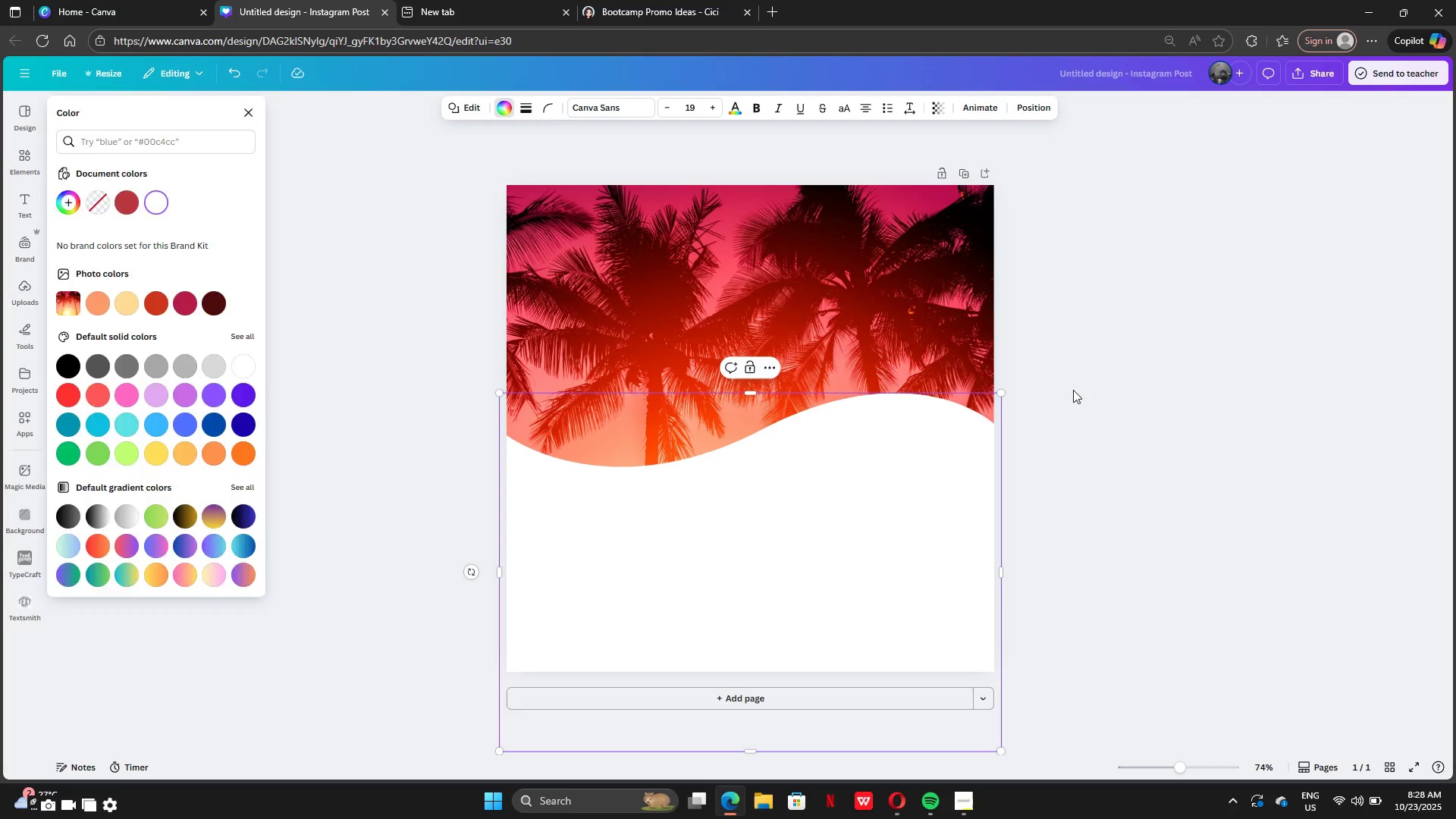 
double_click([1073, 390])
 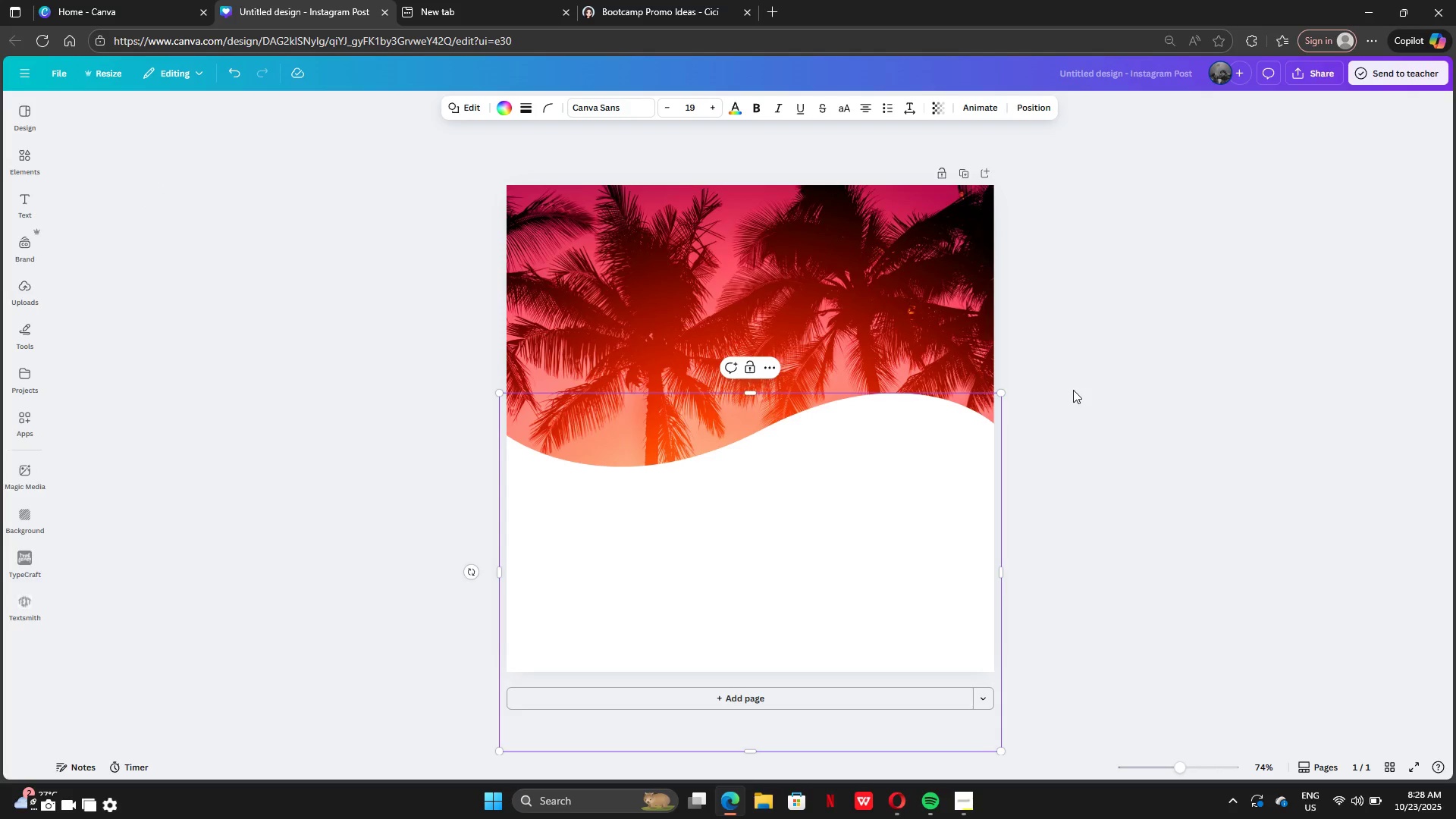 
left_click([1073, 390])
 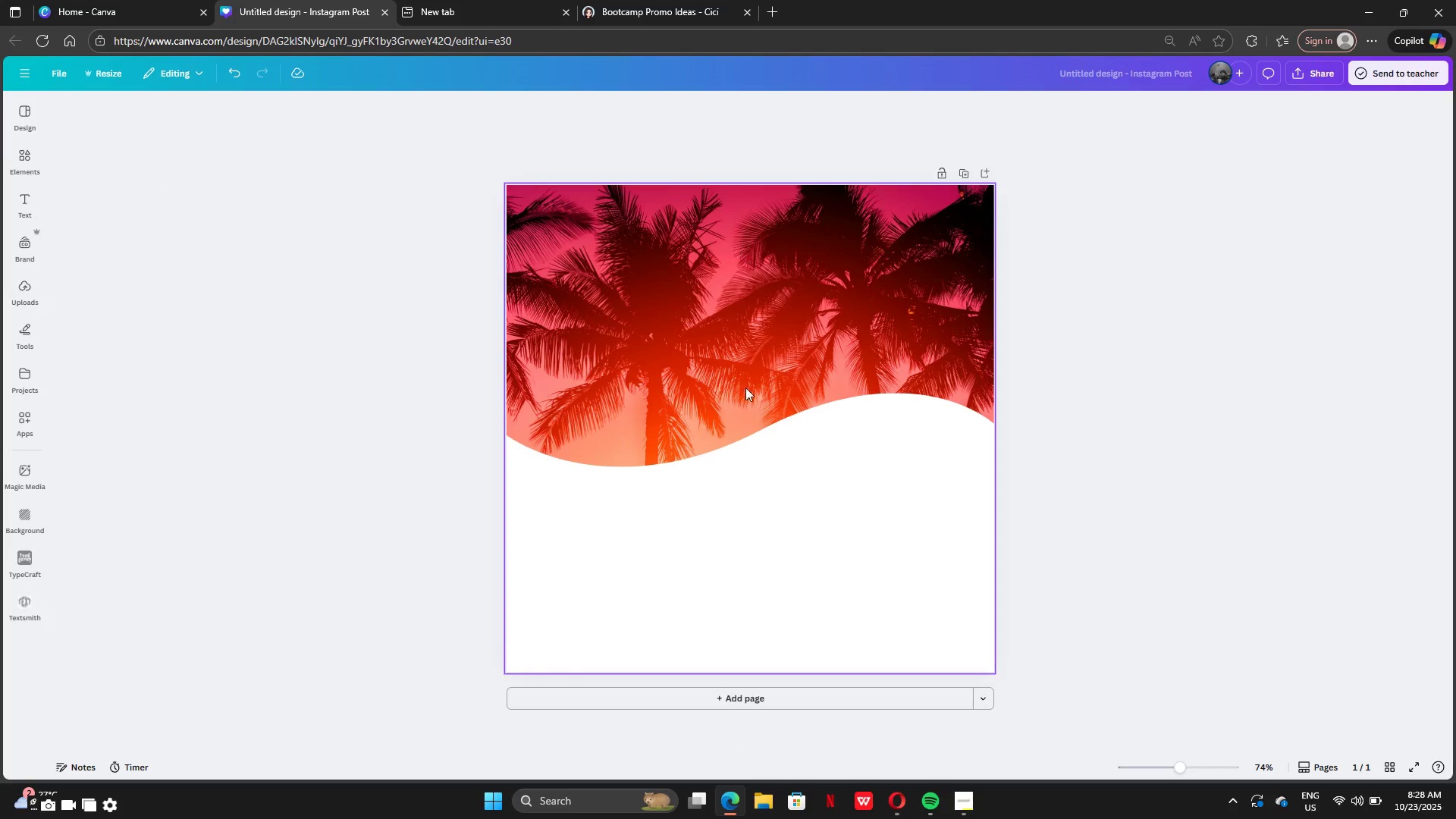 
left_click_drag(start_coordinate=[770, 460], to_coordinate=[770, 504])
 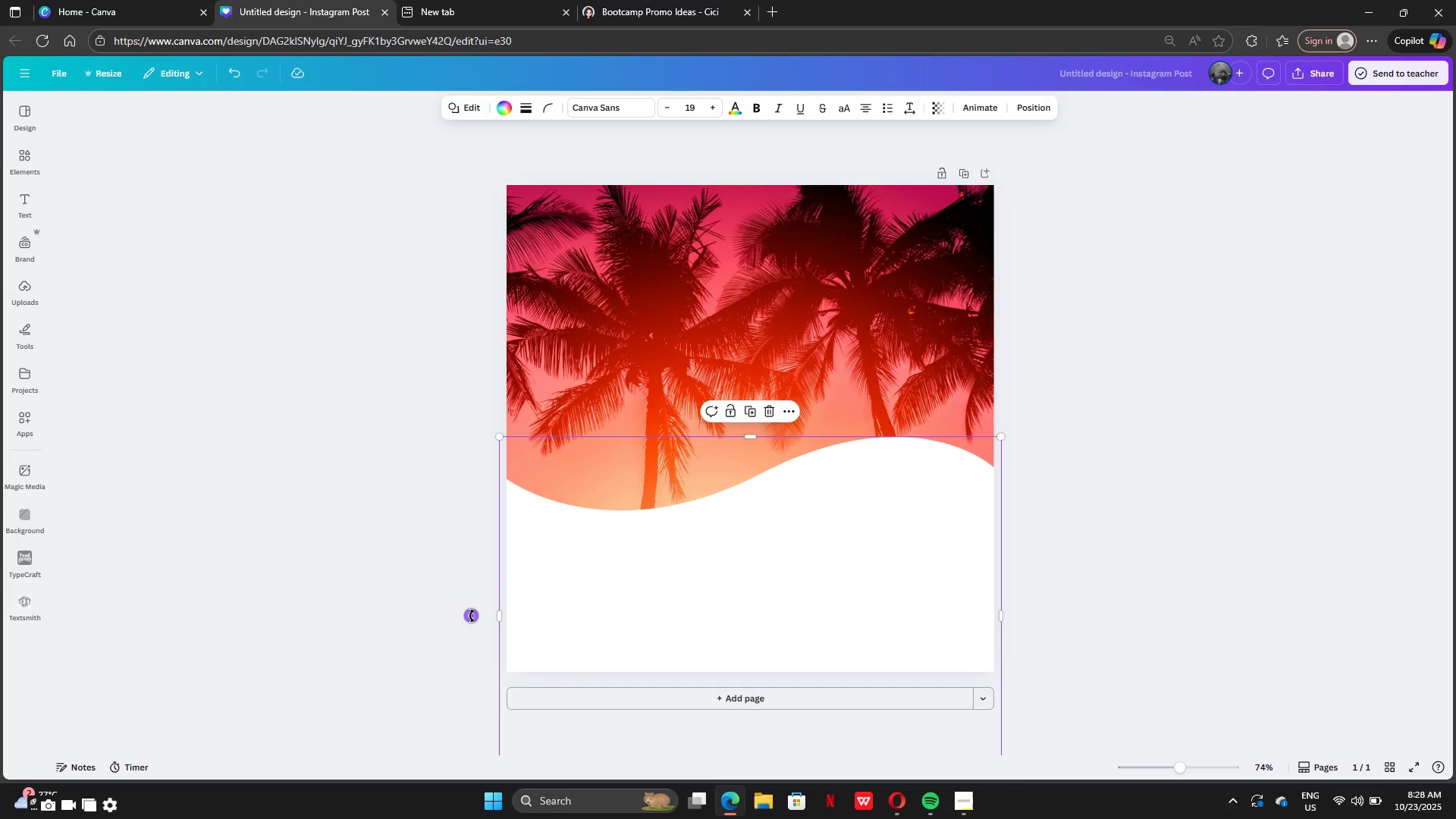 
left_click_drag(start_coordinate=[469, 617], to_coordinate=[646, 676])
 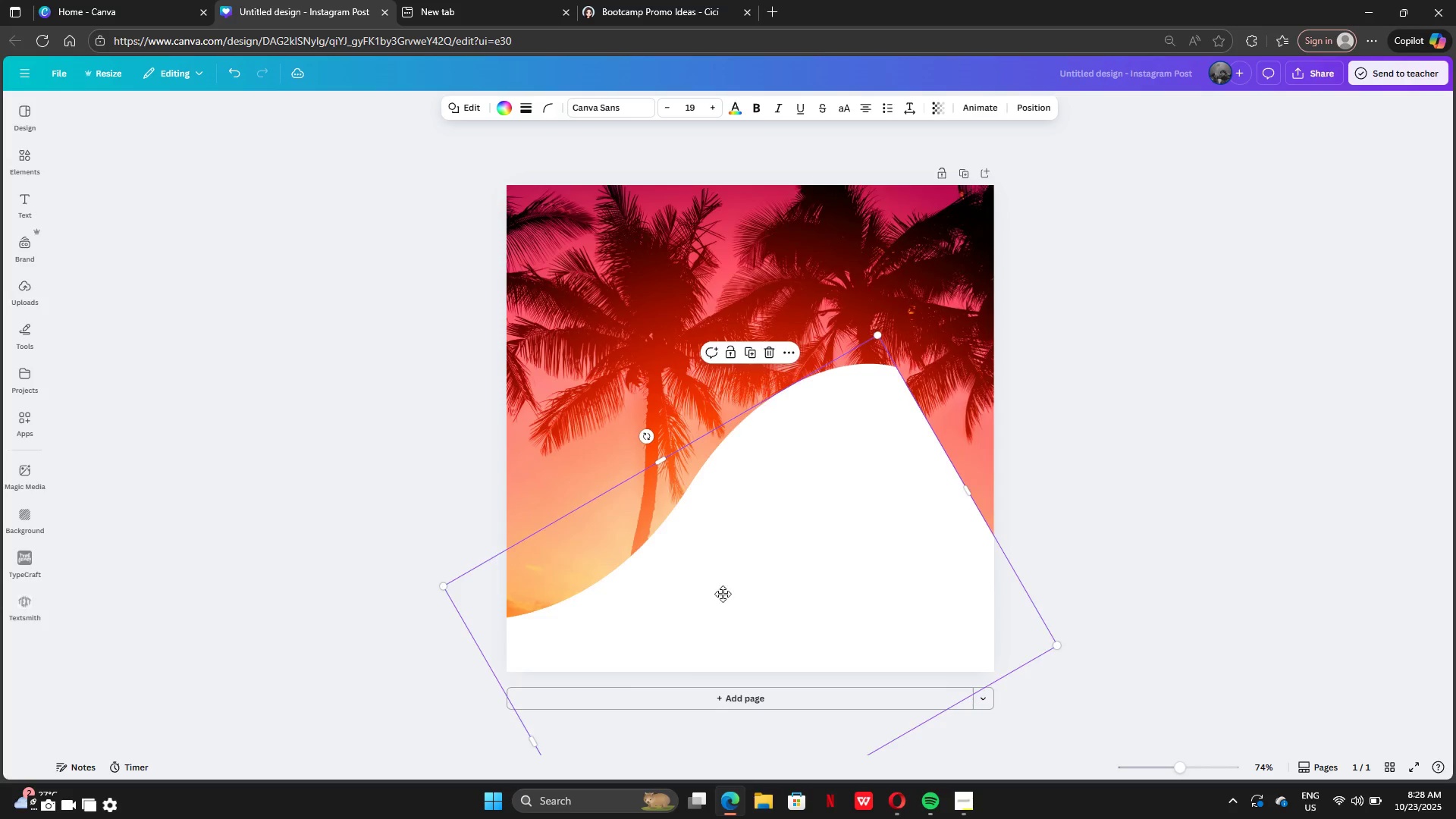 
left_click_drag(start_coordinate=[695, 587], to_coordinate=[831, 607])
 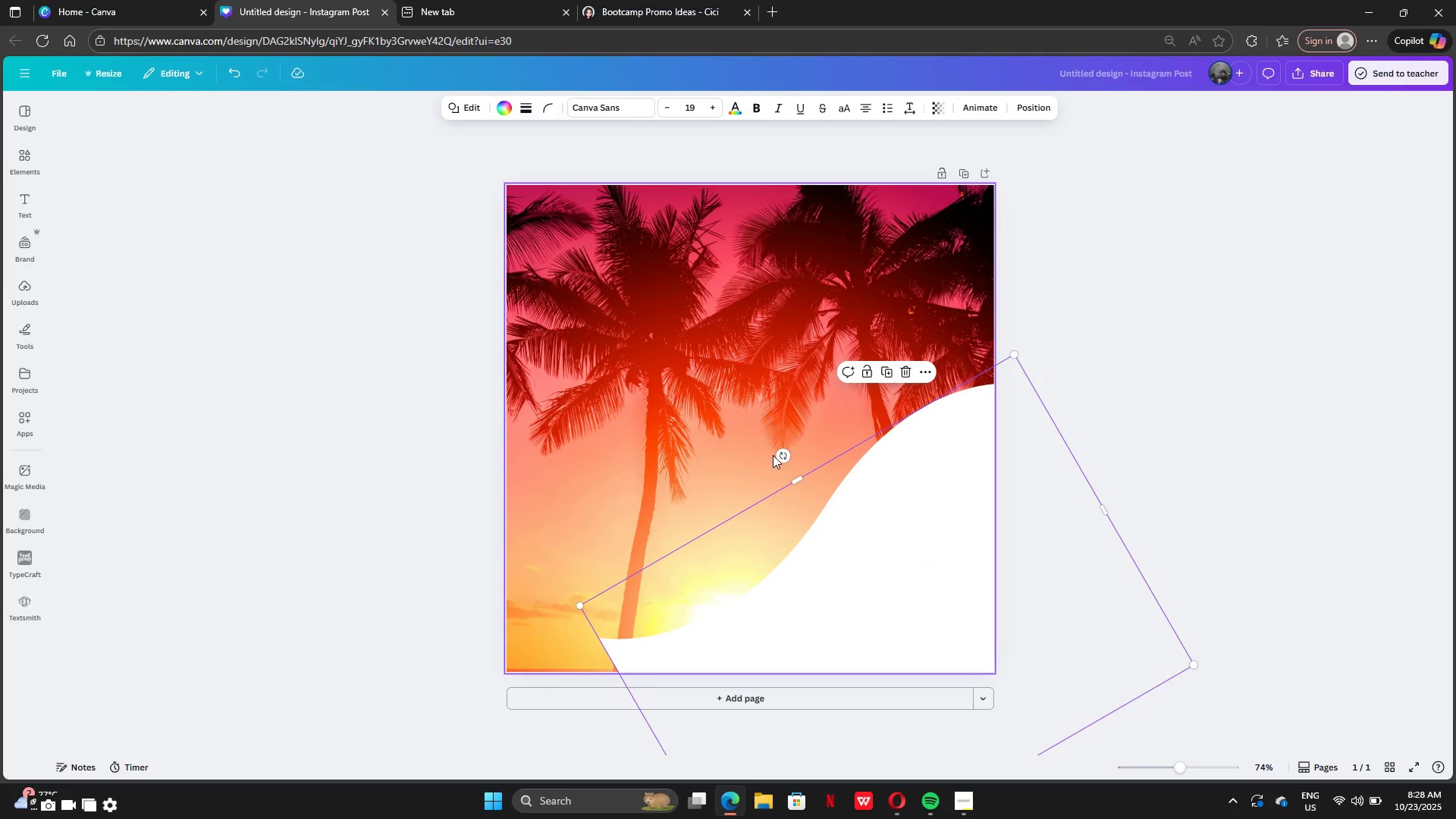 
left_click_drag(start_coordinate=[781, 452], to_coordinate=[712, 588])
 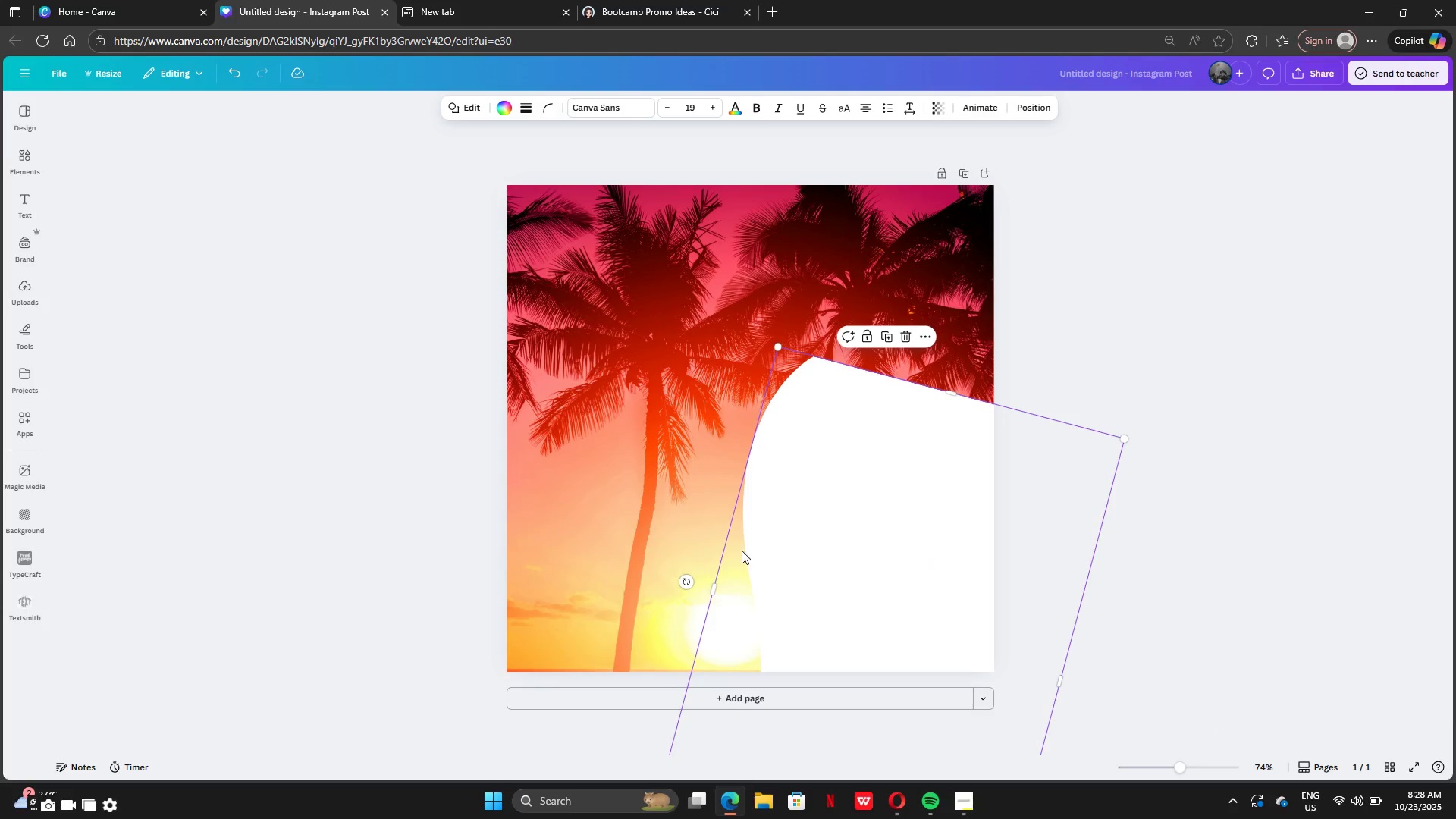 
left_click_drag(start_coordinate=[822, 601], to_coordinate=[972, 394])
 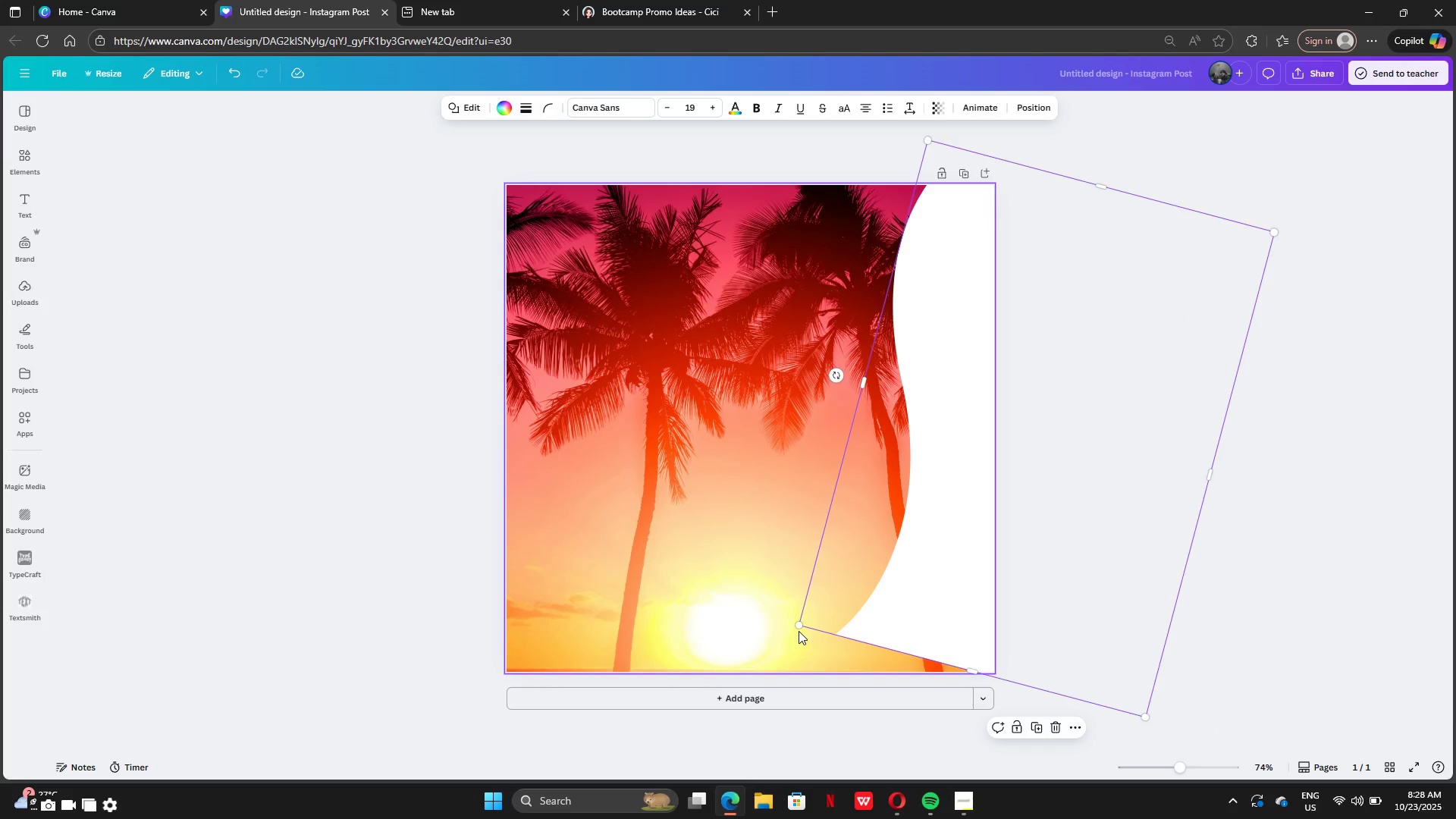 
left_click_drag(start_coordinate=[801, 626], to_coordinate=[730, 676])
 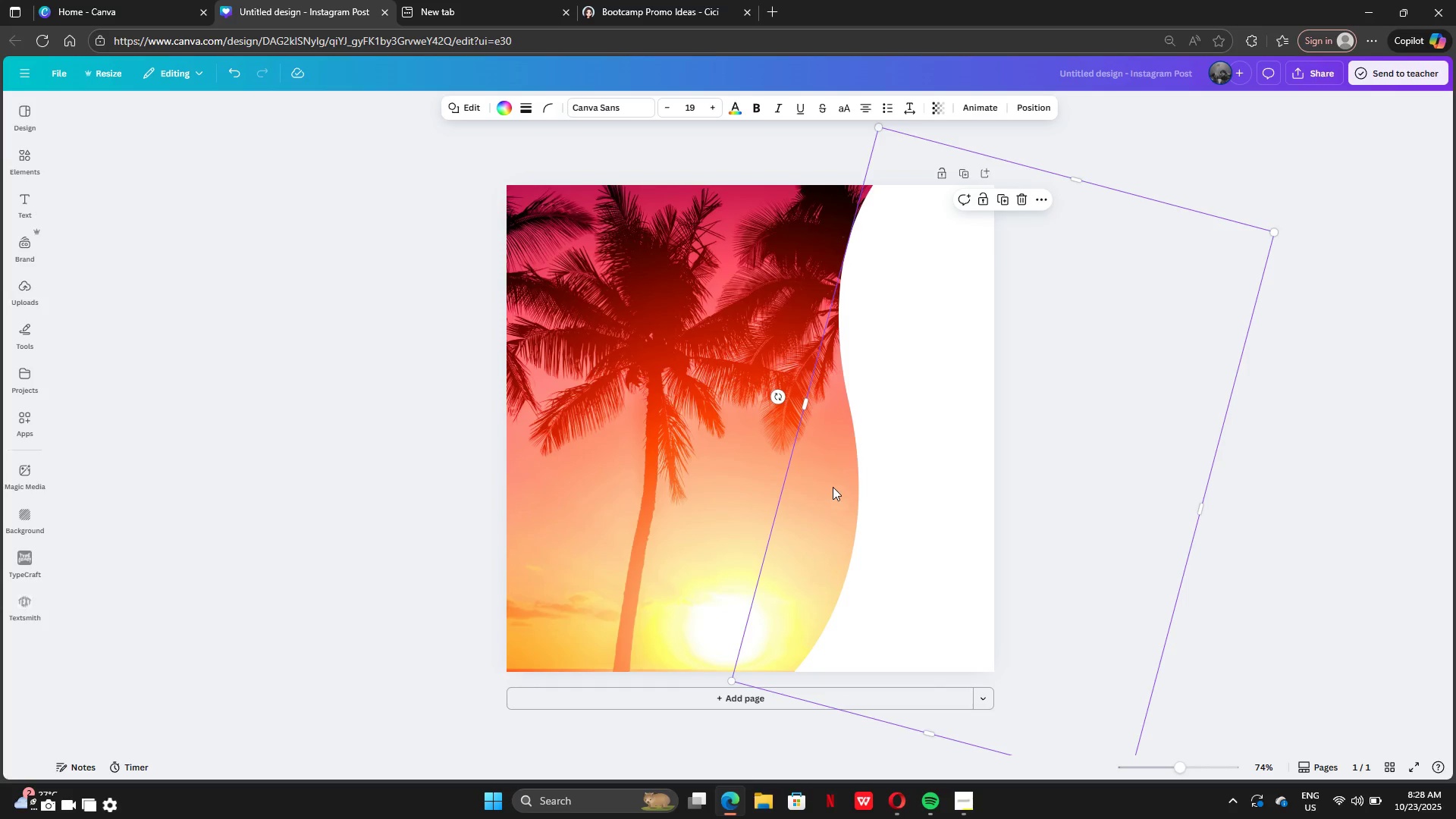 
left_click_drag(start_coordinate=[833, 487], to_coordinate=[762, 495])
 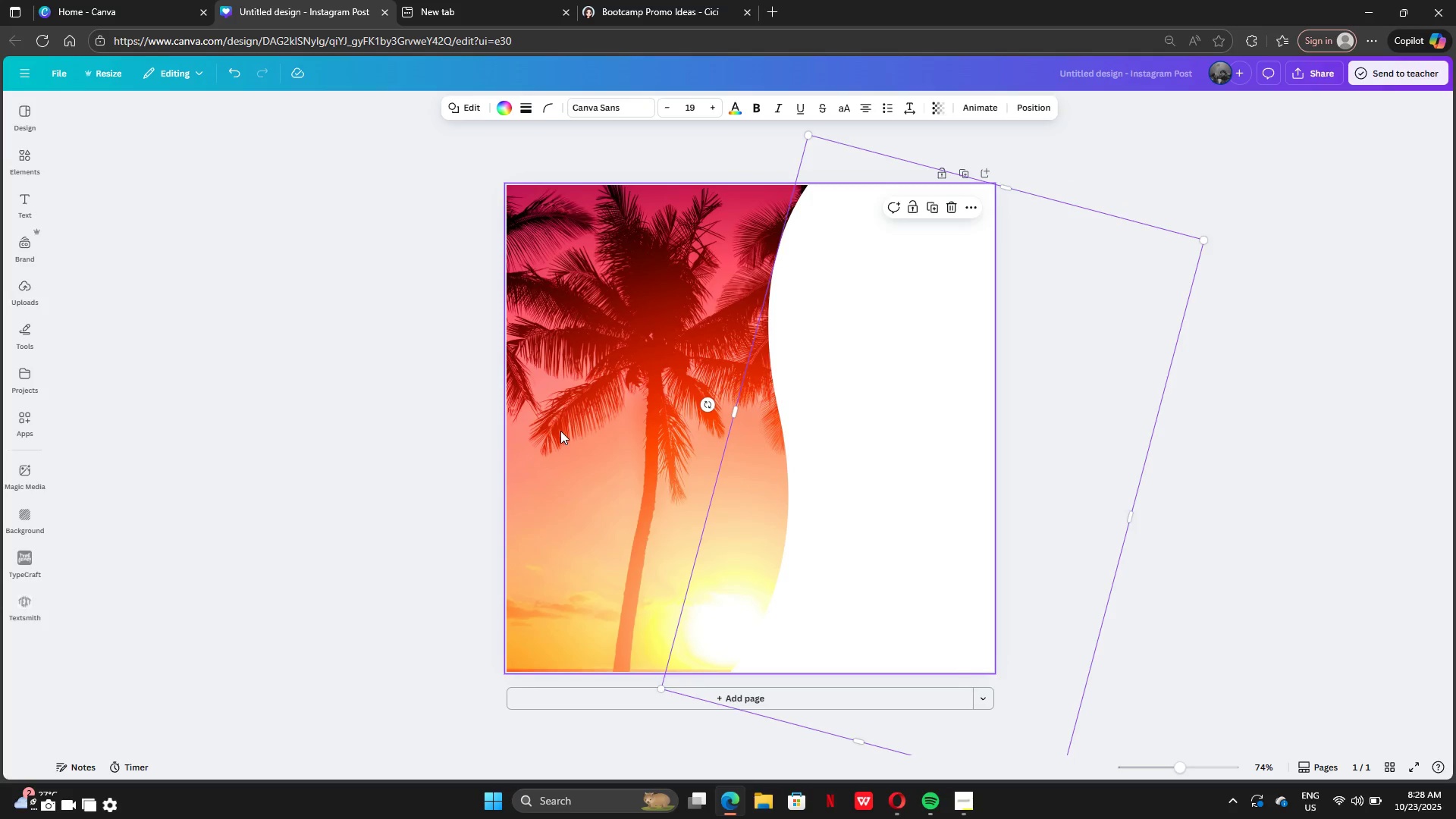 
left_click([560, 431])
 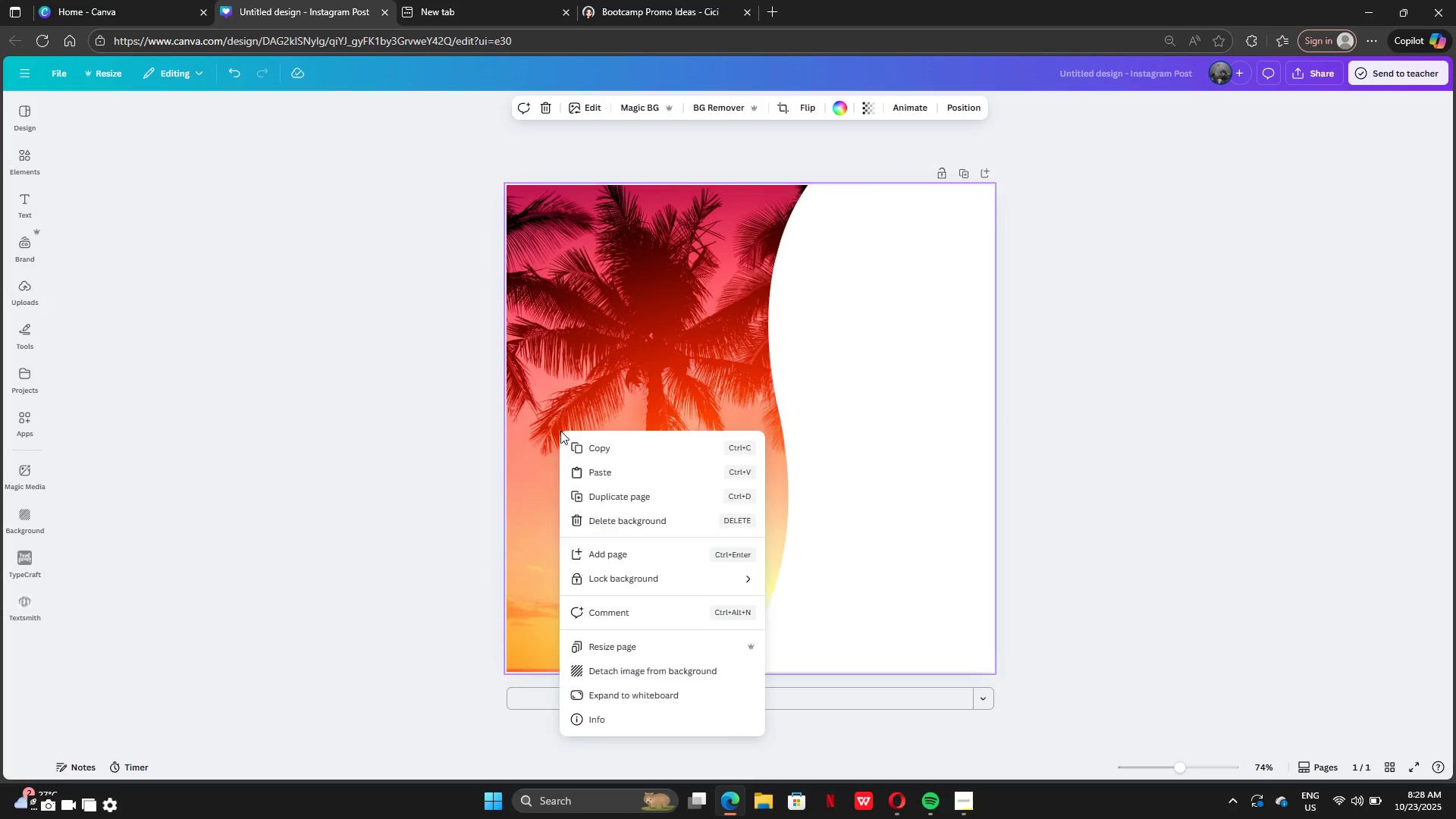 
right_click([560, 431])
 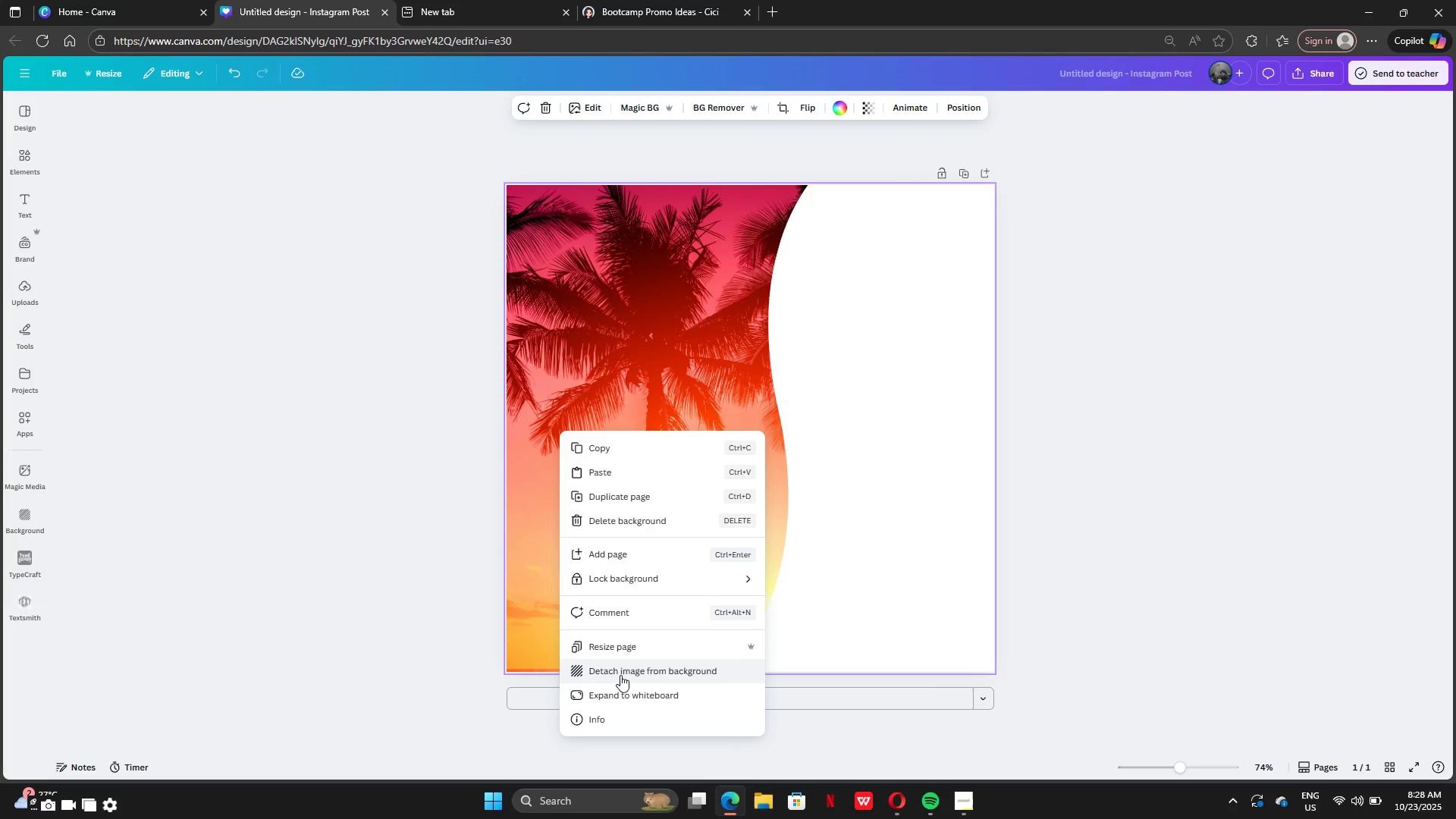 
left_click([620, 675])
 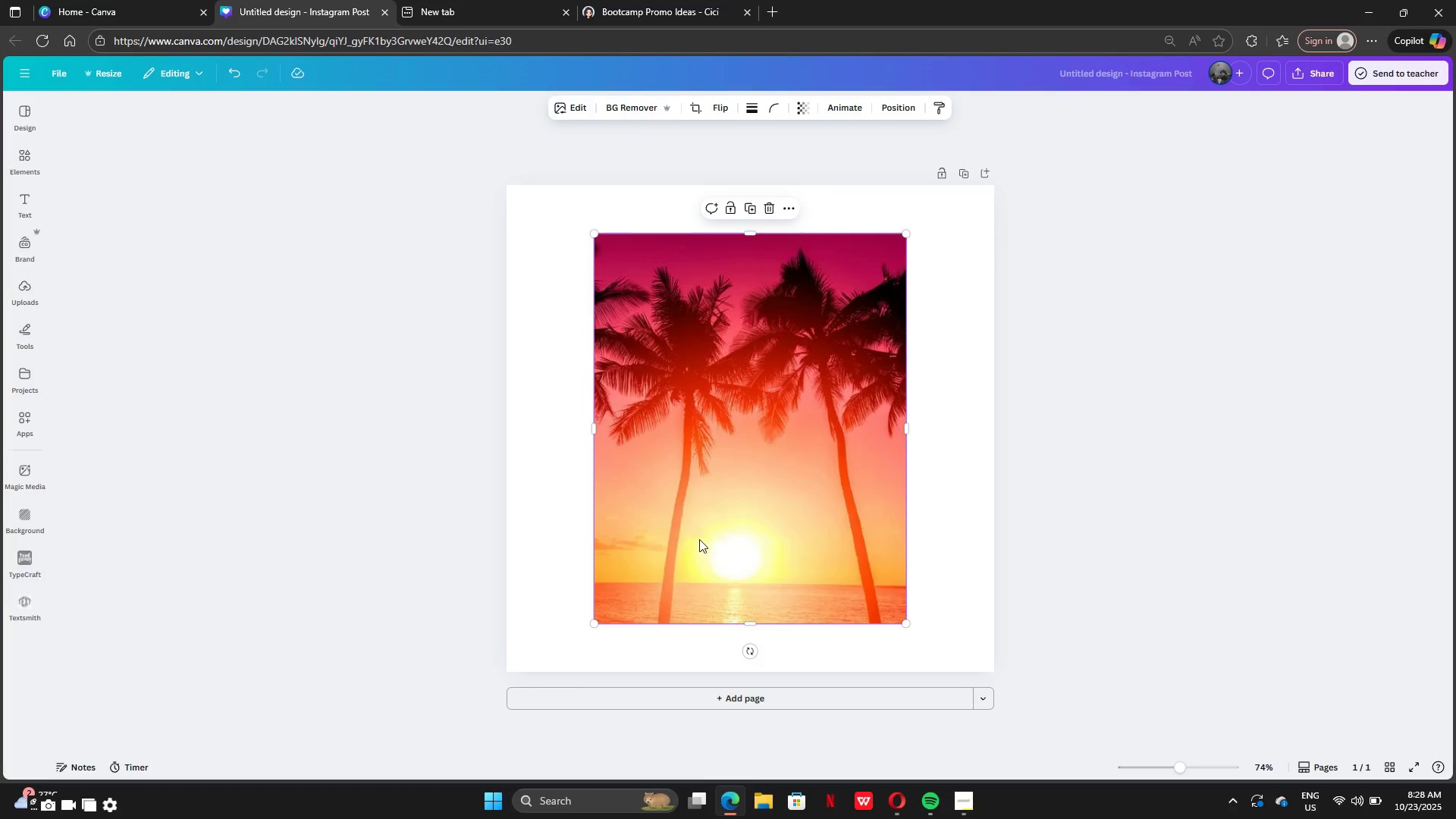 
left_click_drag(start_coordinate=[698, 537], to_coordinate=[594, 471])
 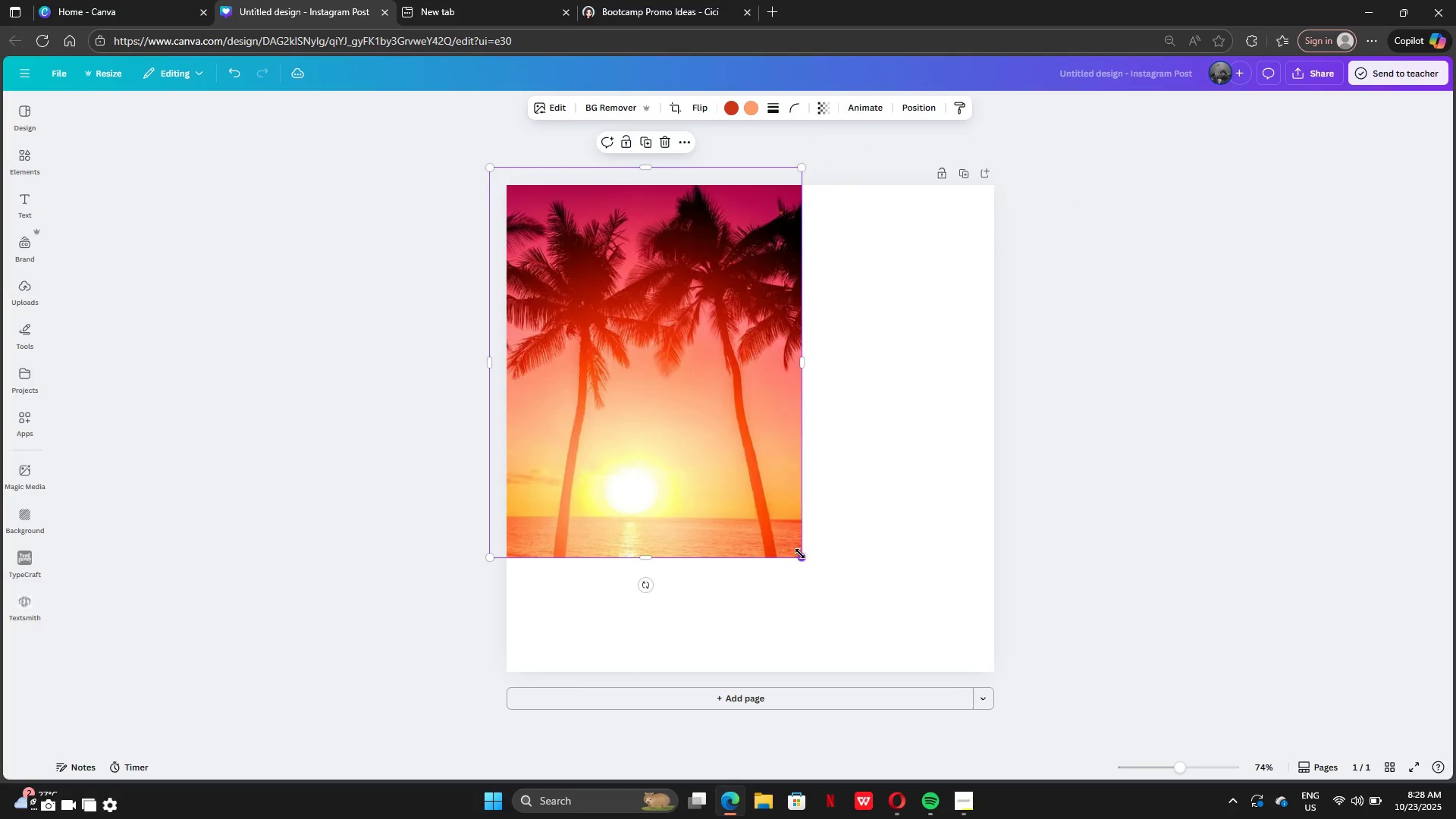 
left_click_drag(start_coordinate=[801, 554], to_coordinate=[893, 657])
 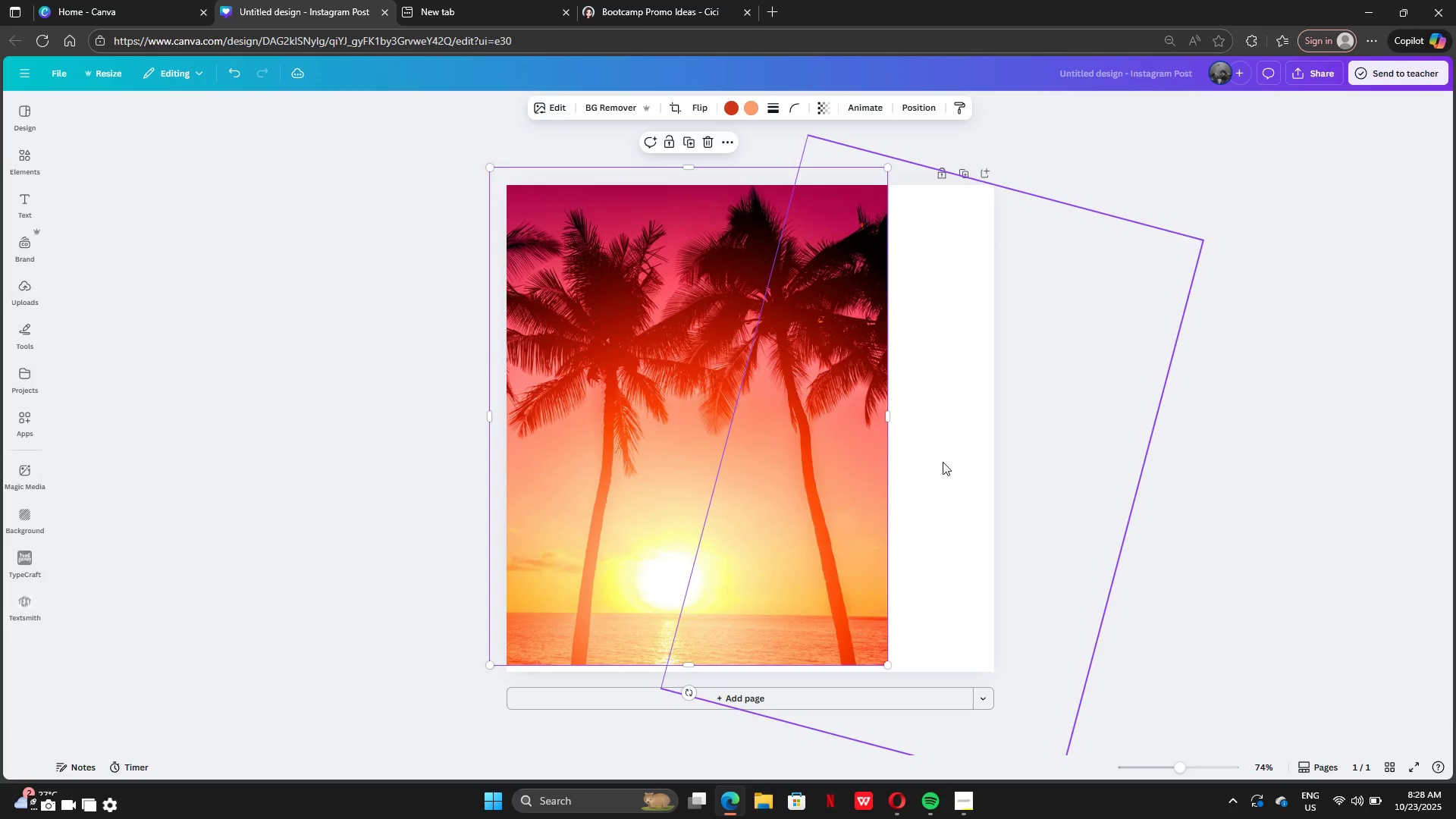 
left_click([943, 462])
 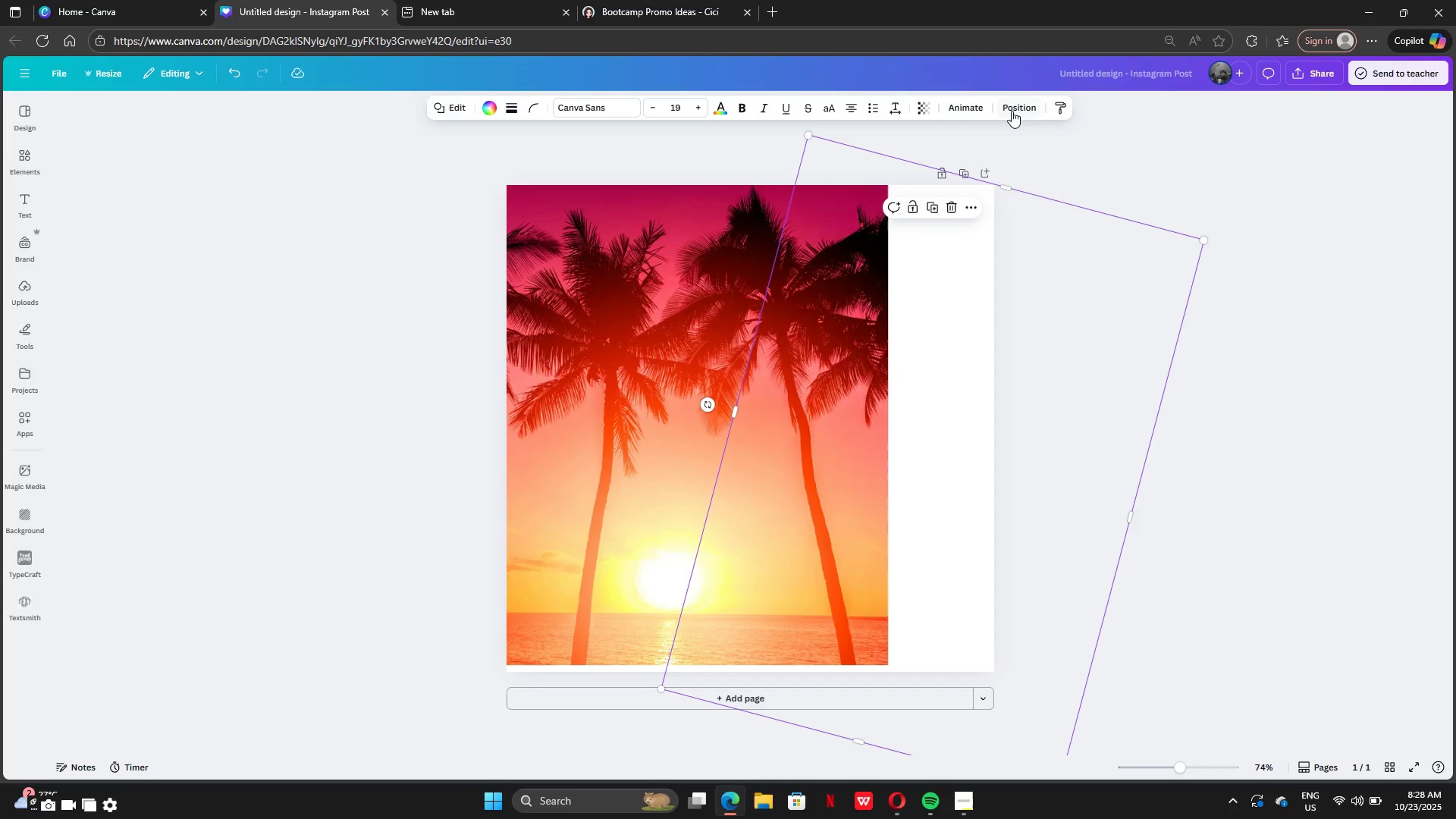 
left_click([1012, 111])
 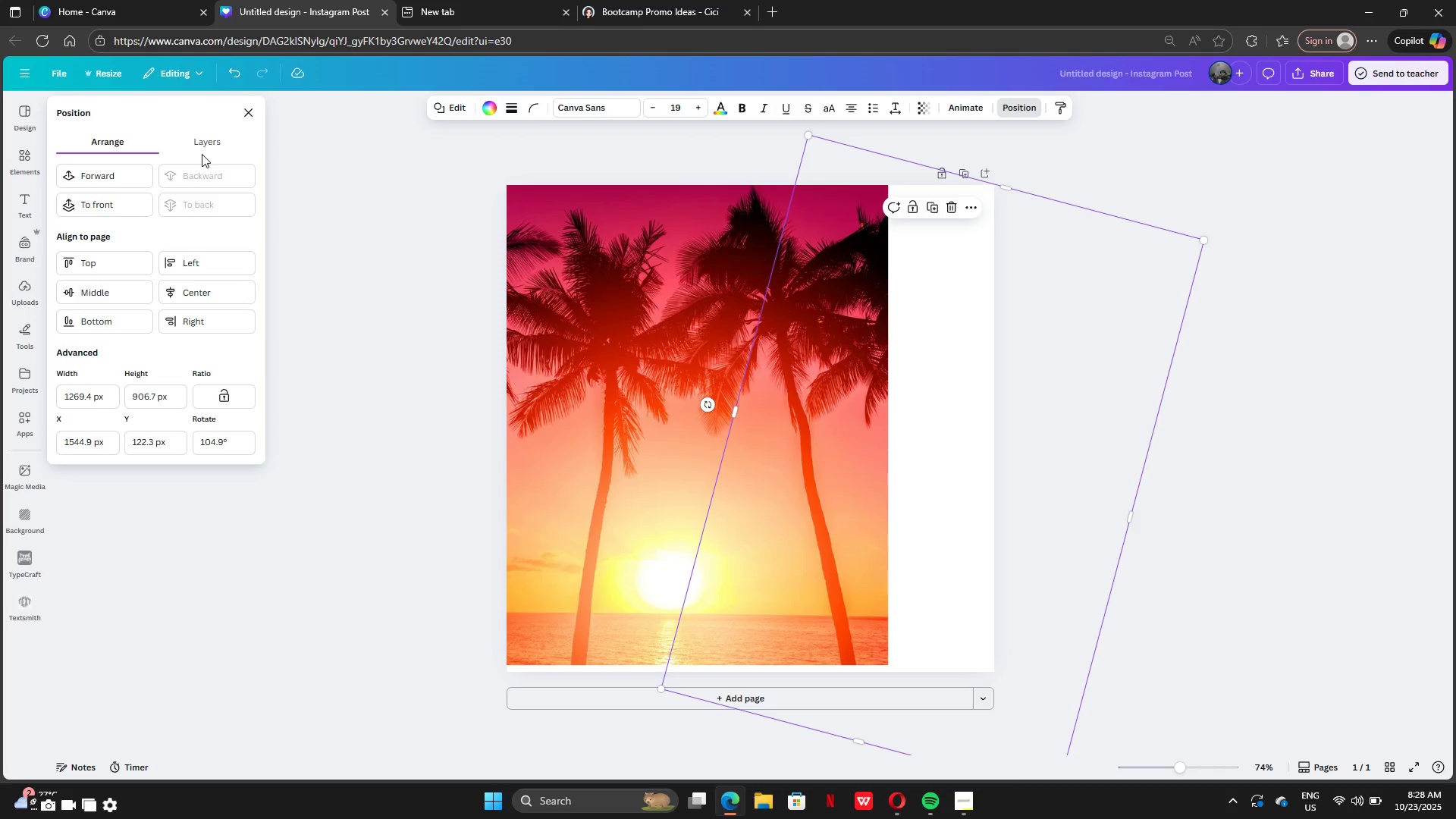 
double_click([199, 143])
 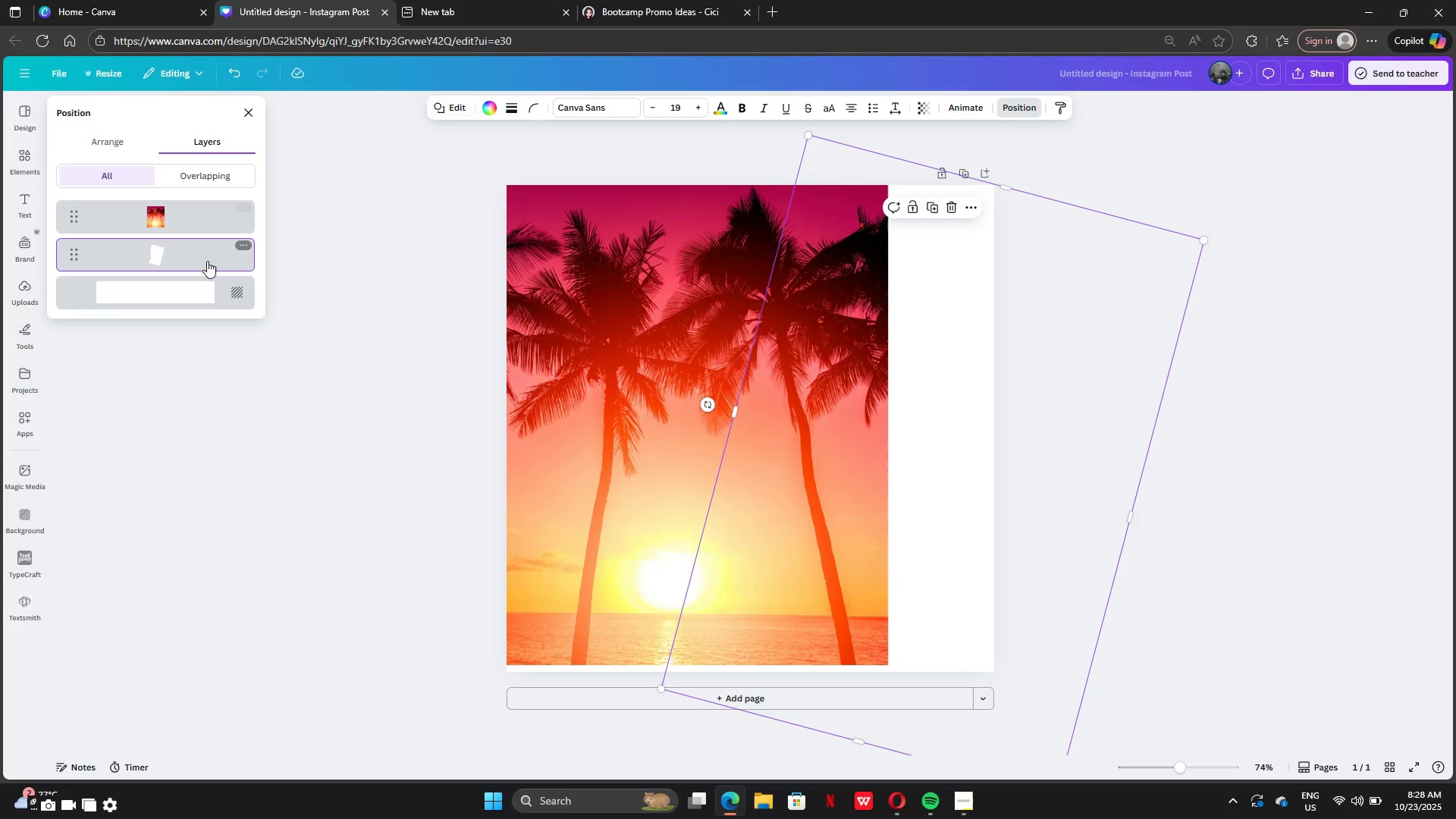 
left_click_drag(start_coordinate=[205, 259], to_coordinate=[199, 204])
 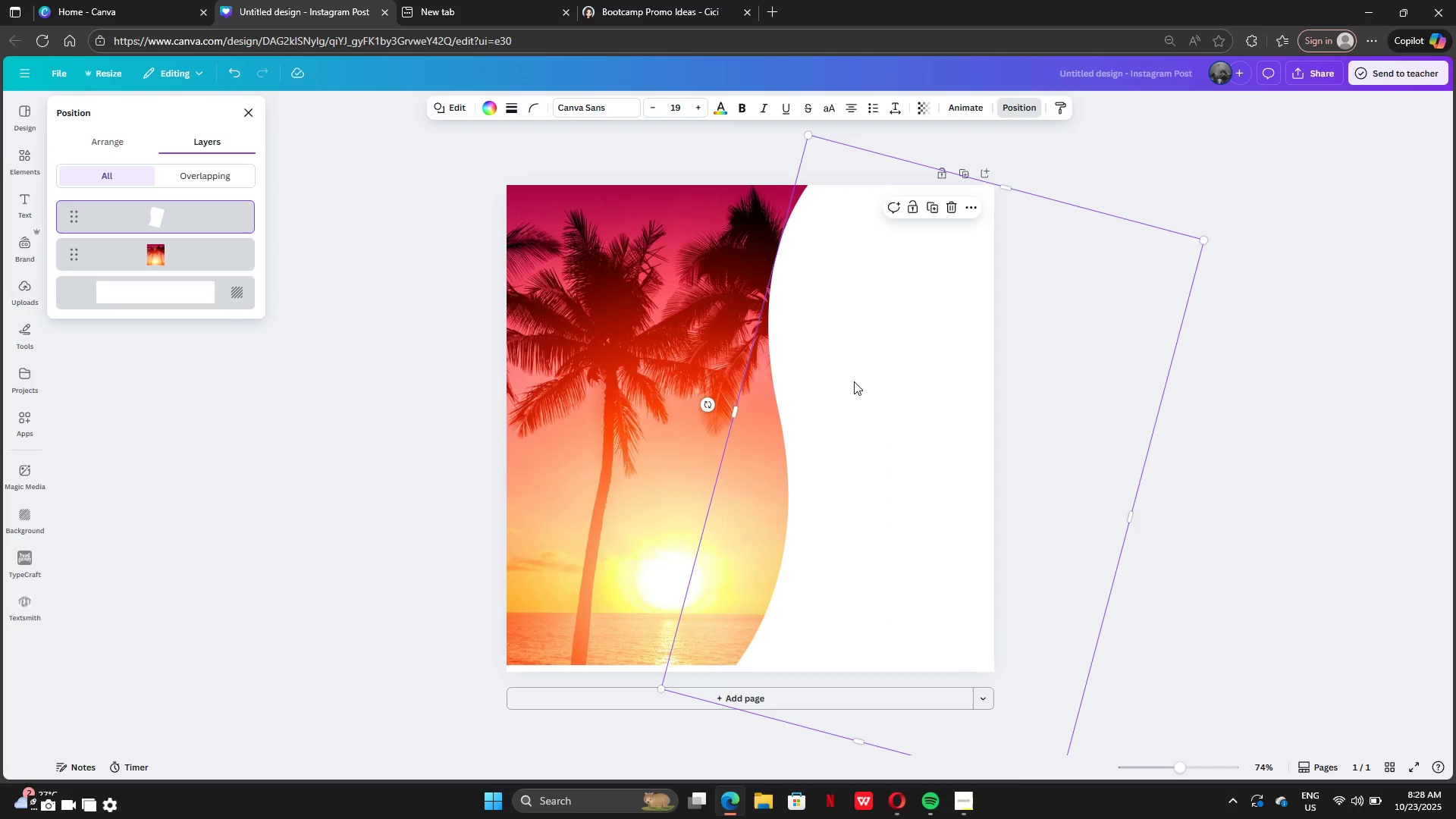 
left_click_drag(start_coordinate=[854, 381], to_coordinate=[833, 383])
 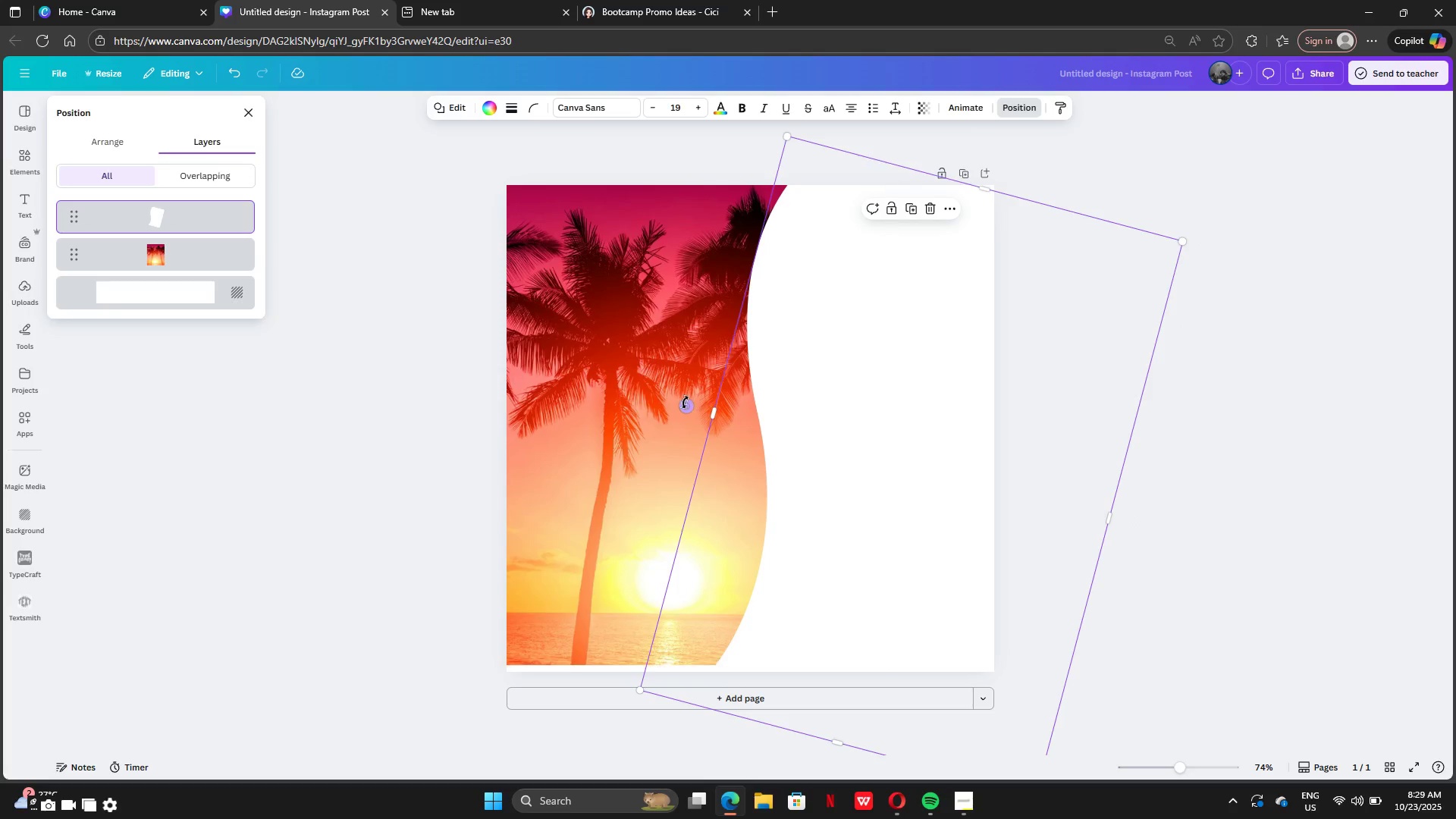 
left_click_drag(start_coordinate=[685, 402], to_coordinate=[740, 414])
 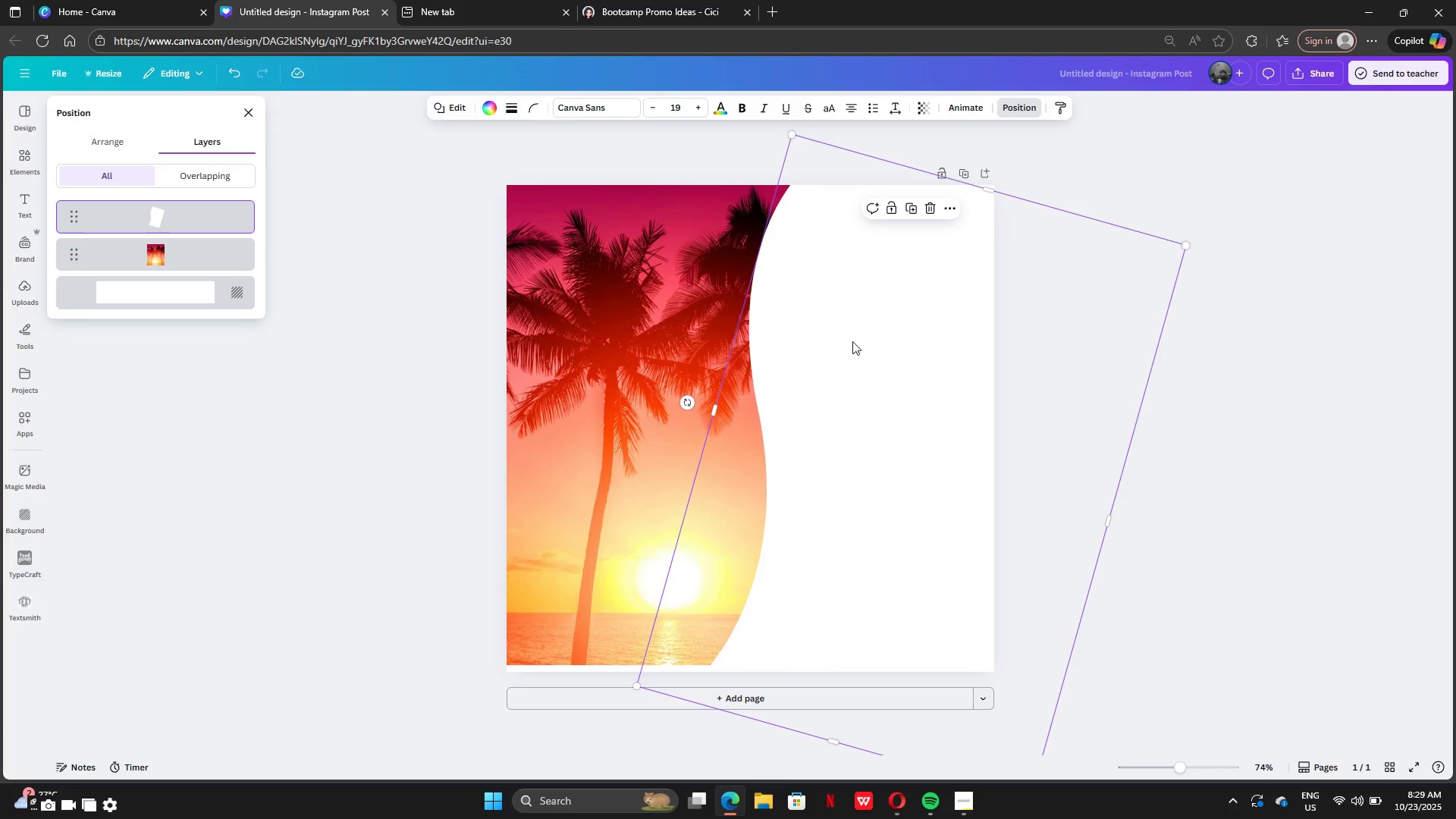 
left_click_drag(start_coordinate=[852, 341], to_coordinate=[824, 350])
 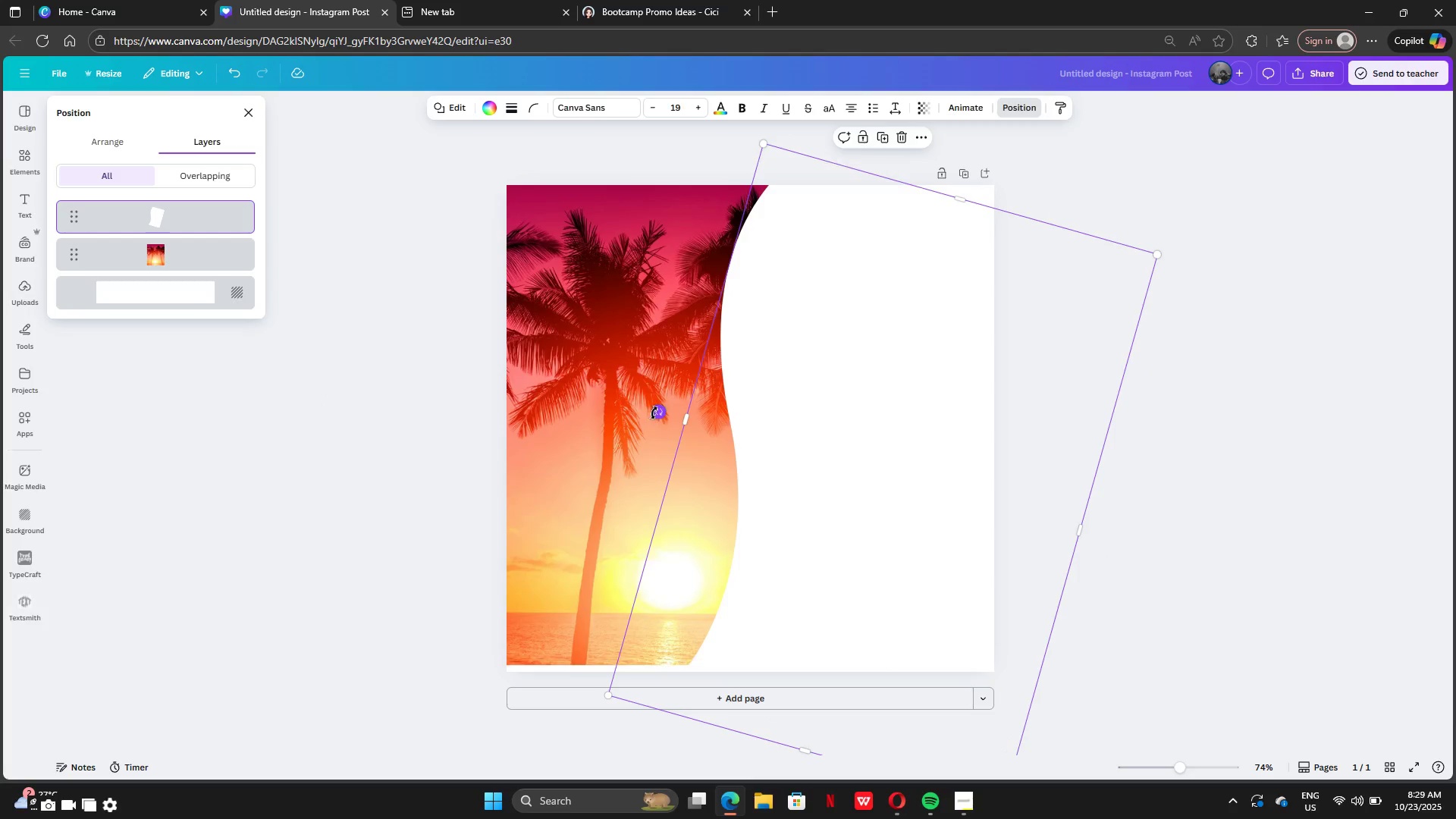 
left_click_drag(start_coordinate=[654, 412], to_coordinate=[658, 375])
 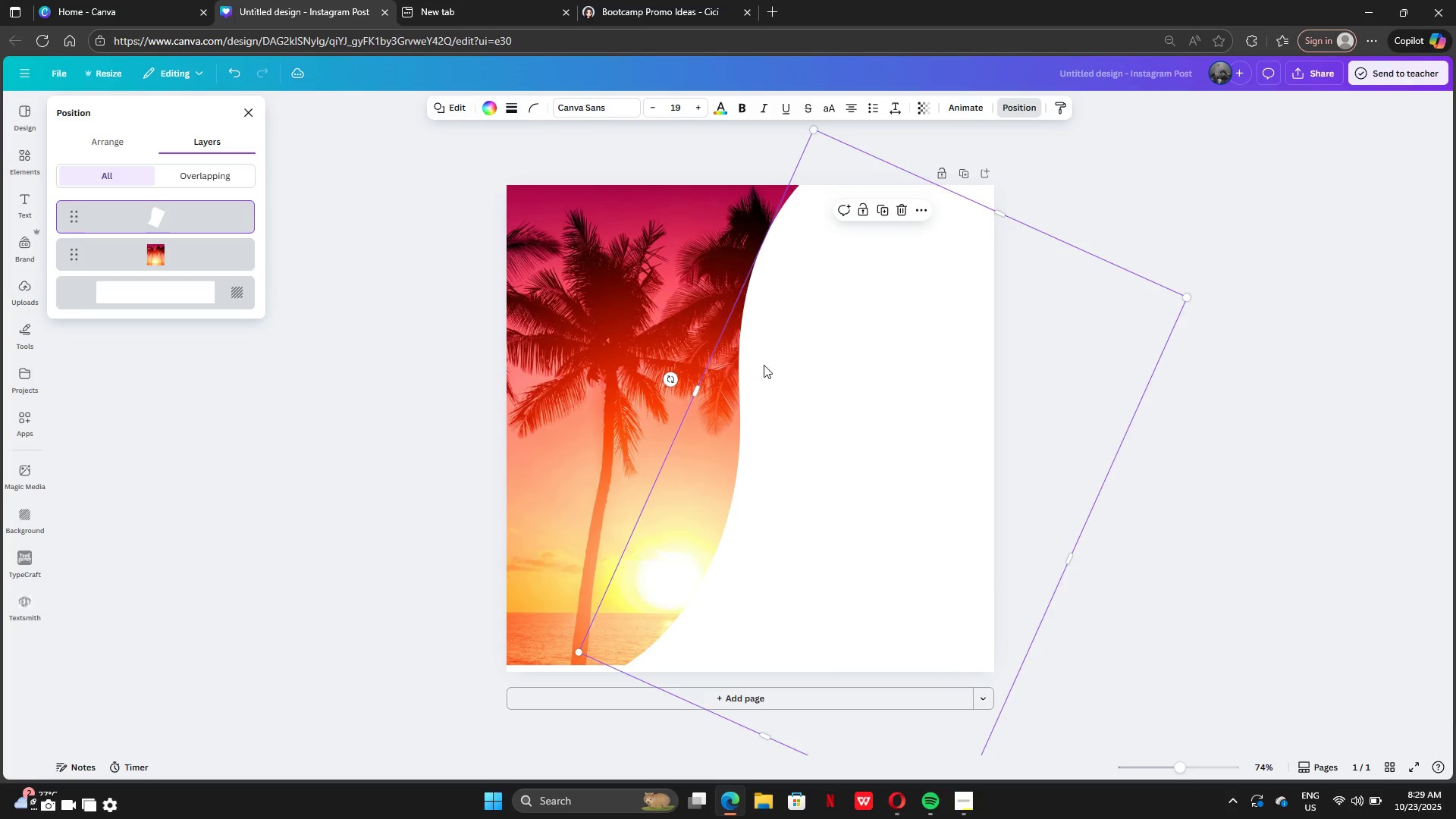 
left_click_drag(start_coordinate=[765, 365], to_coordinate=[802, 361])
 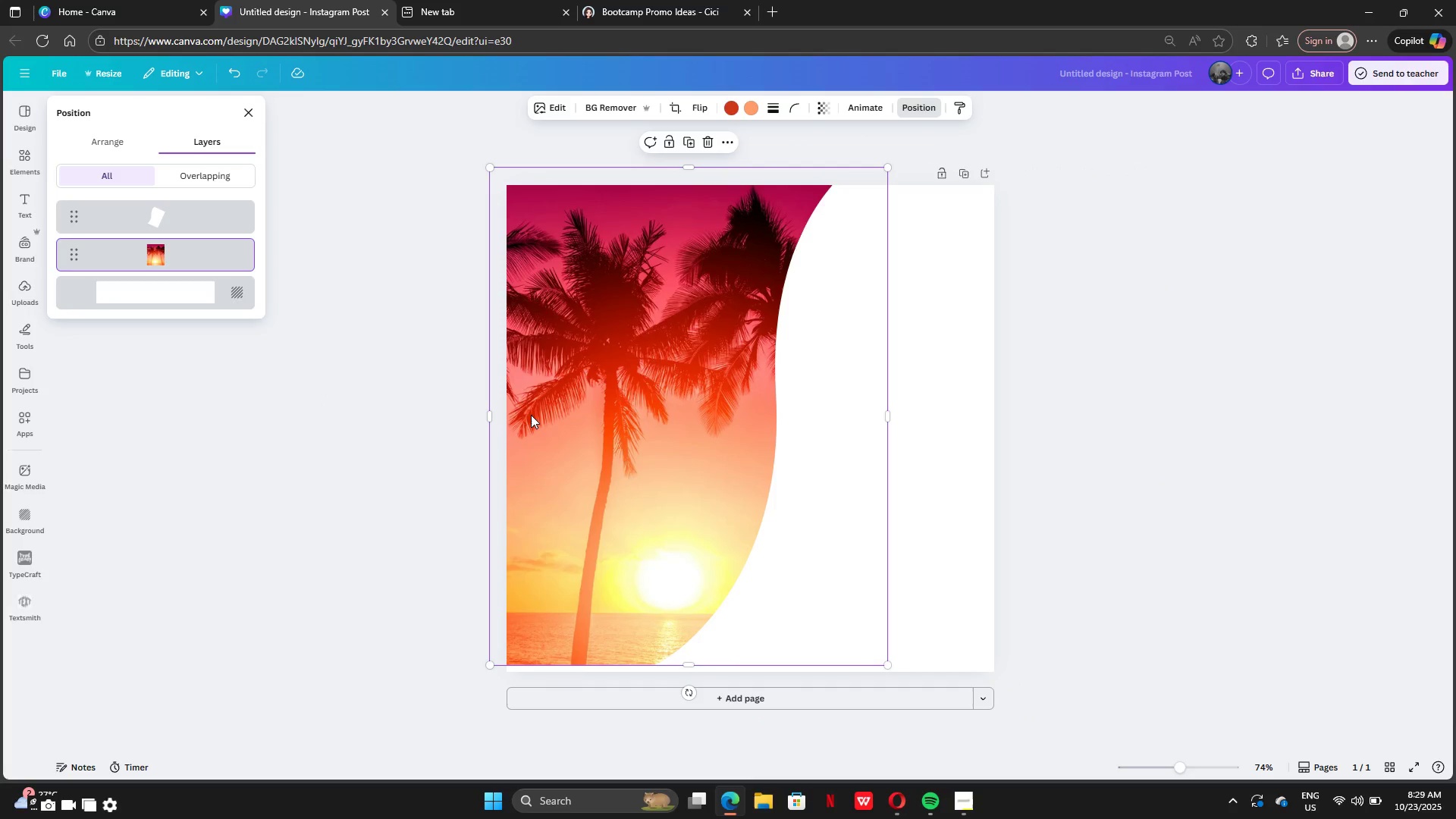 
left_click([531, 415])
 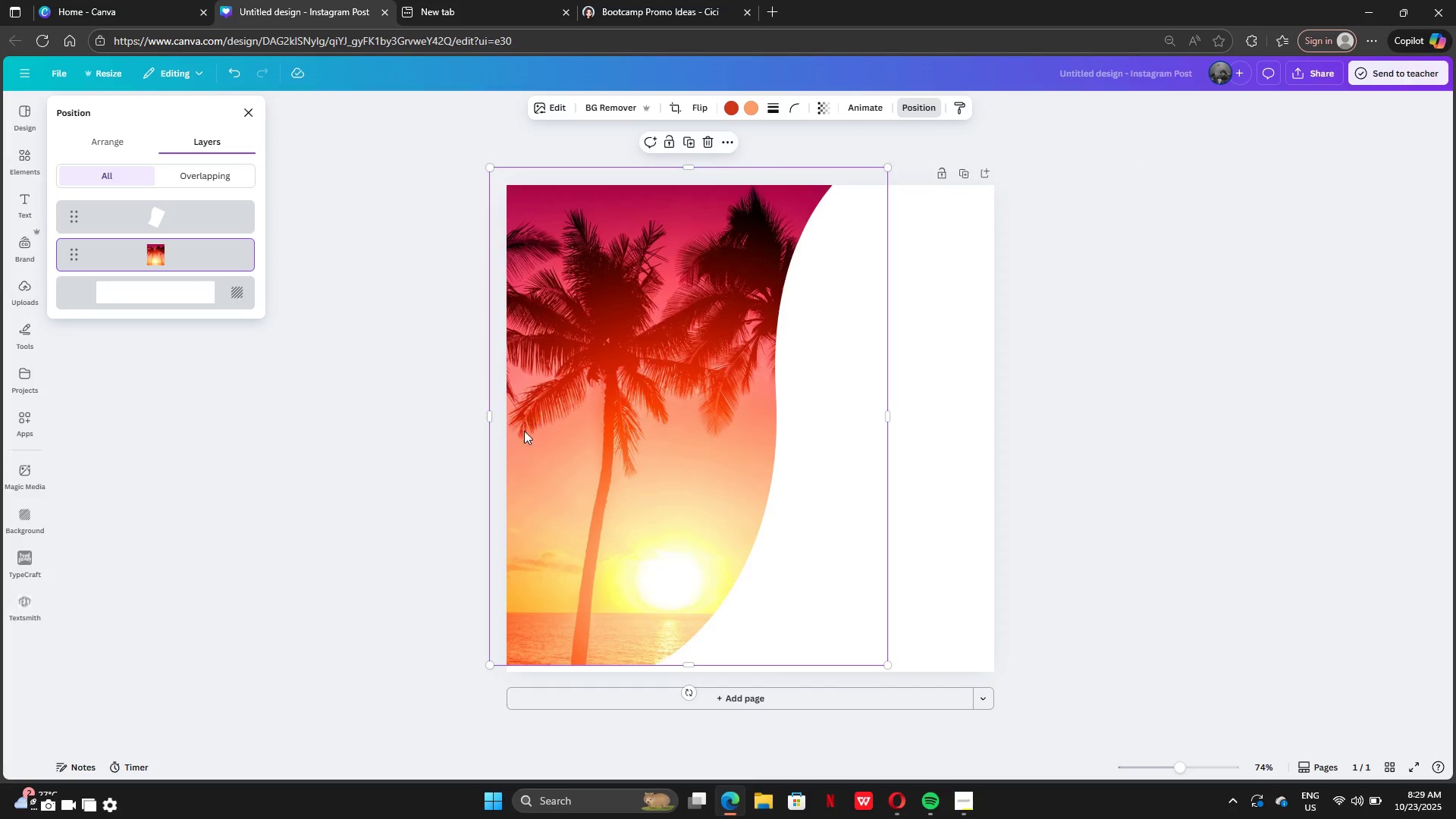 
left_click_drag(start_coordinate=[531, 415], to_coordinate=[496, 297])
 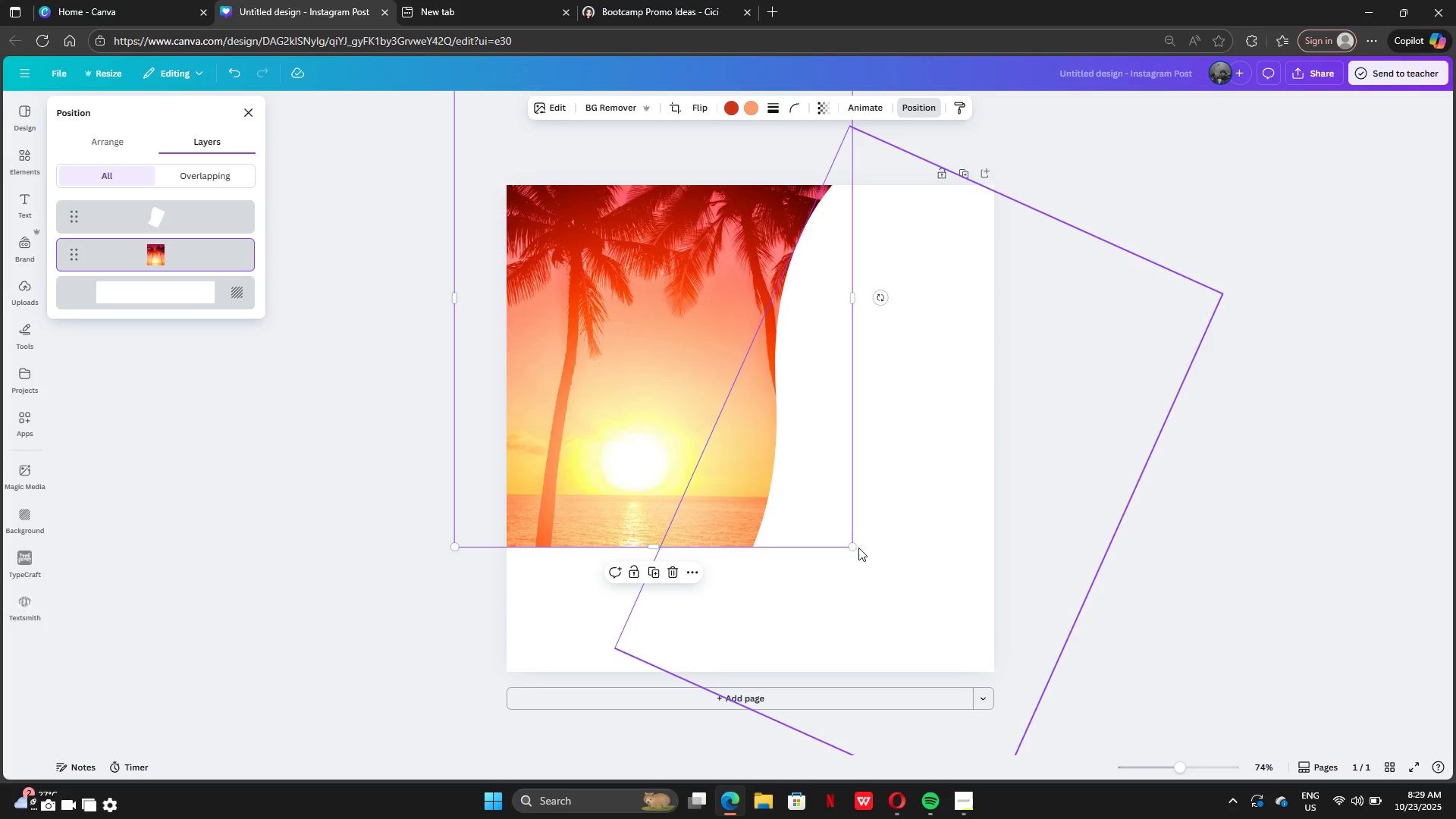 
left_click_drag(start_coordinate=[847, 544], to_coordinate=[669, 490])
 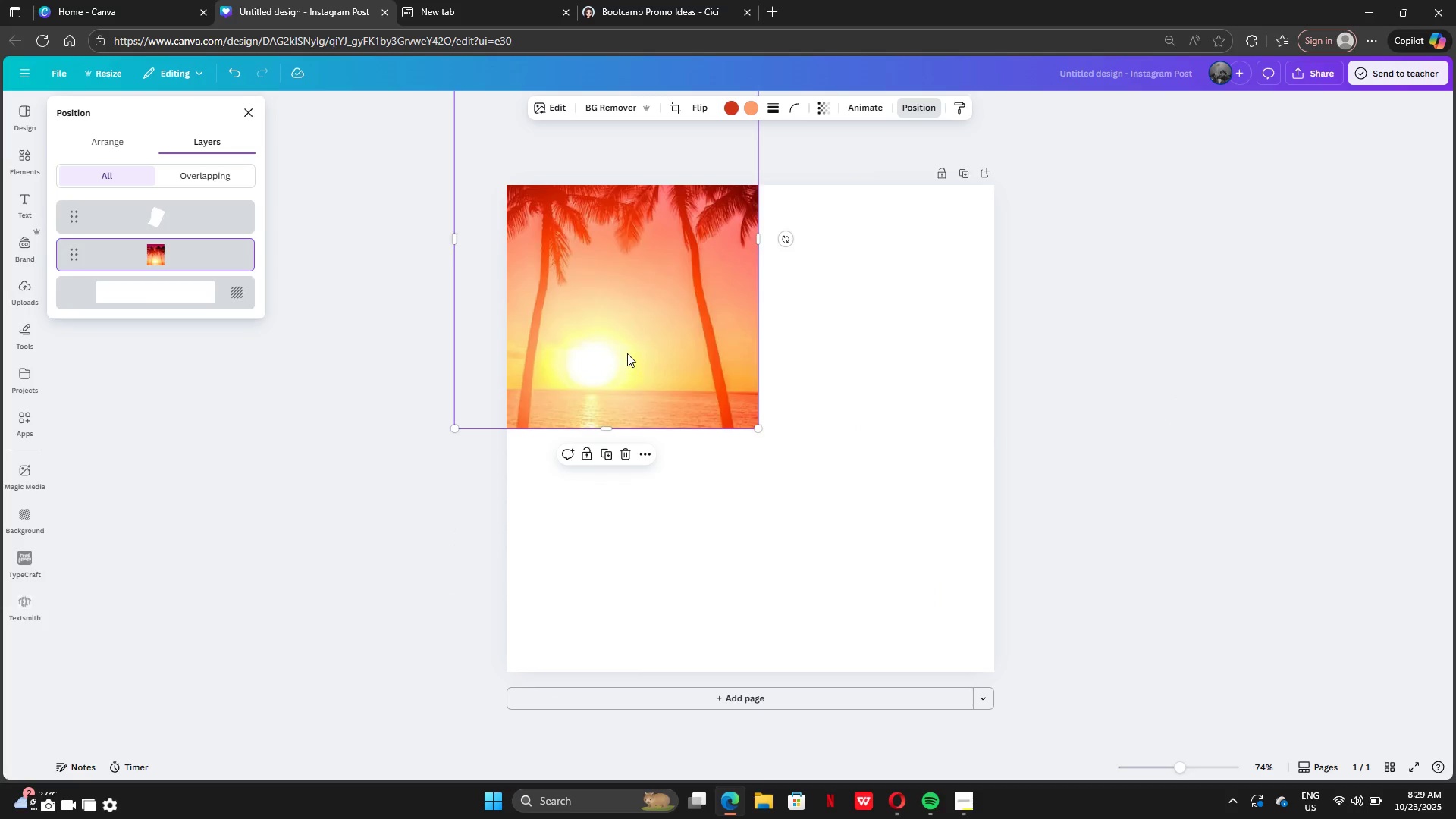 
left_click_drag(start_coordinate=[627, 353], to_coordinate=[685, 469])
 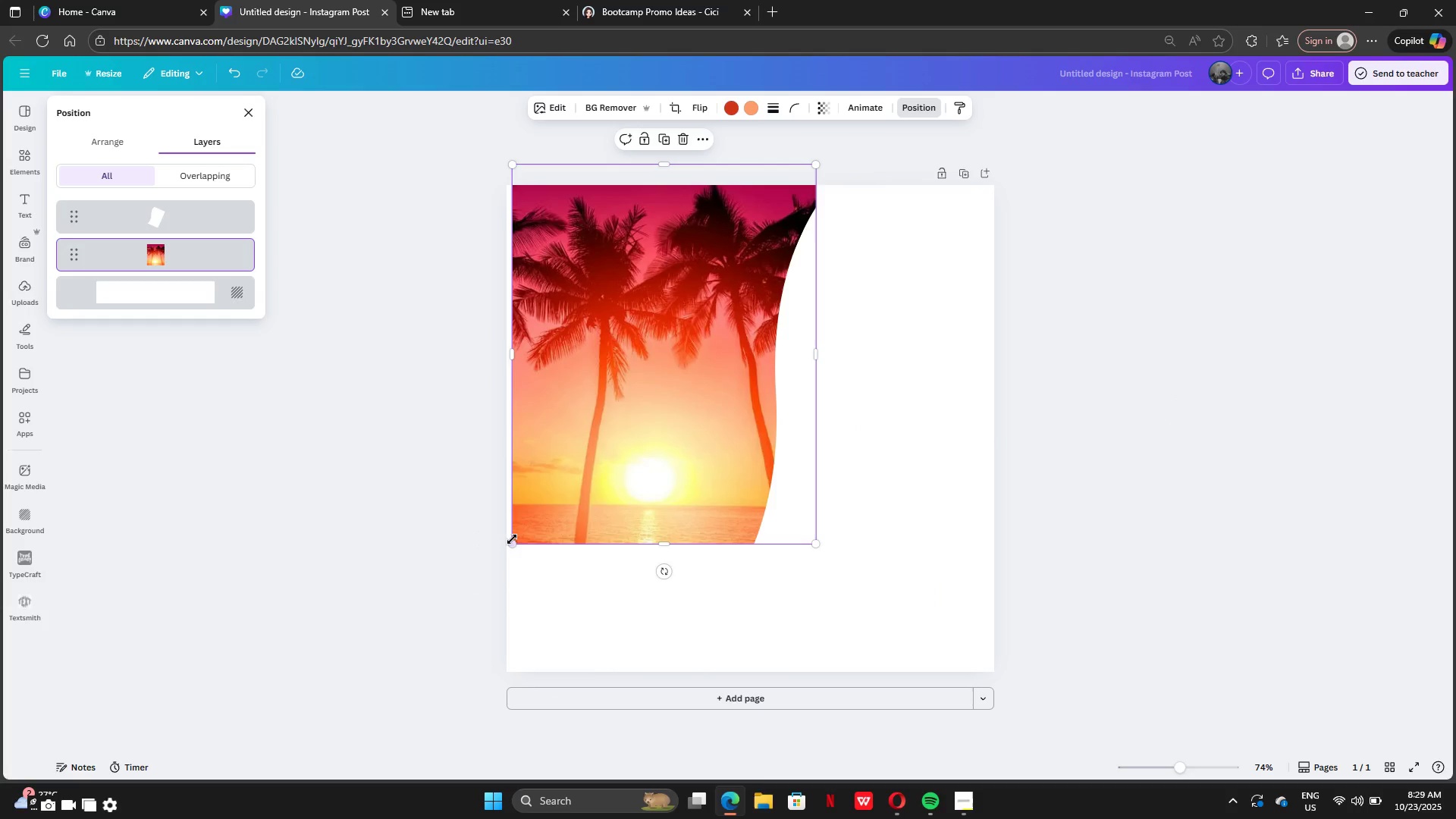 
left_click_drag(start_coordinate=[512, 539], to_coordinate=[479, 555])
 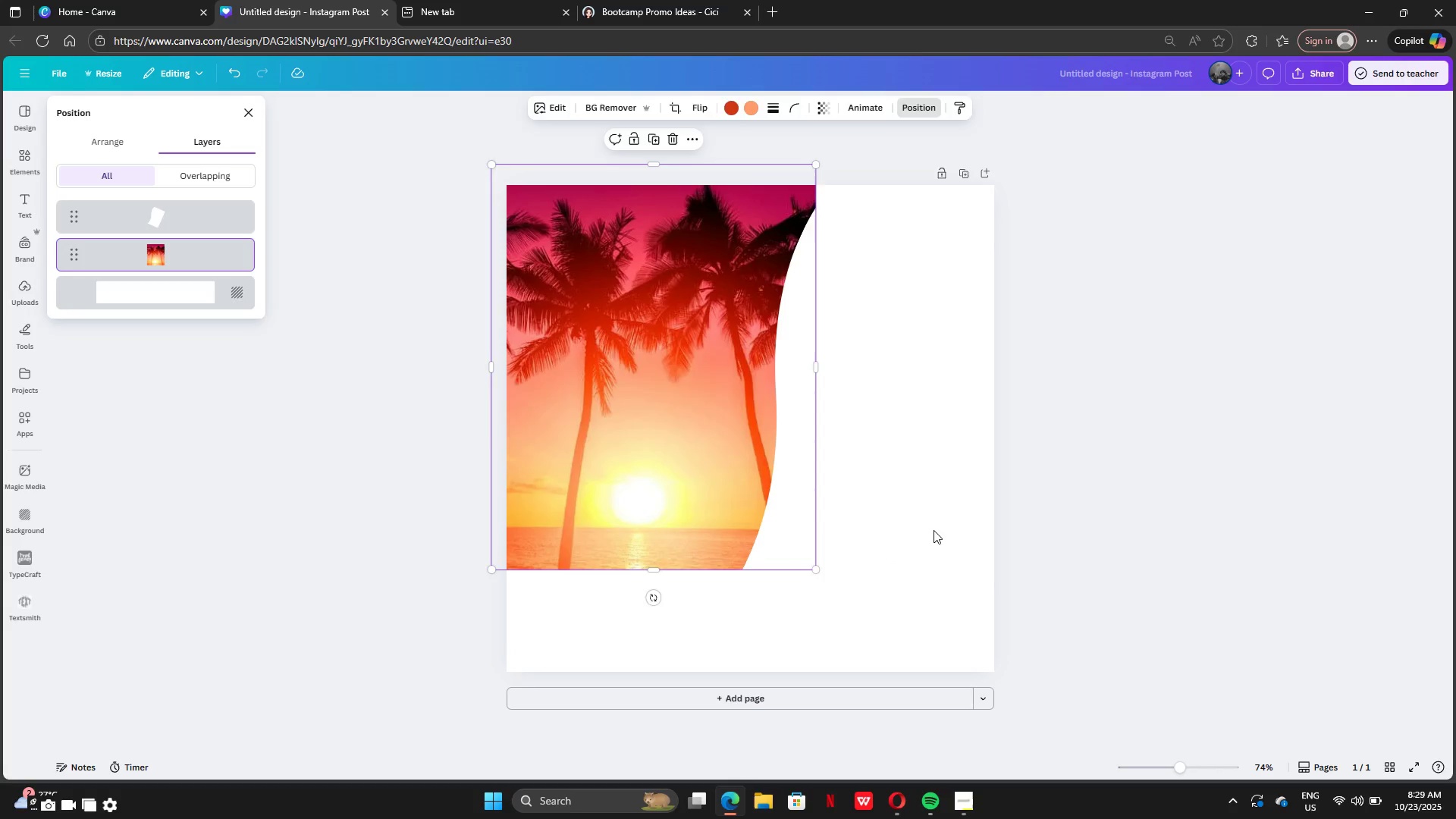 
left_click([931, 530])
 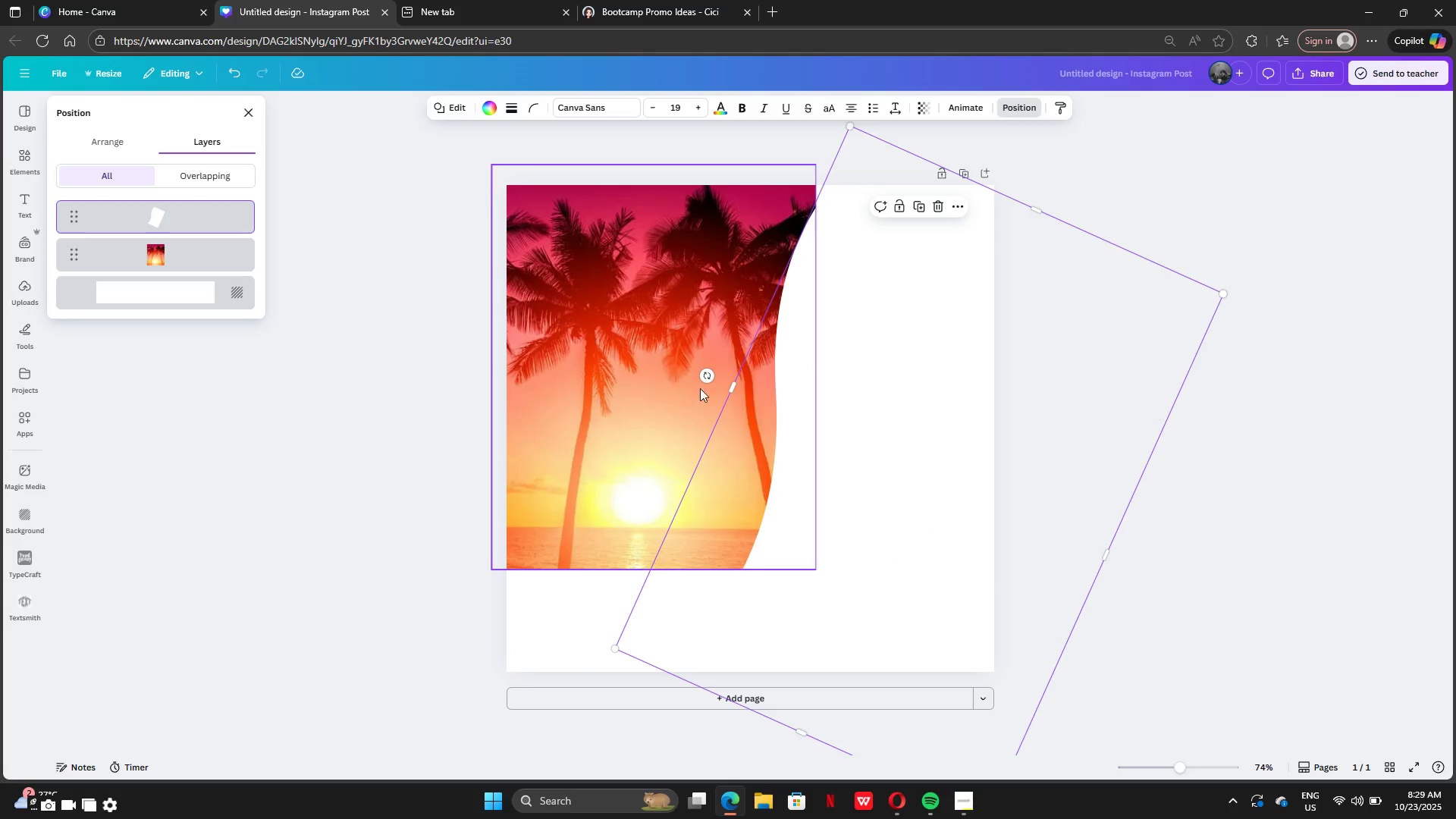 
left_click_drag(start_coordinate=[706, 374], to_coordinate=[689, 290])
 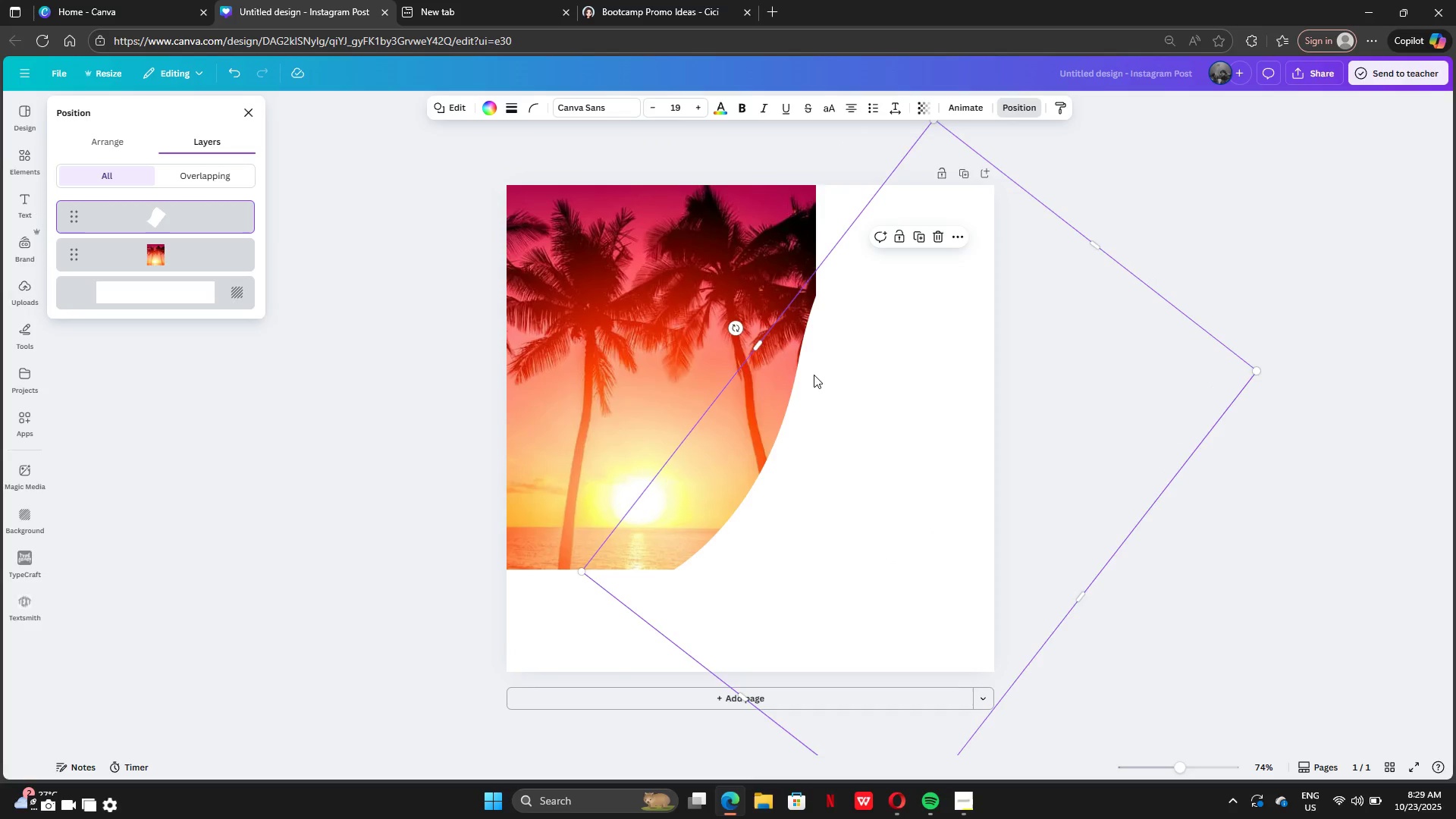 
left_click_drag(start_coordinate=[814, 375], to_coordinate=[779, 381])
 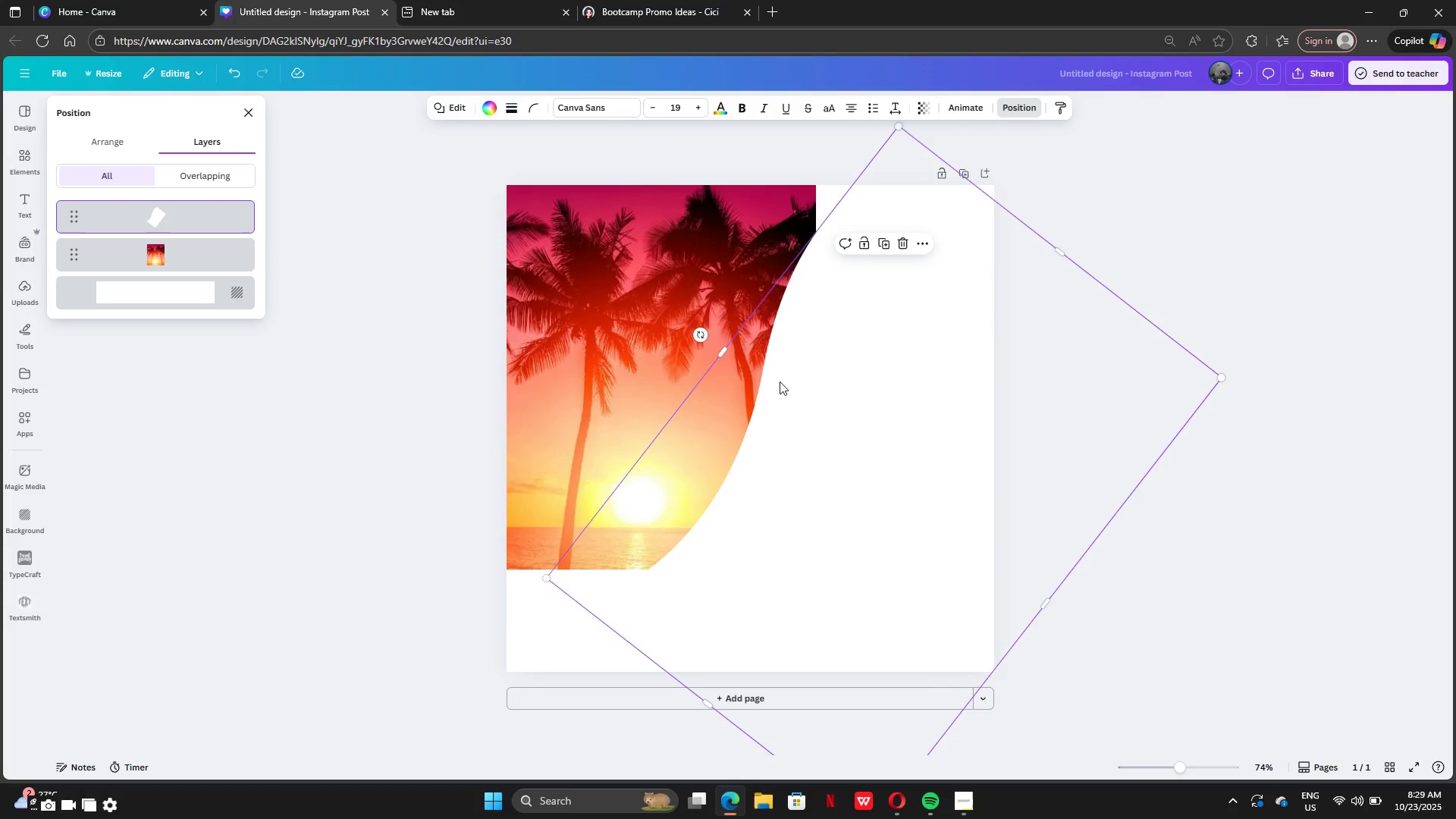 
key(Control+Z)
 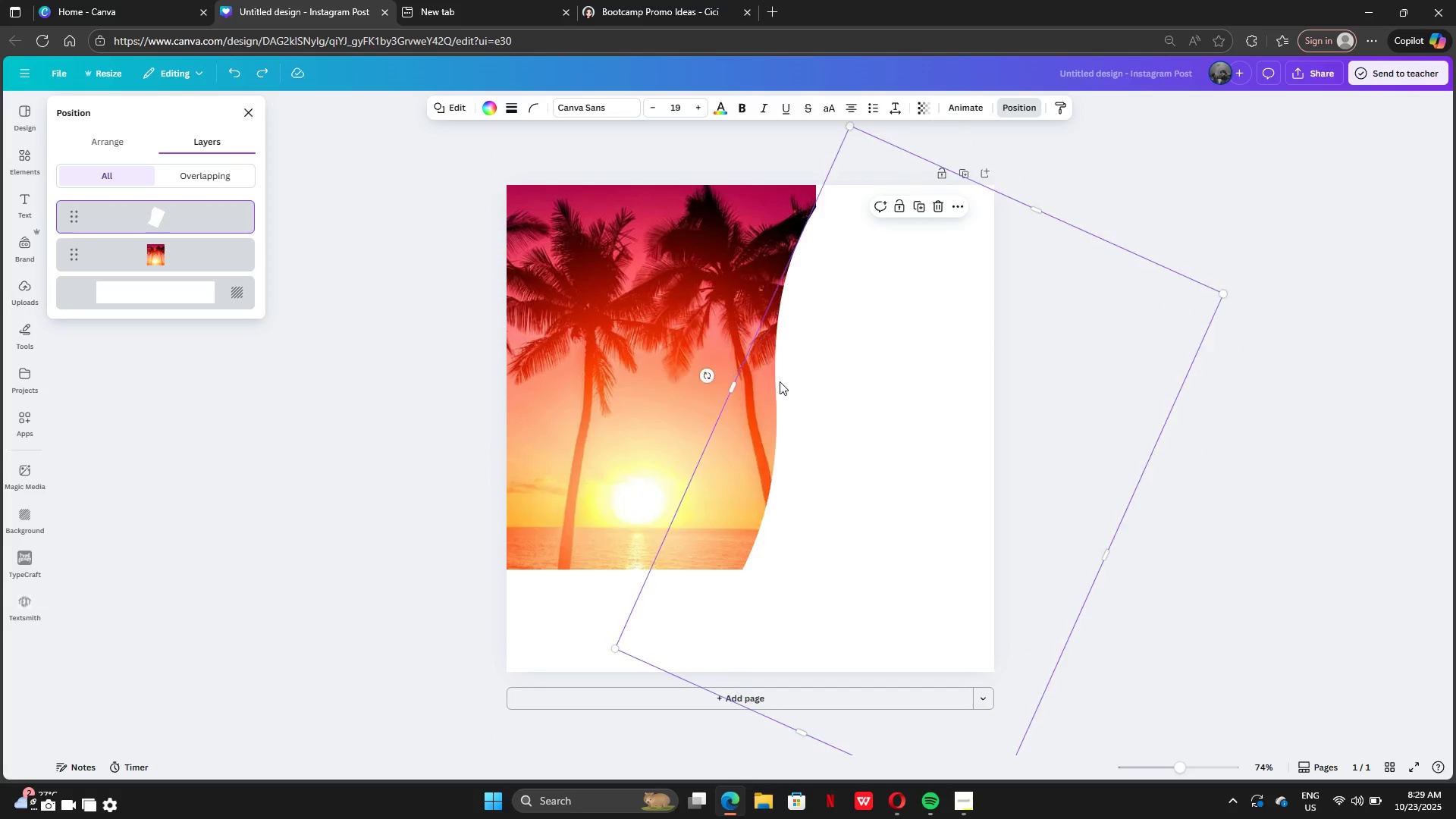 
key(Control+Z)
 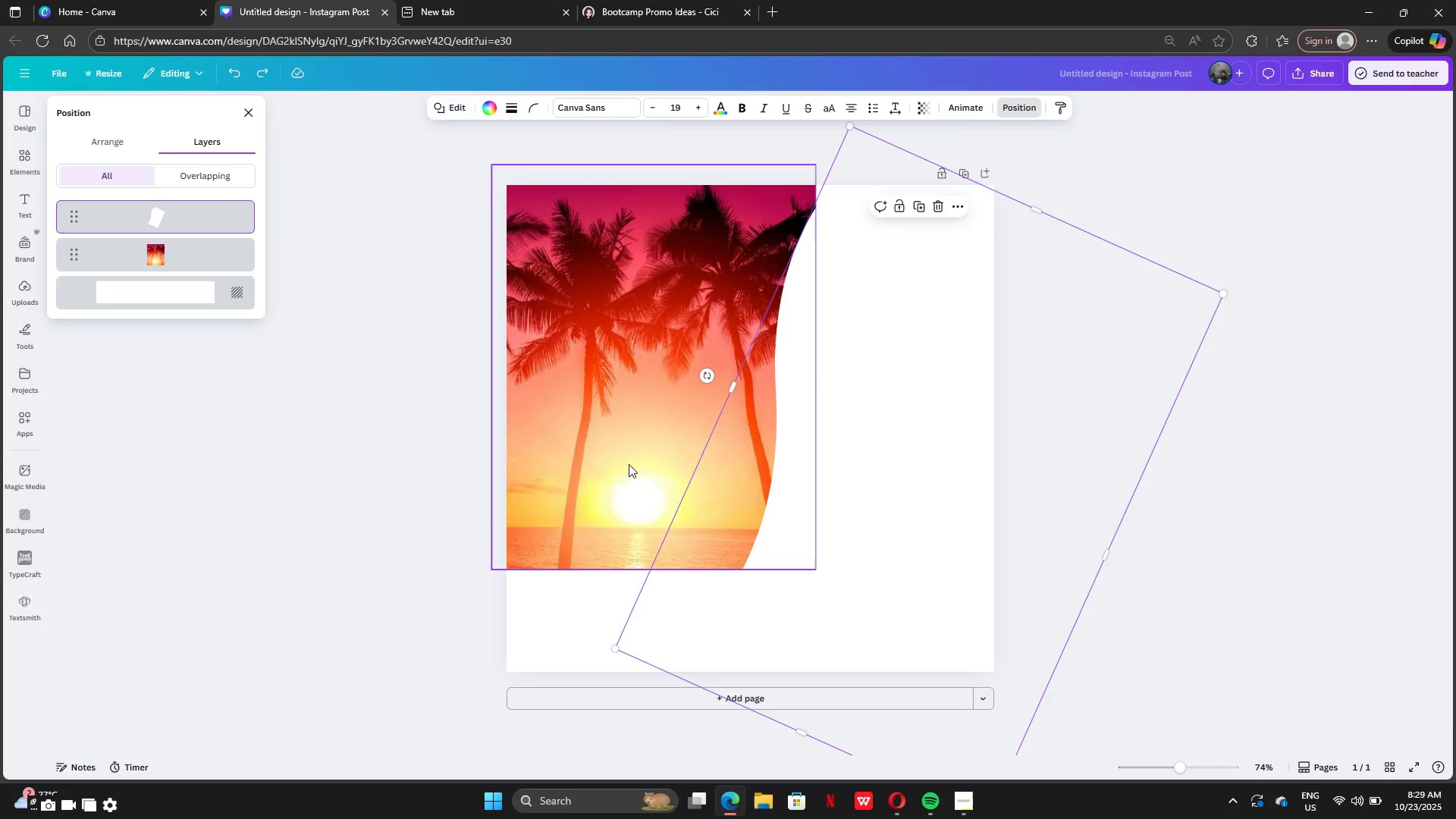 
left_click([629, 464])
 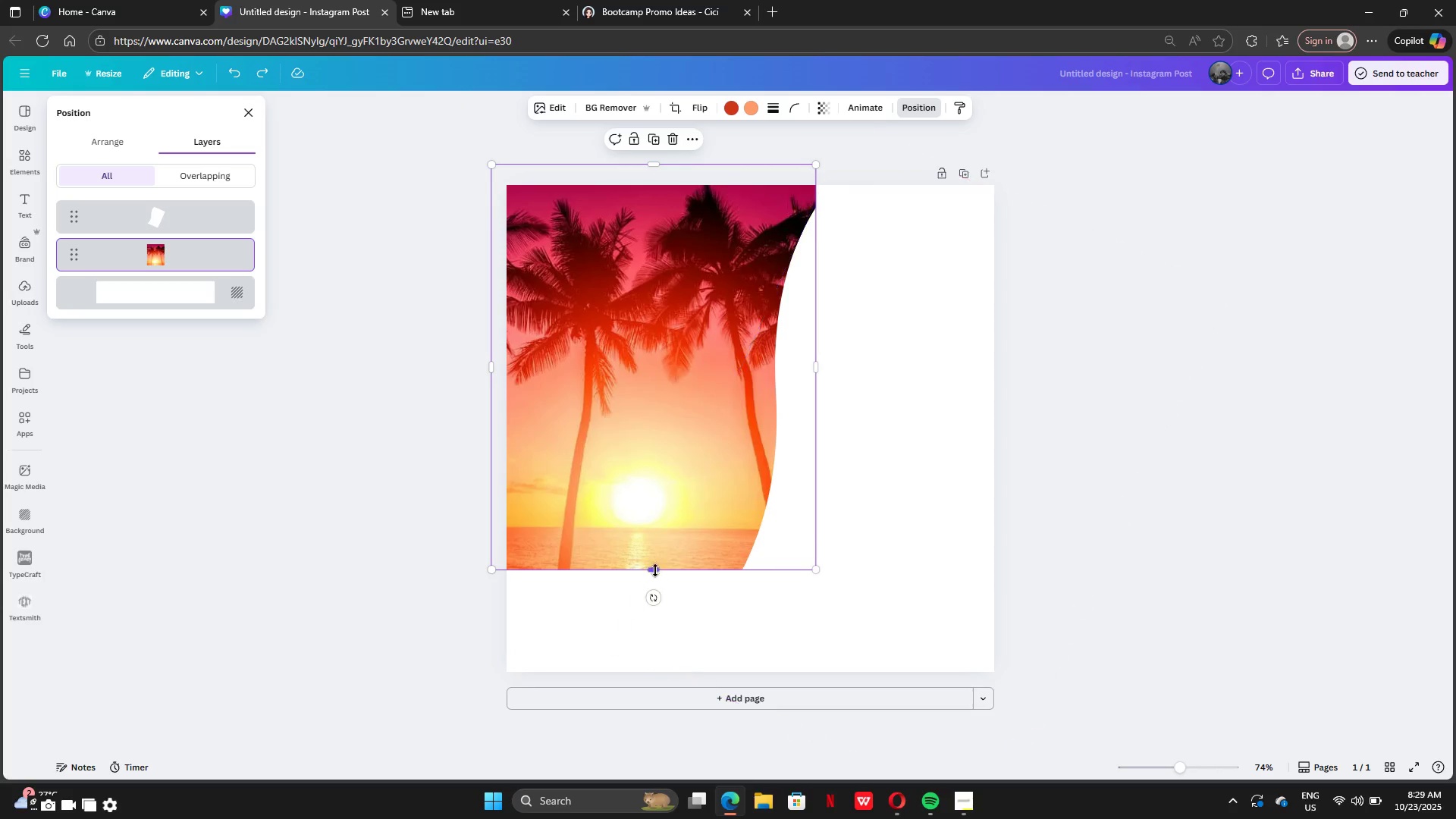 
left_click_drag(start_coordinate=[653, 568], to_coordinate=[654, 560])
 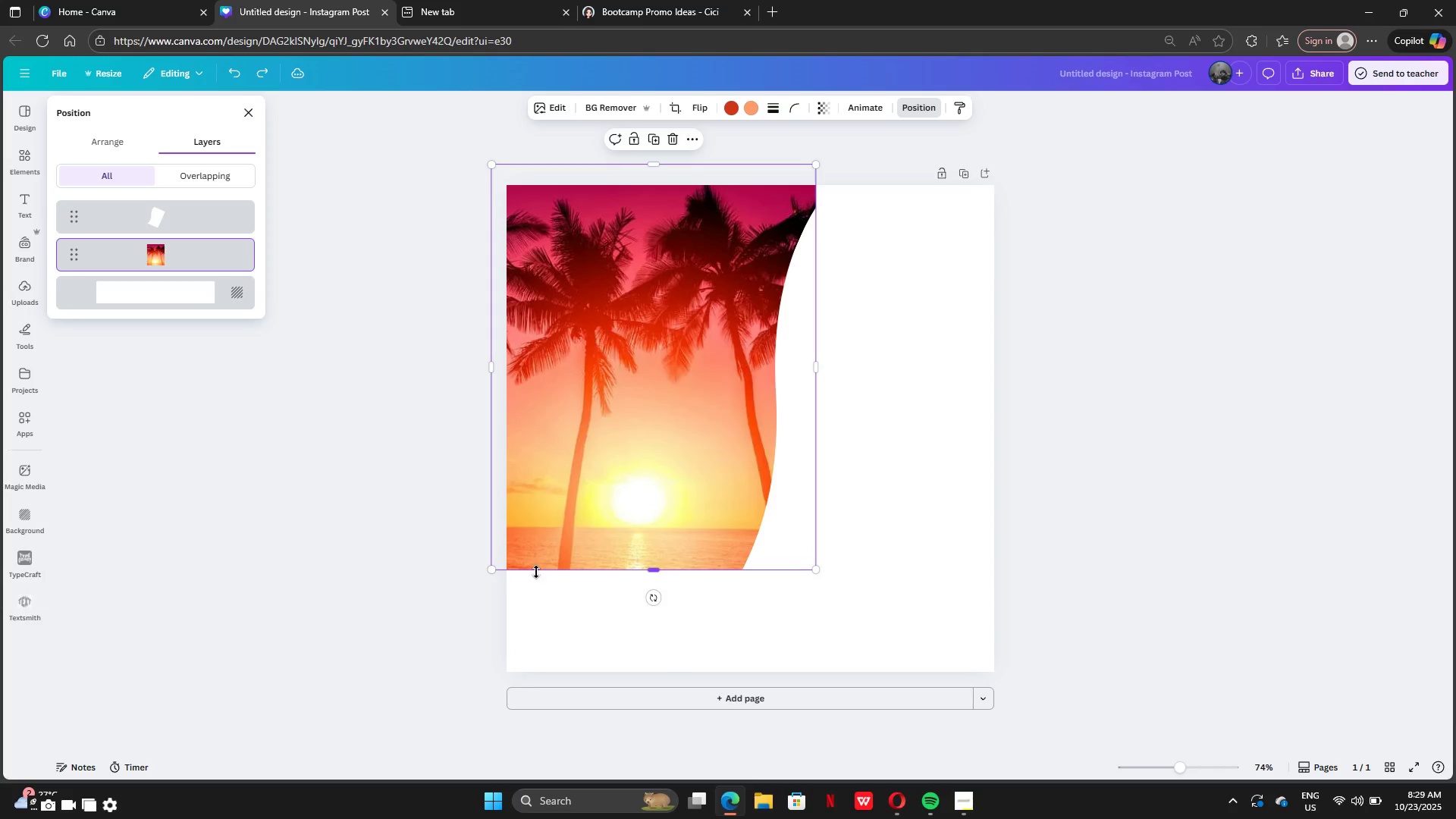 
key(Control+Z)
 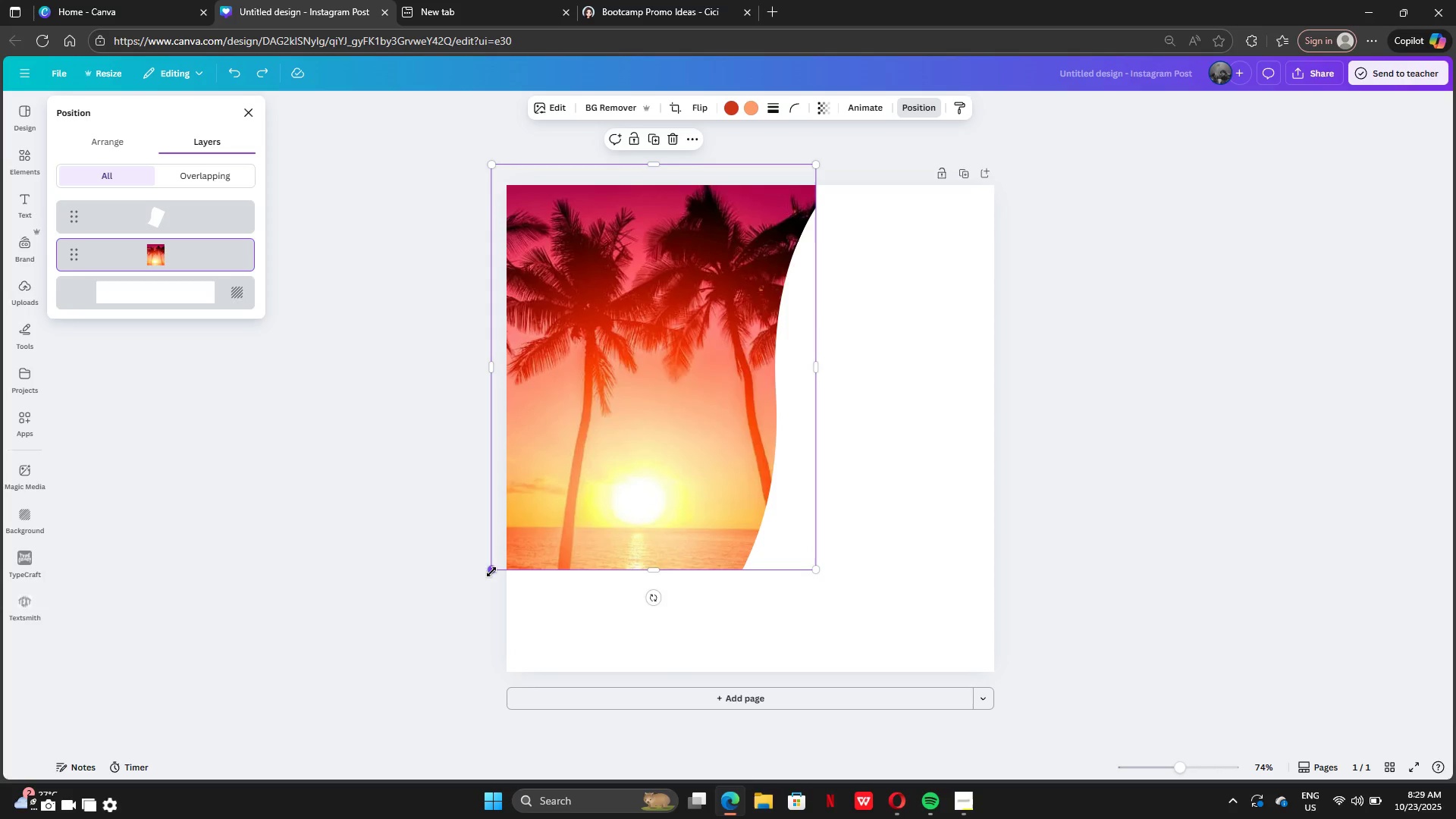 
left_click_drag(start_coordinate=[490, 569], to_coordinate=[444, 677])
 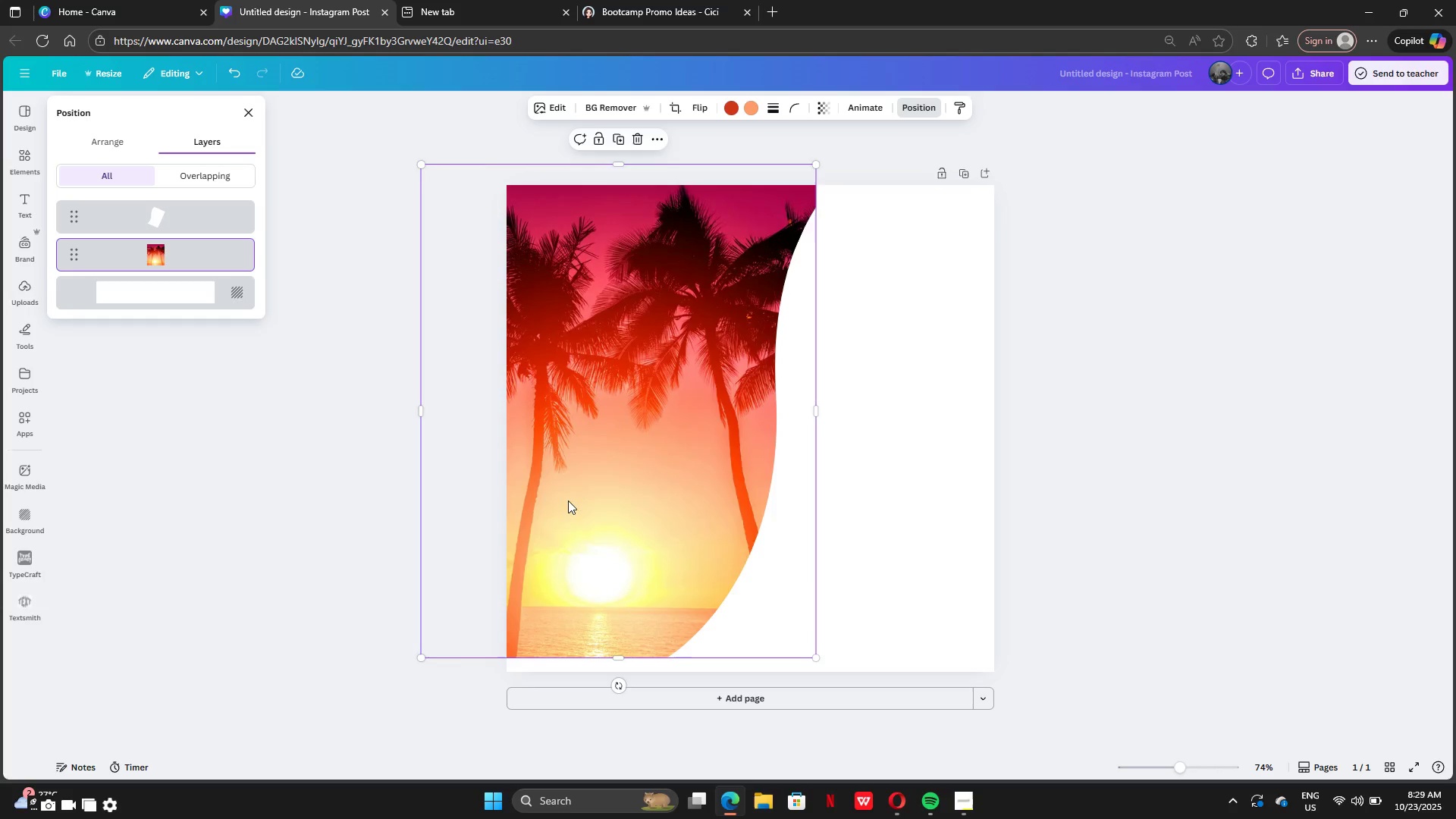 
left_click_drag(start_coordinate=[568, 500], to_coordinate=[619, 514])
 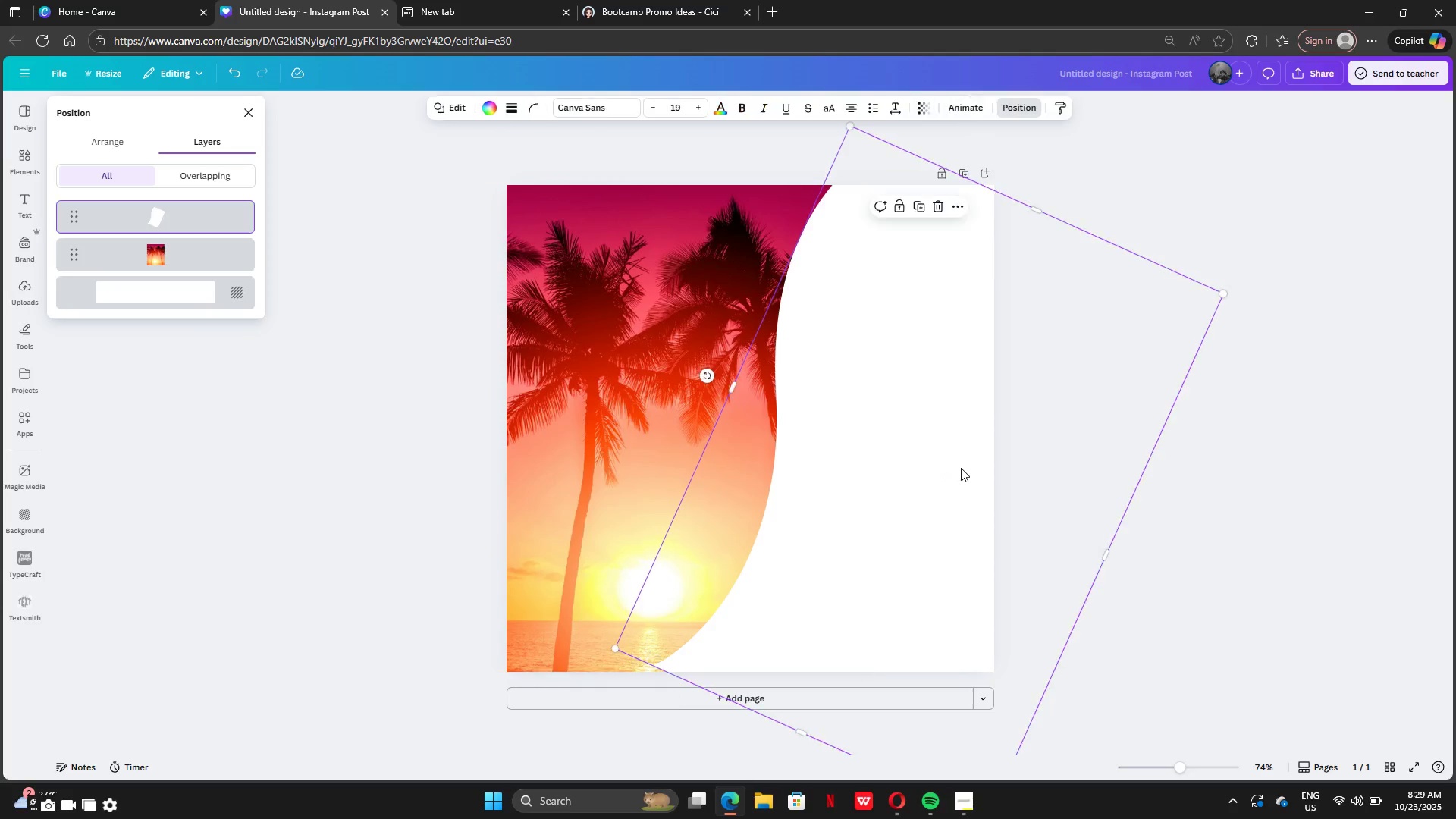 
left_click([961, 468])
 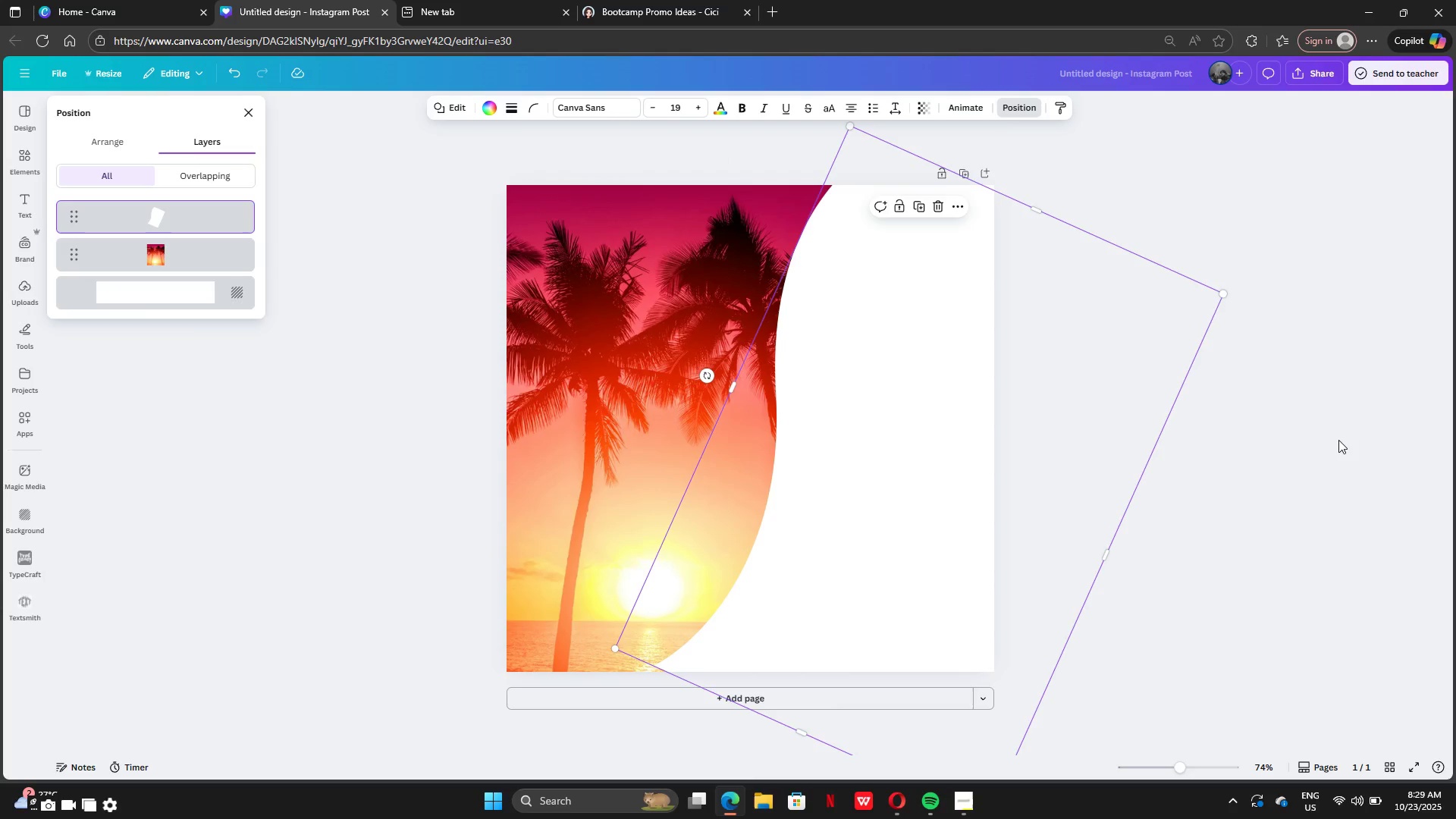 
left_click([1338, 440])
 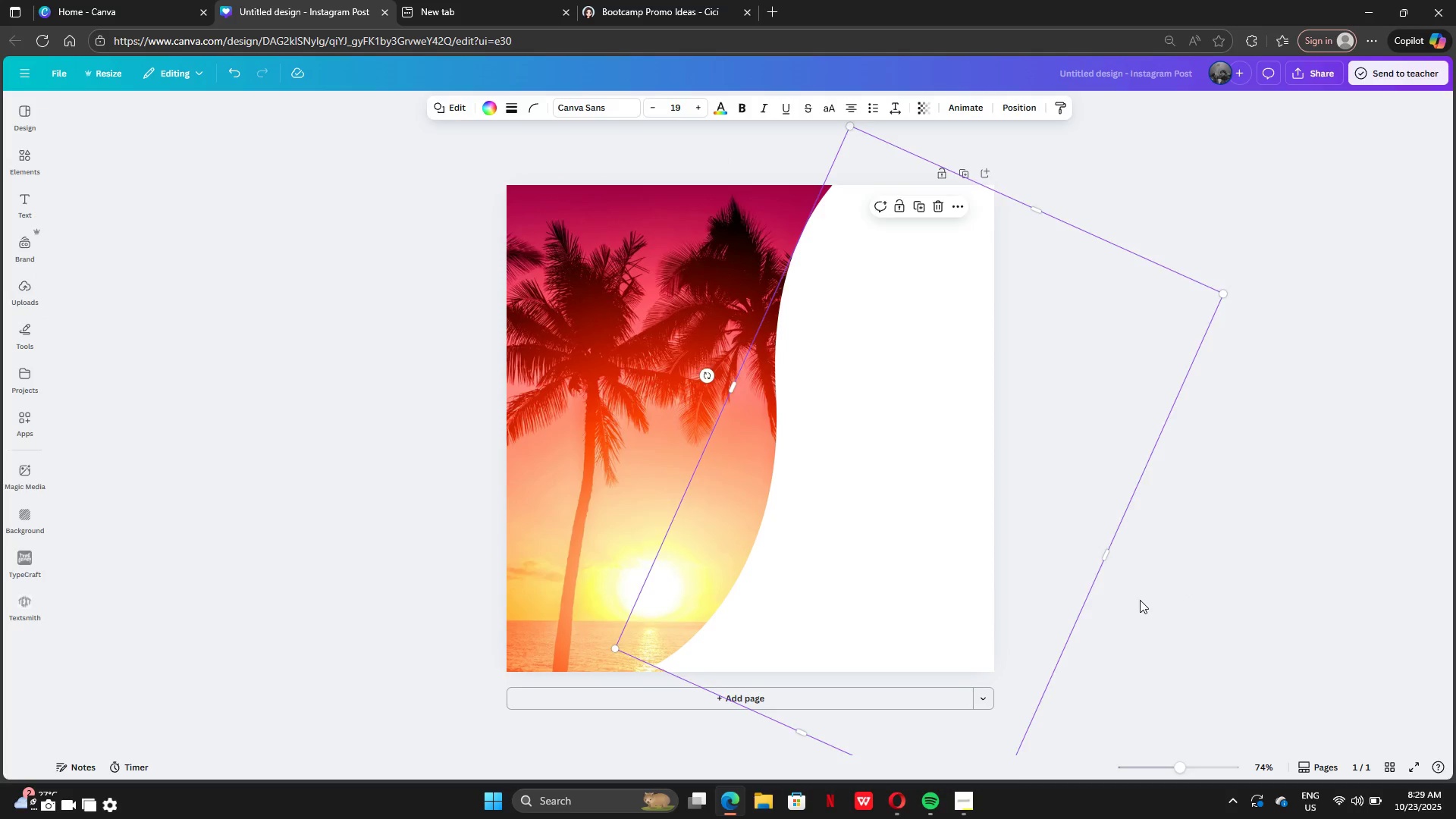 
left_click([1140, 600])
 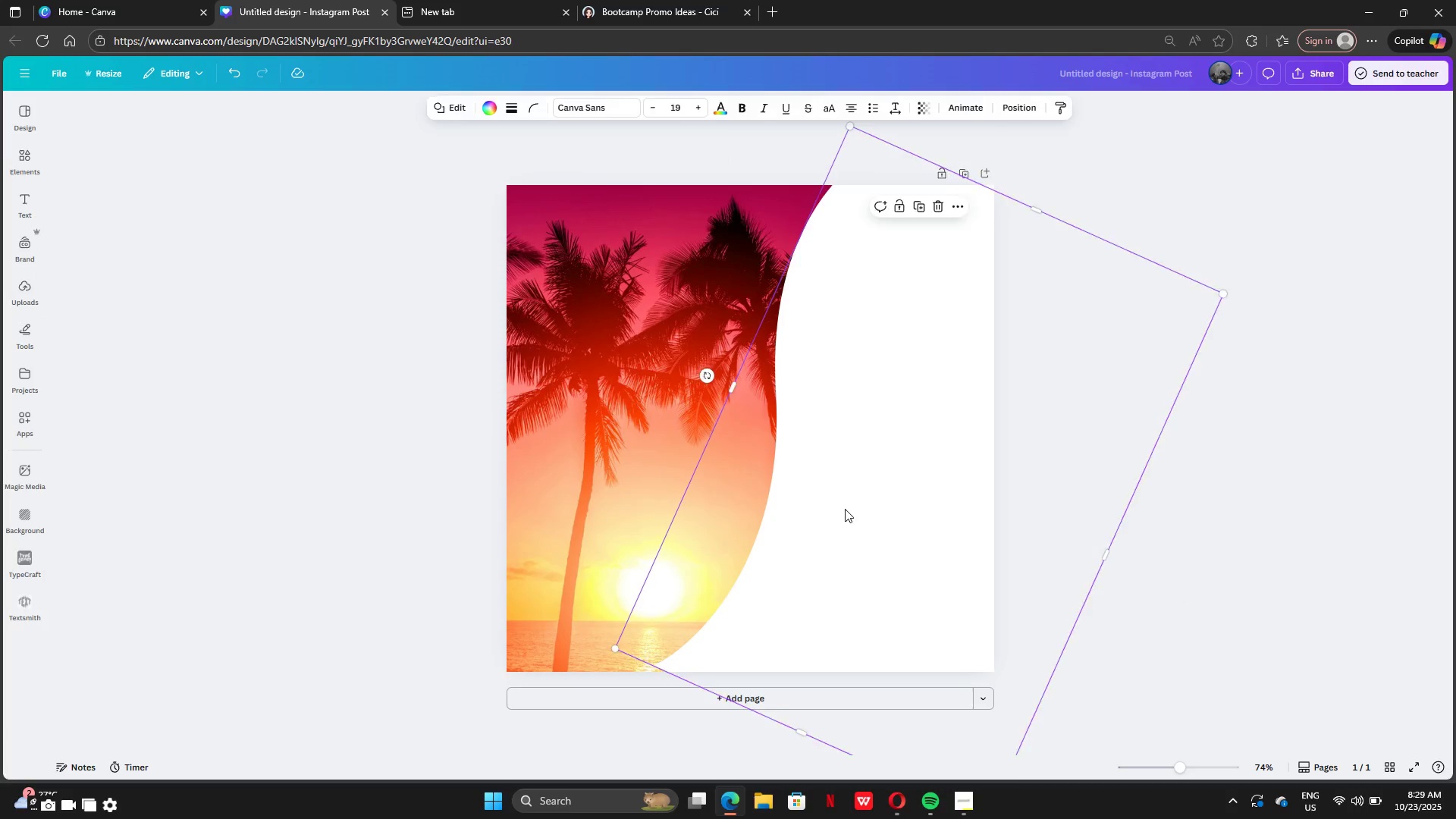 
left_click([844, 508])
 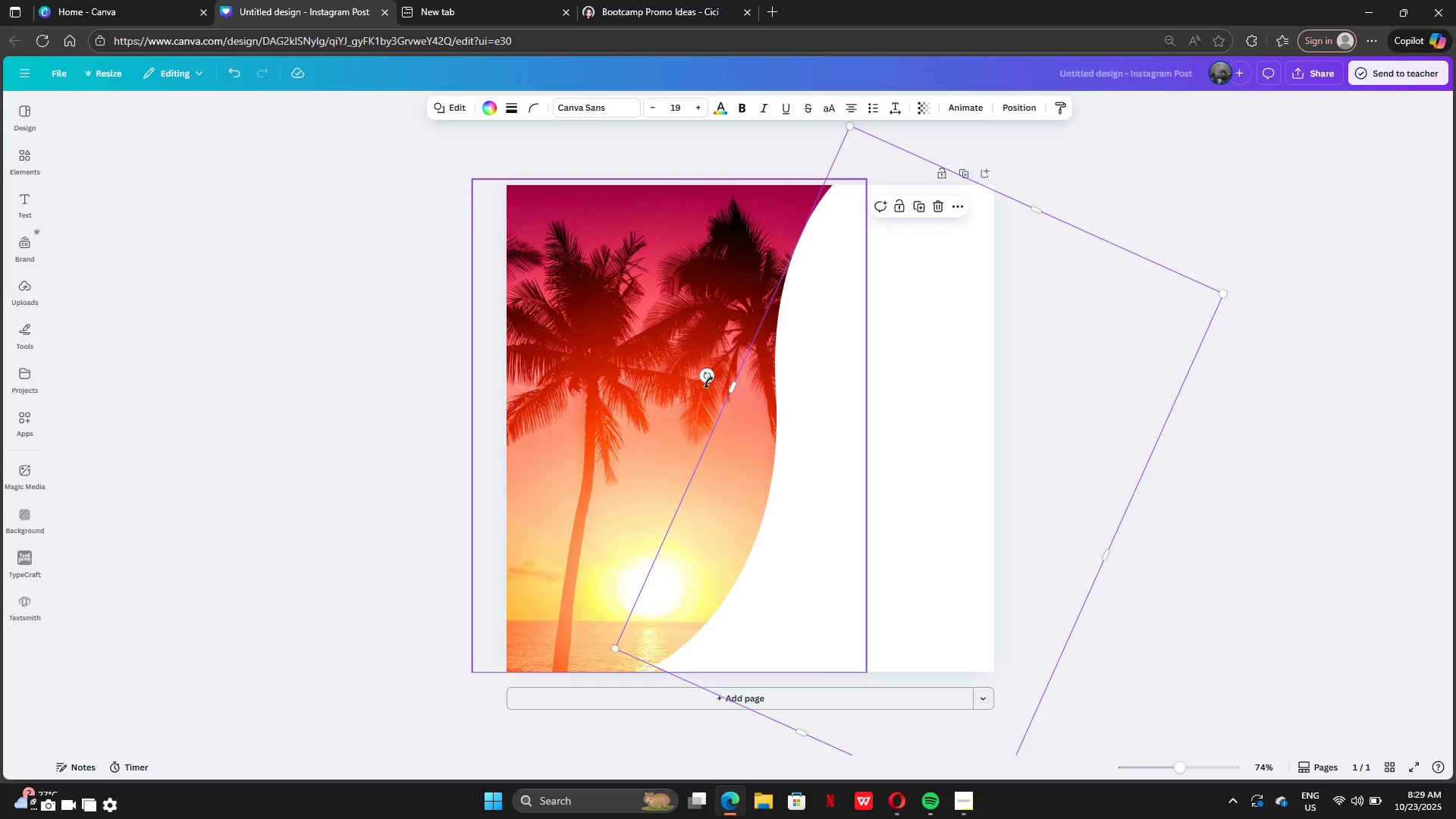 
left_click_drag(start_coordinate=[705, 377], to_coordinate=[688, 344])
 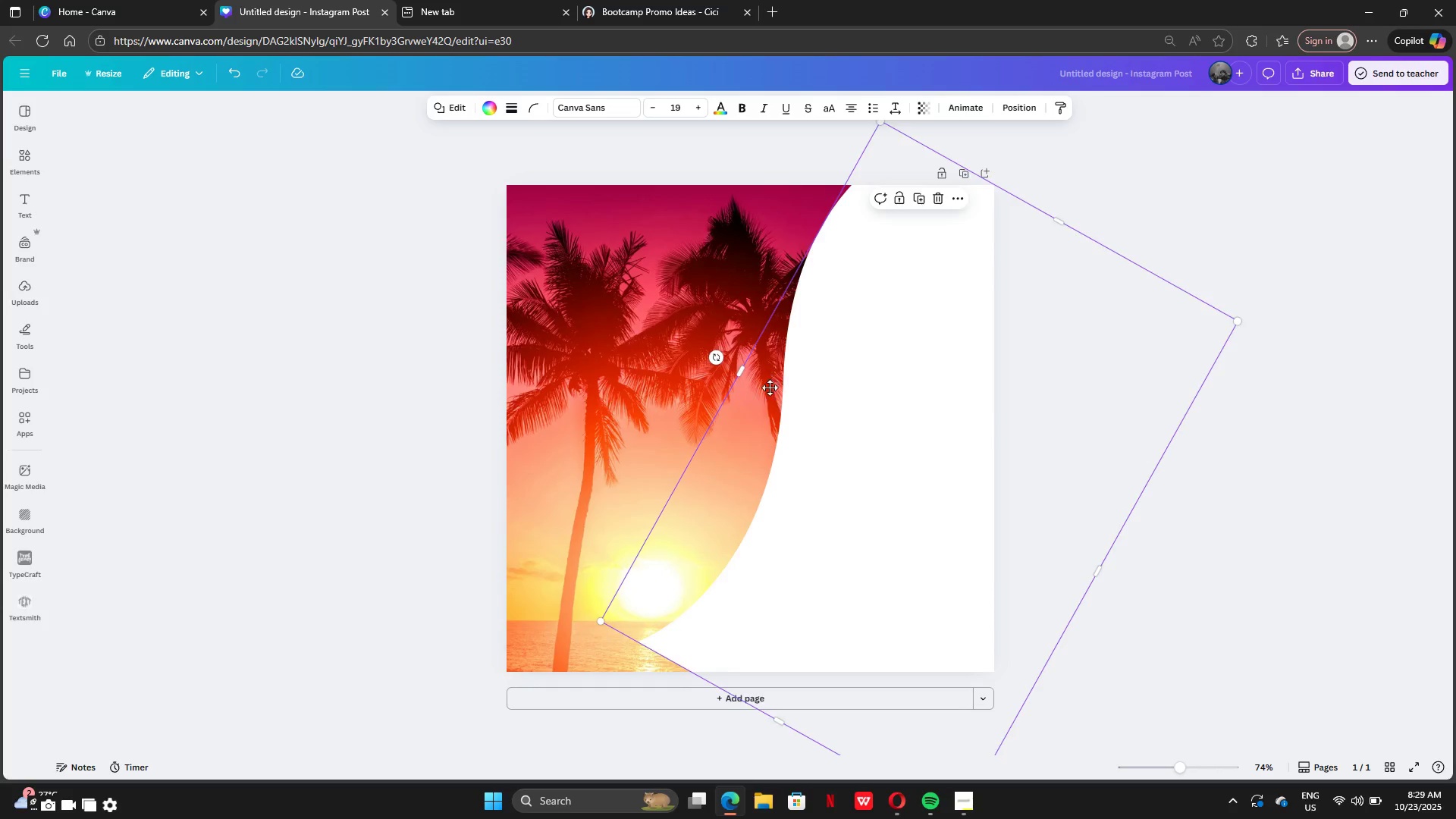 
left_click_drag(start_coordinate=[770, 375], to_coordinate=[760, 403])
 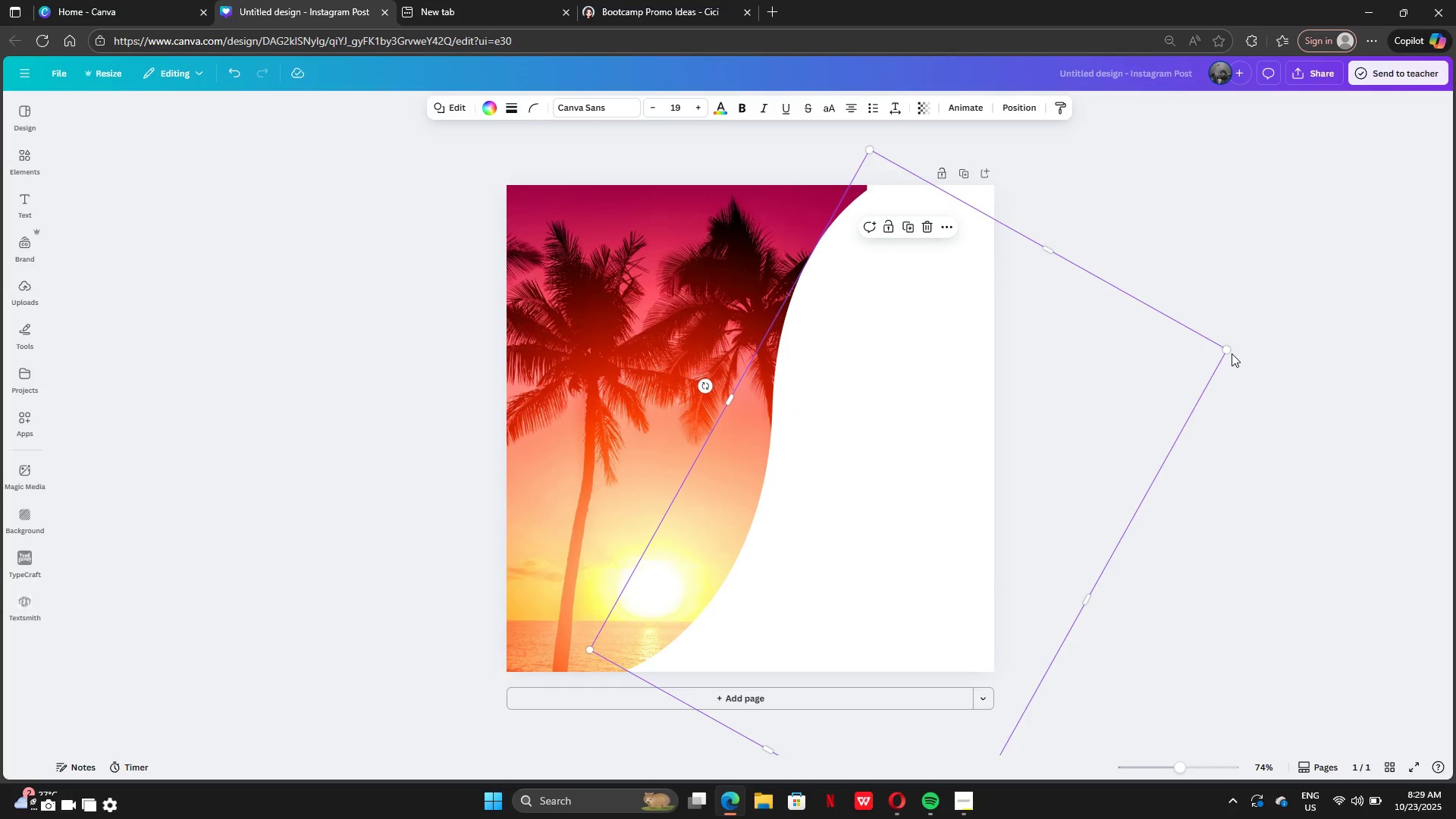 
left_click_drag(start_coordinate=[1225, 353], to_coordinate=[1315, 259])
 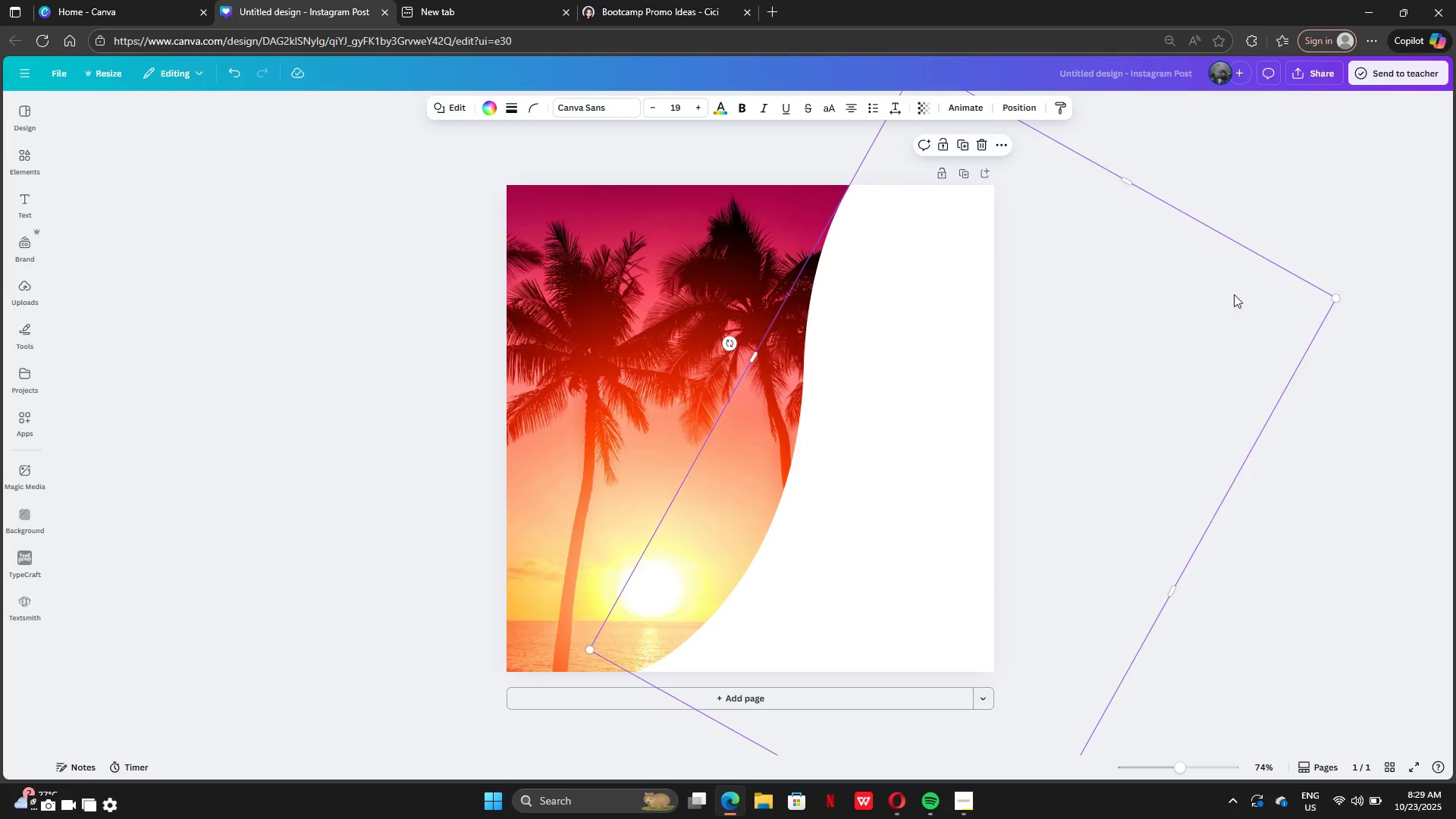 
left_click_drag(start_coordinate=[1247, 284], to_coordinate=[1216, 325])
 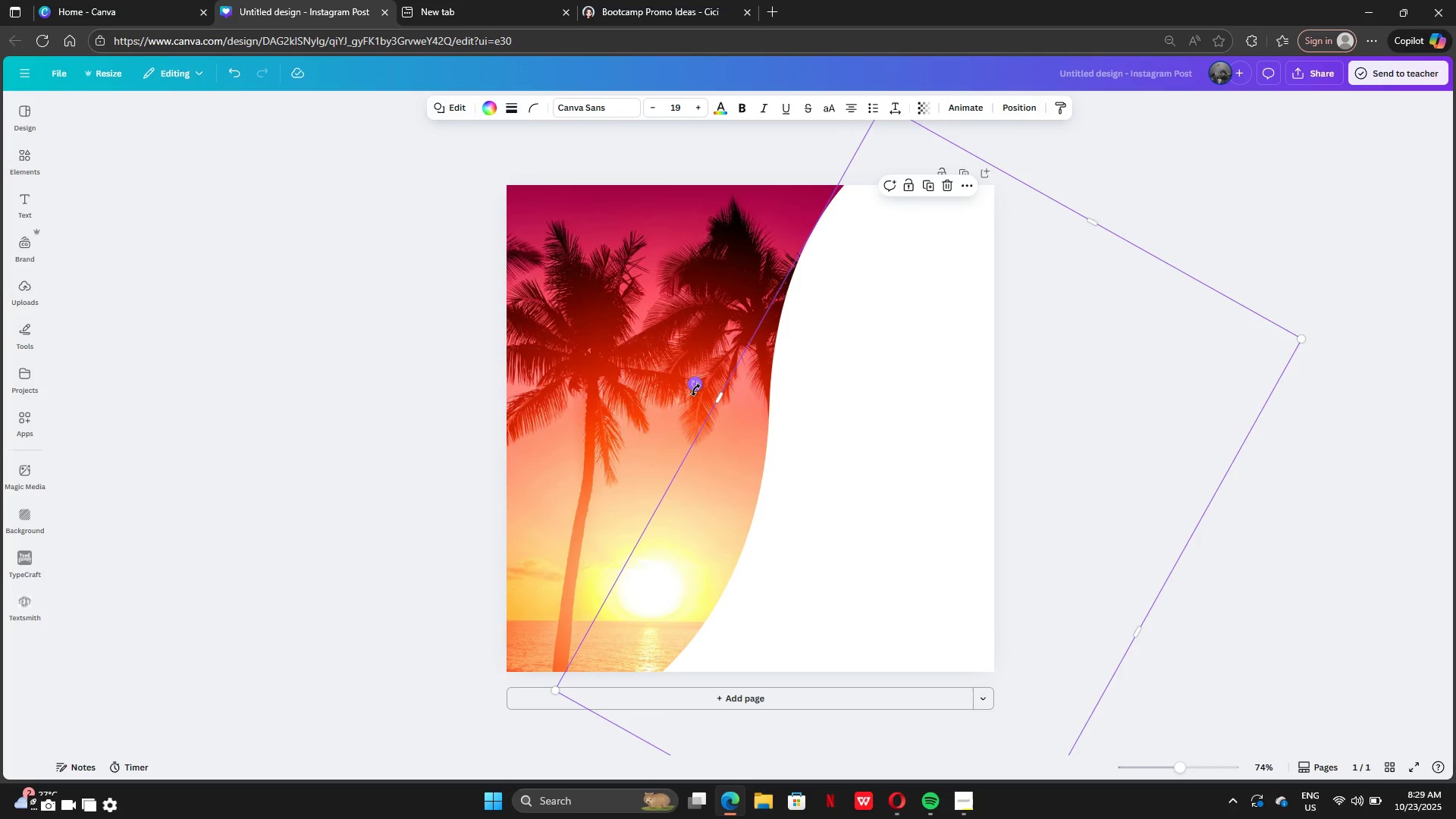 
left_click_drag(start_coordinate=[693, 388], to_coordinate=[688, 337])
 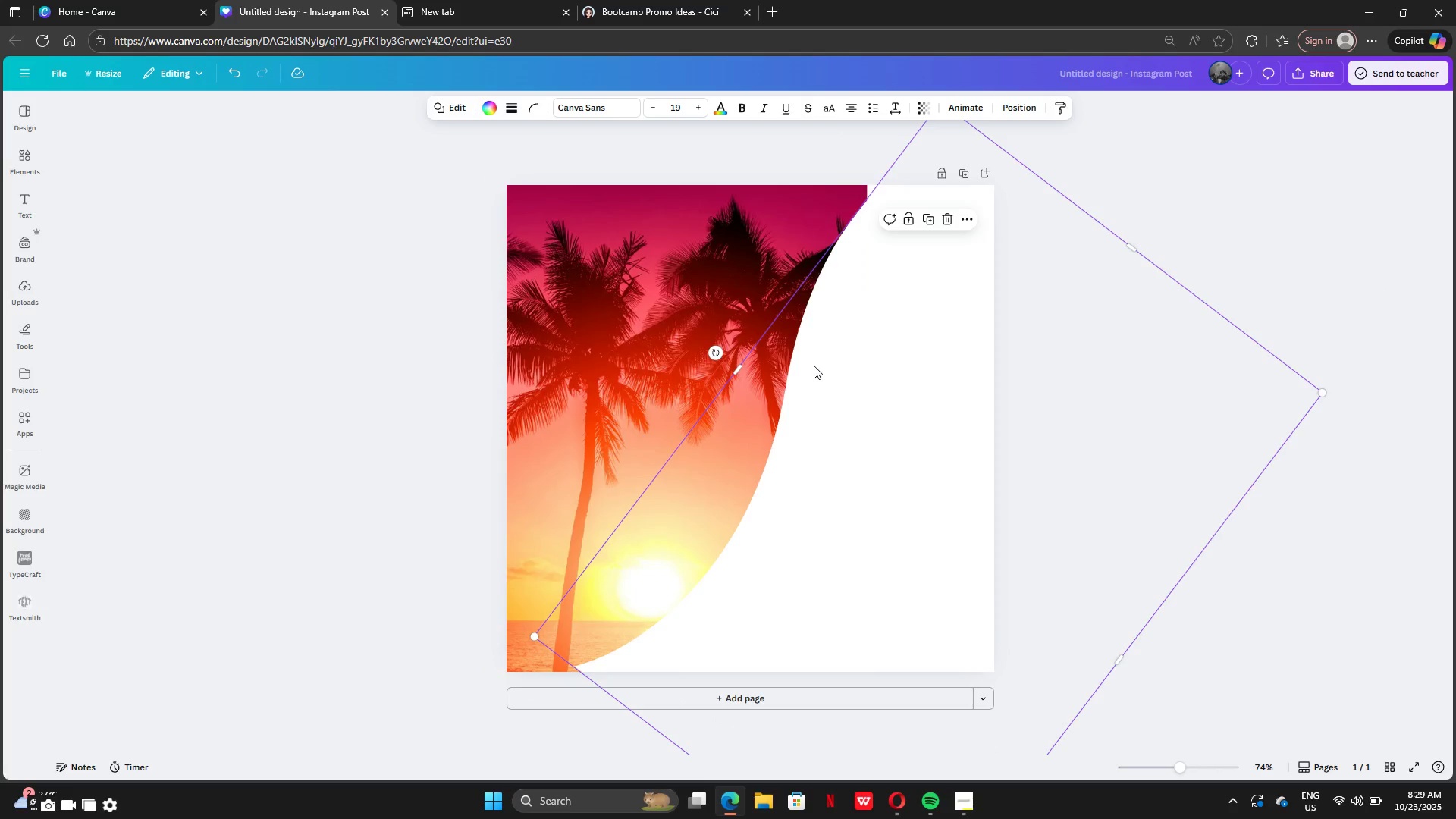 
left_click_drag(start_coordinate=[814, 366], to_coordinate=[800, 372])
 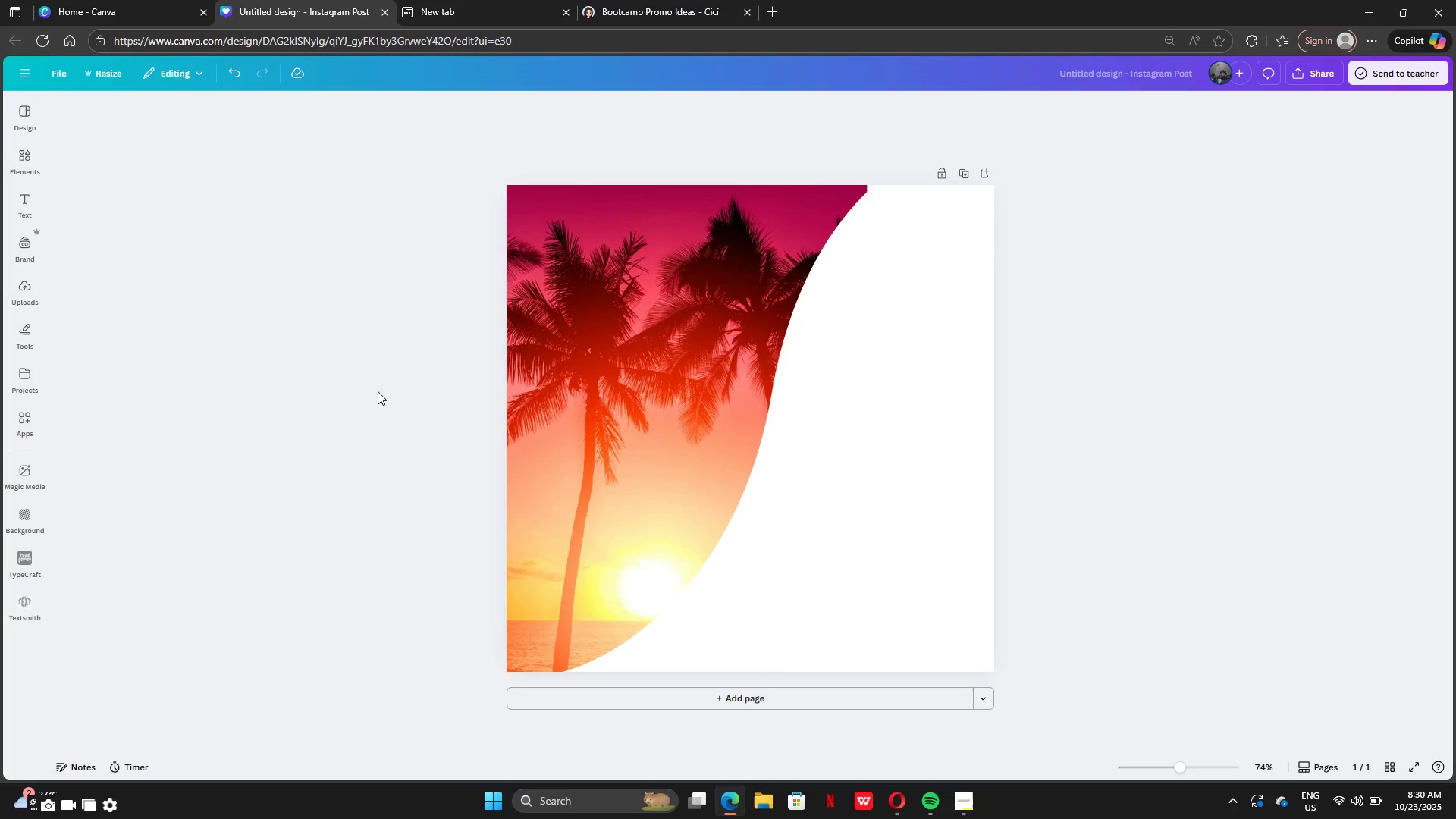 
double_click([378, 391])
 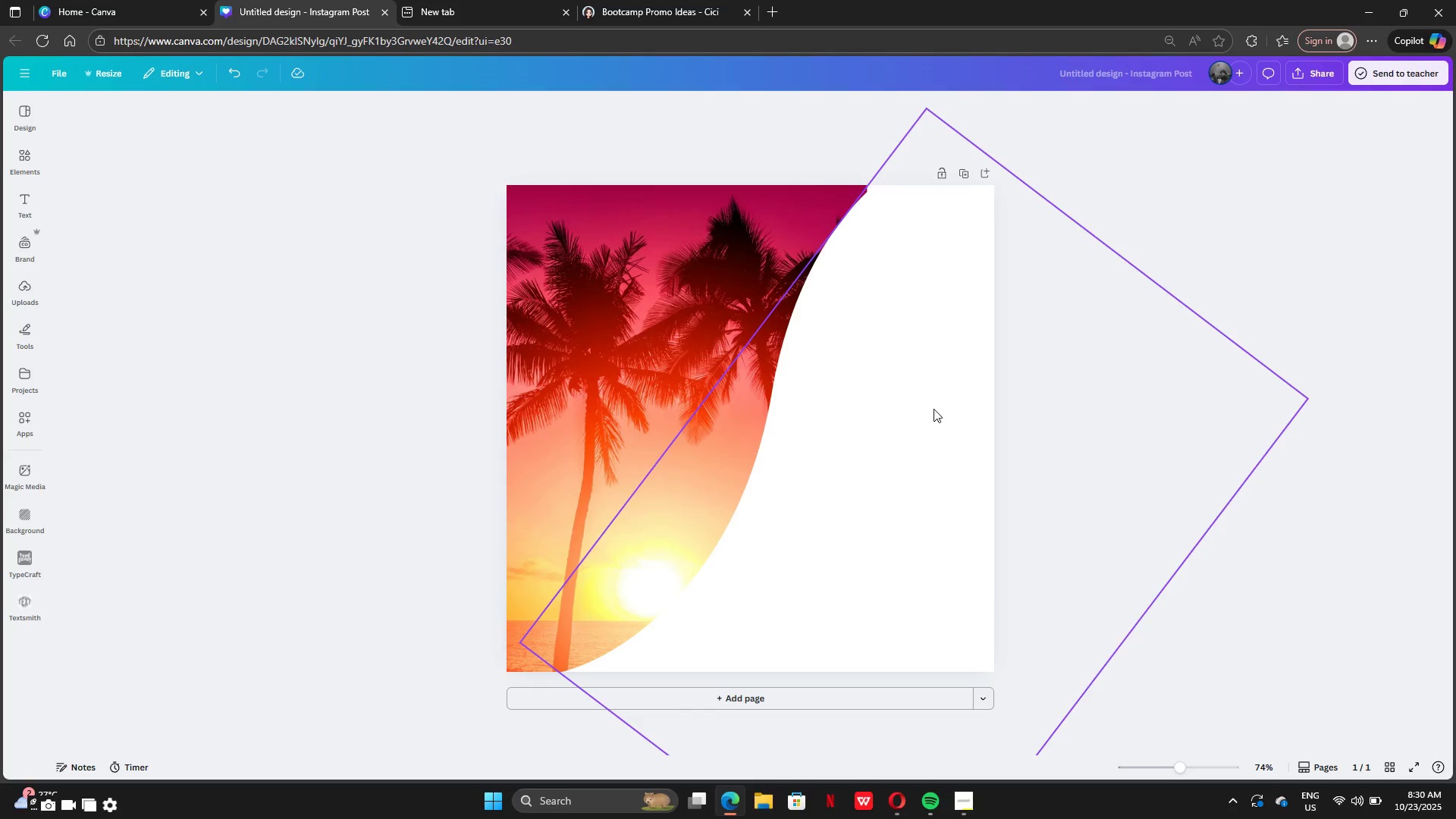 
left_click_drag(start_coordinate=[934, 409], to_coordinate=[885, 407])
 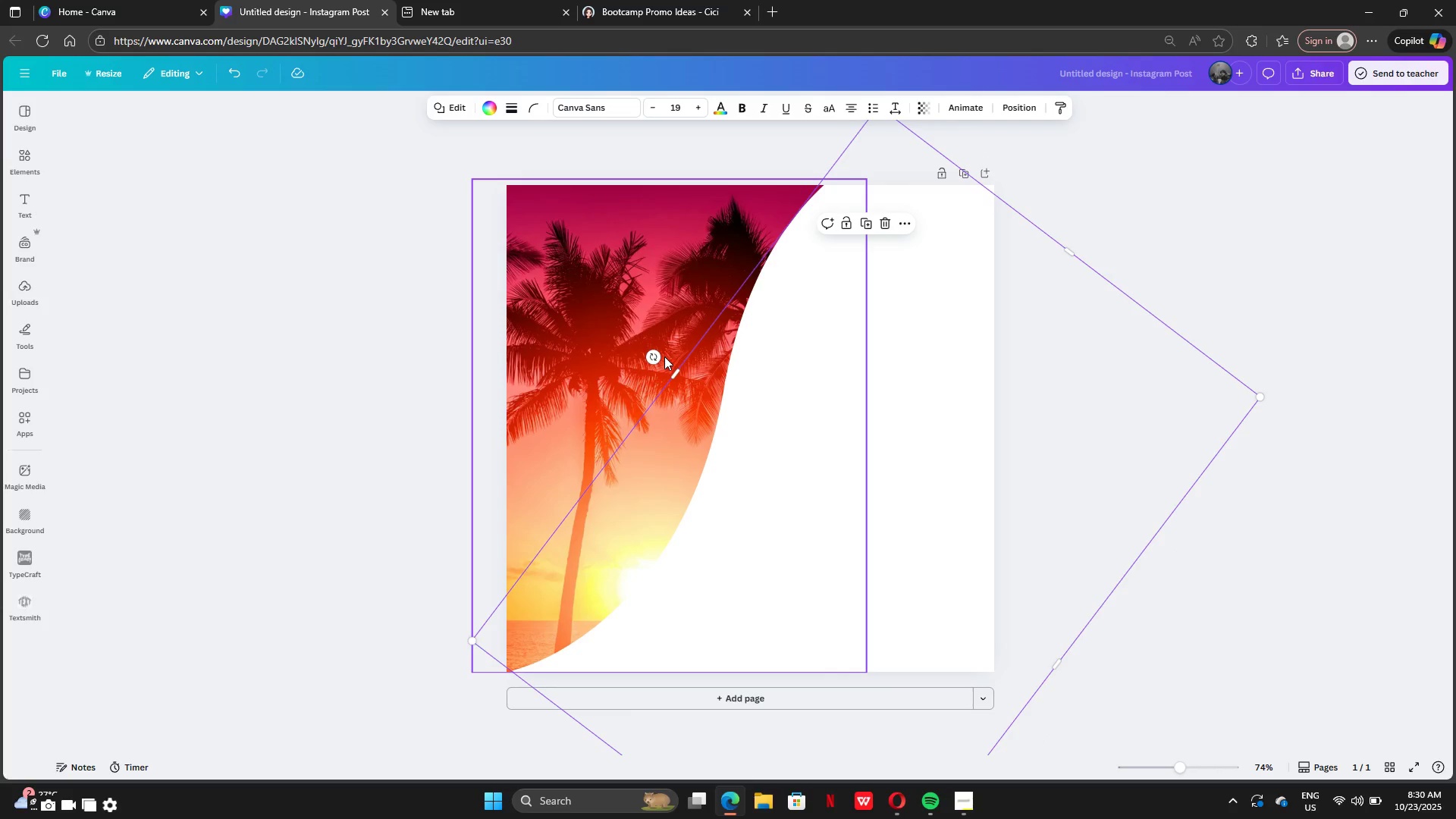 
left_click_drag(start_coordinate=[656, 356], to_coordinate=[628, 269])
 